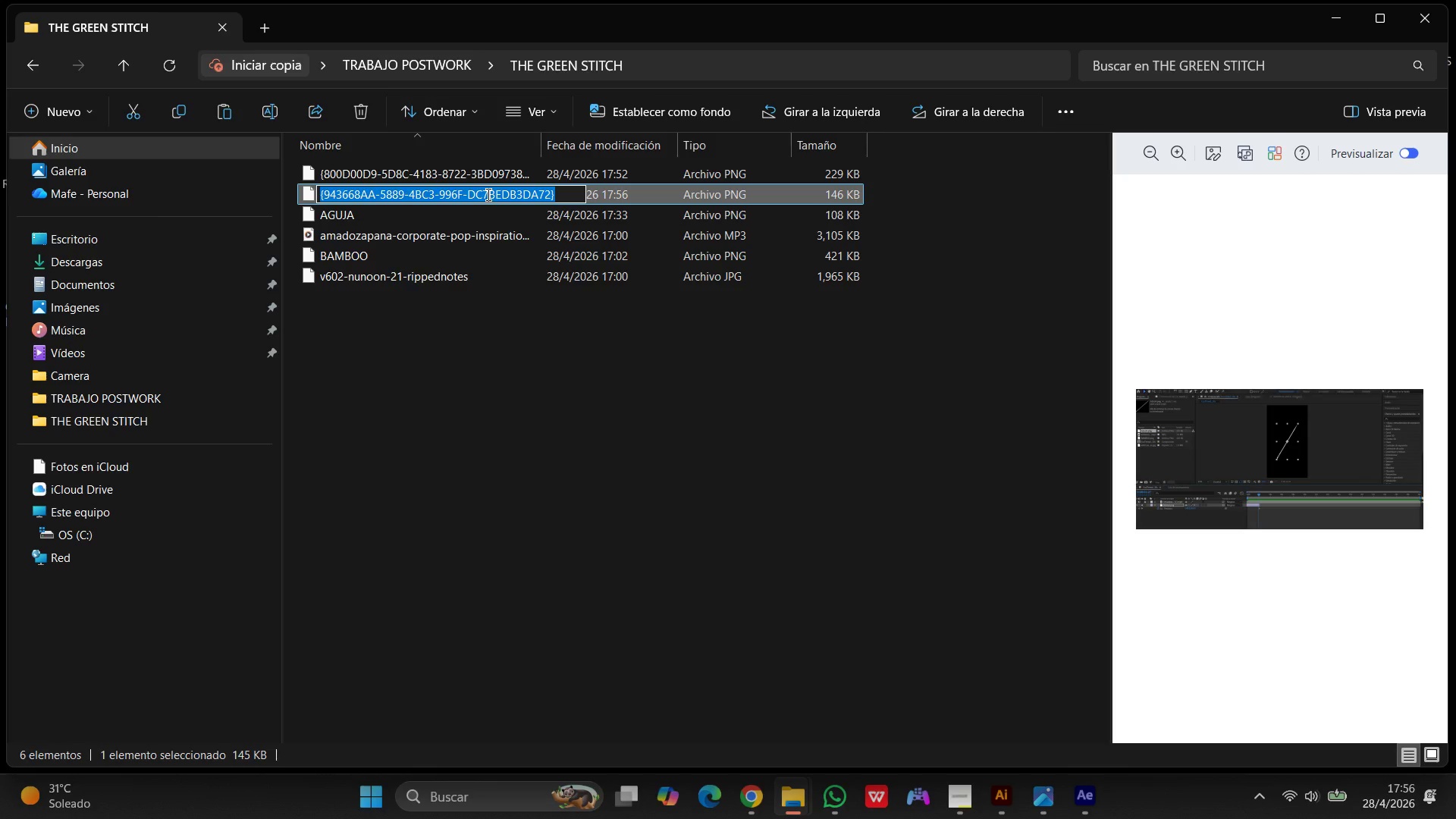 
key(Backspace)
type(01_)
 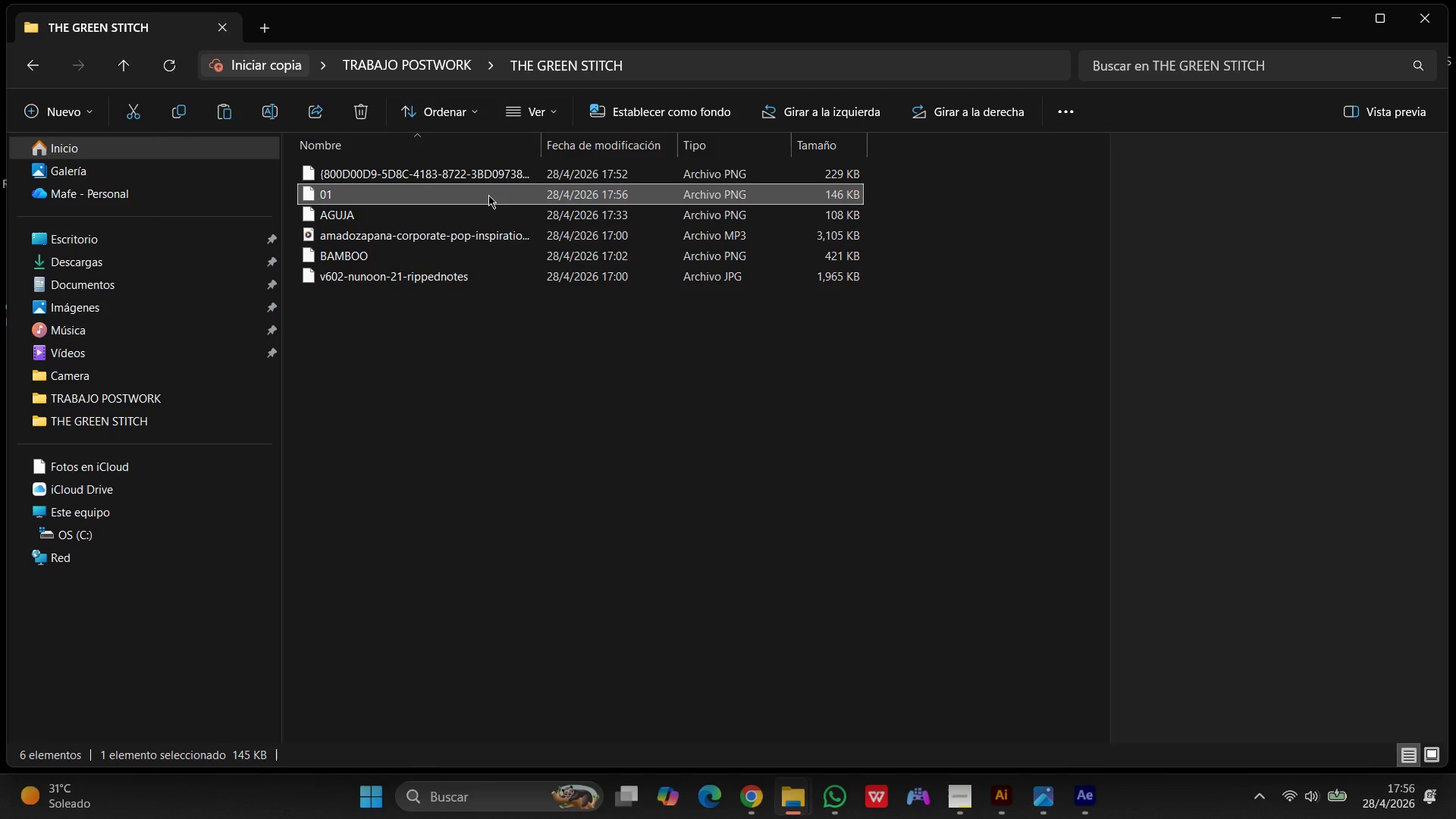 
hold_key(key=Enter, duration=0.33)
 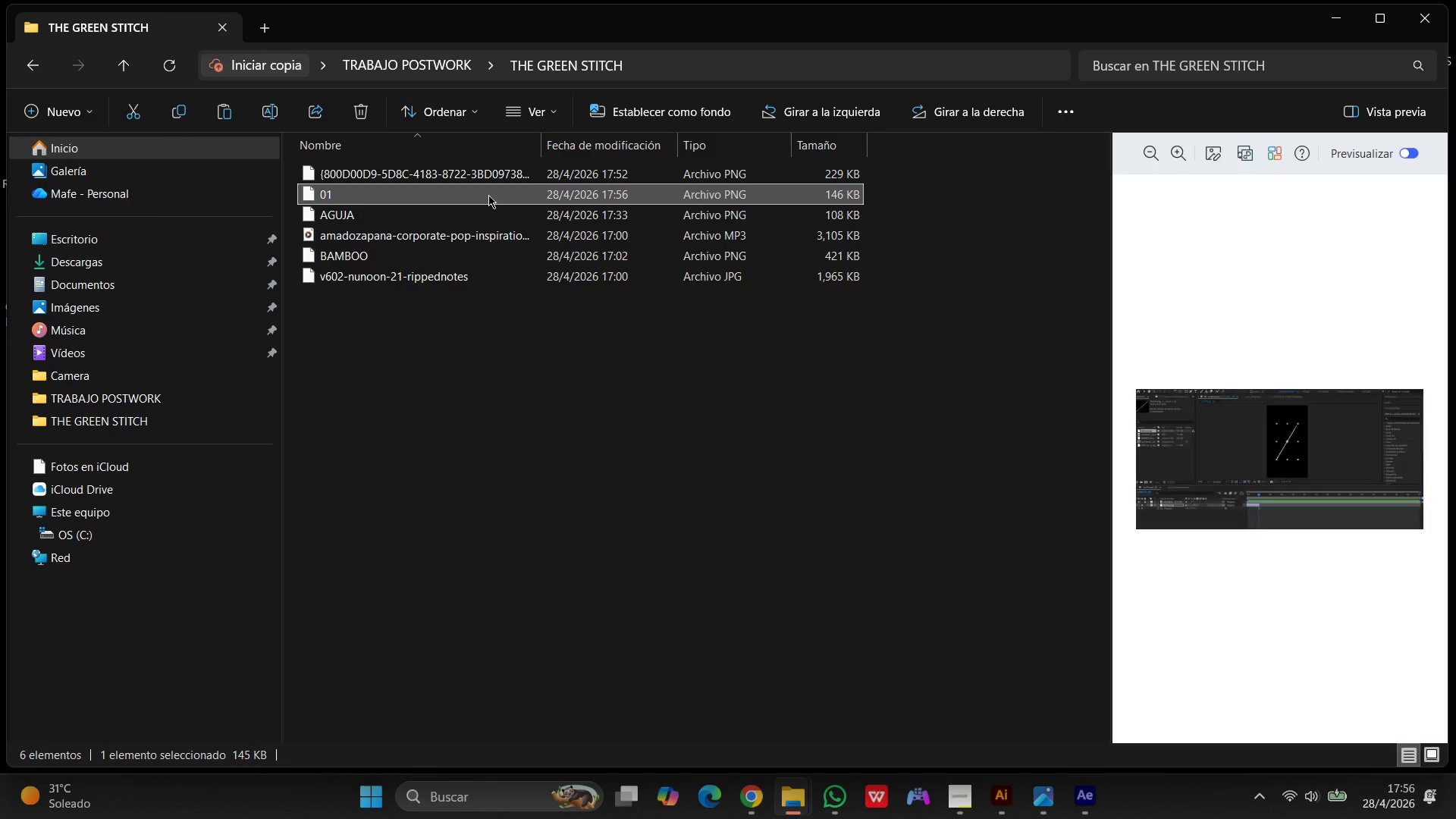 
key(Enter)
 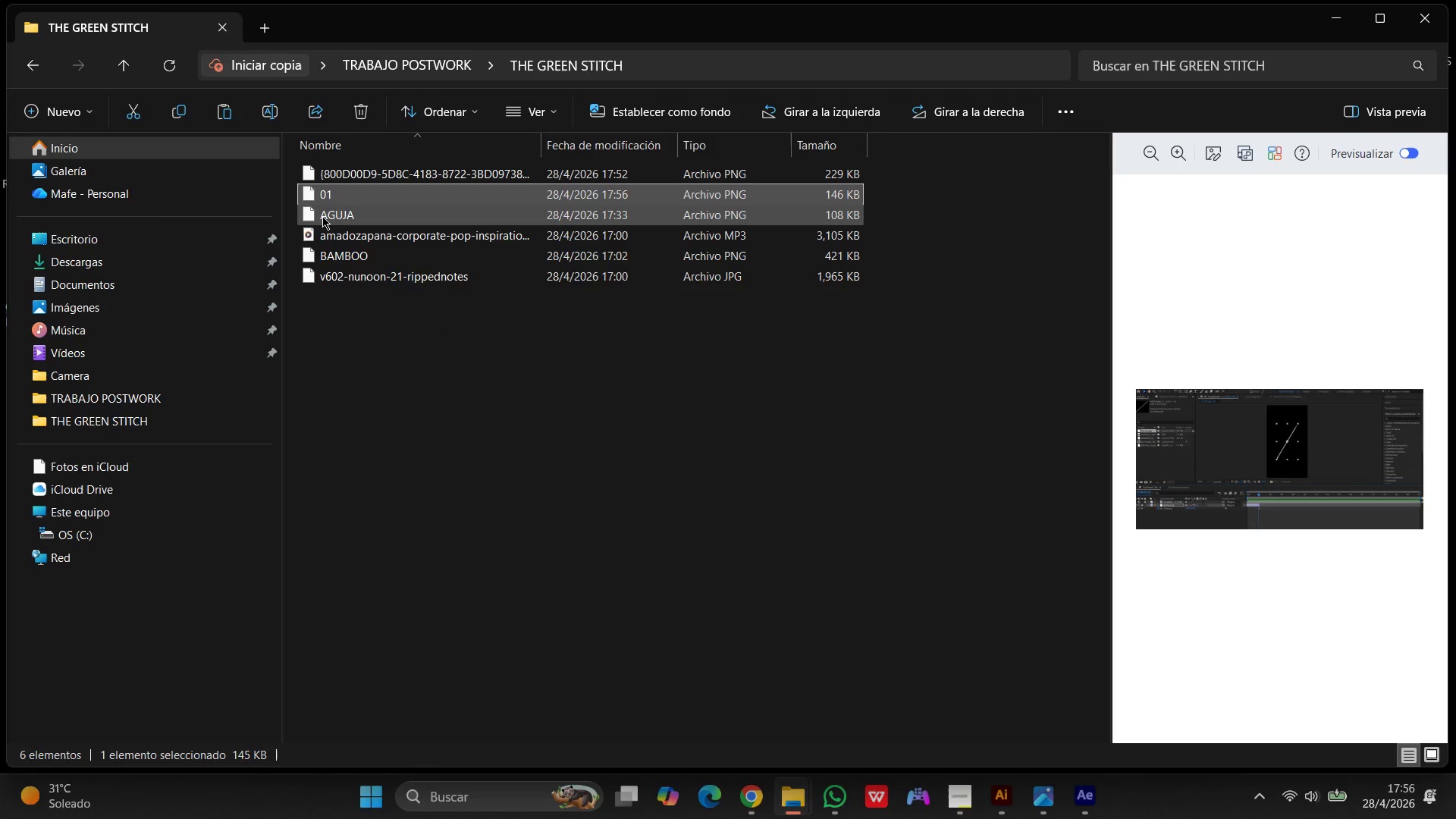 
left_click([351, 199])
 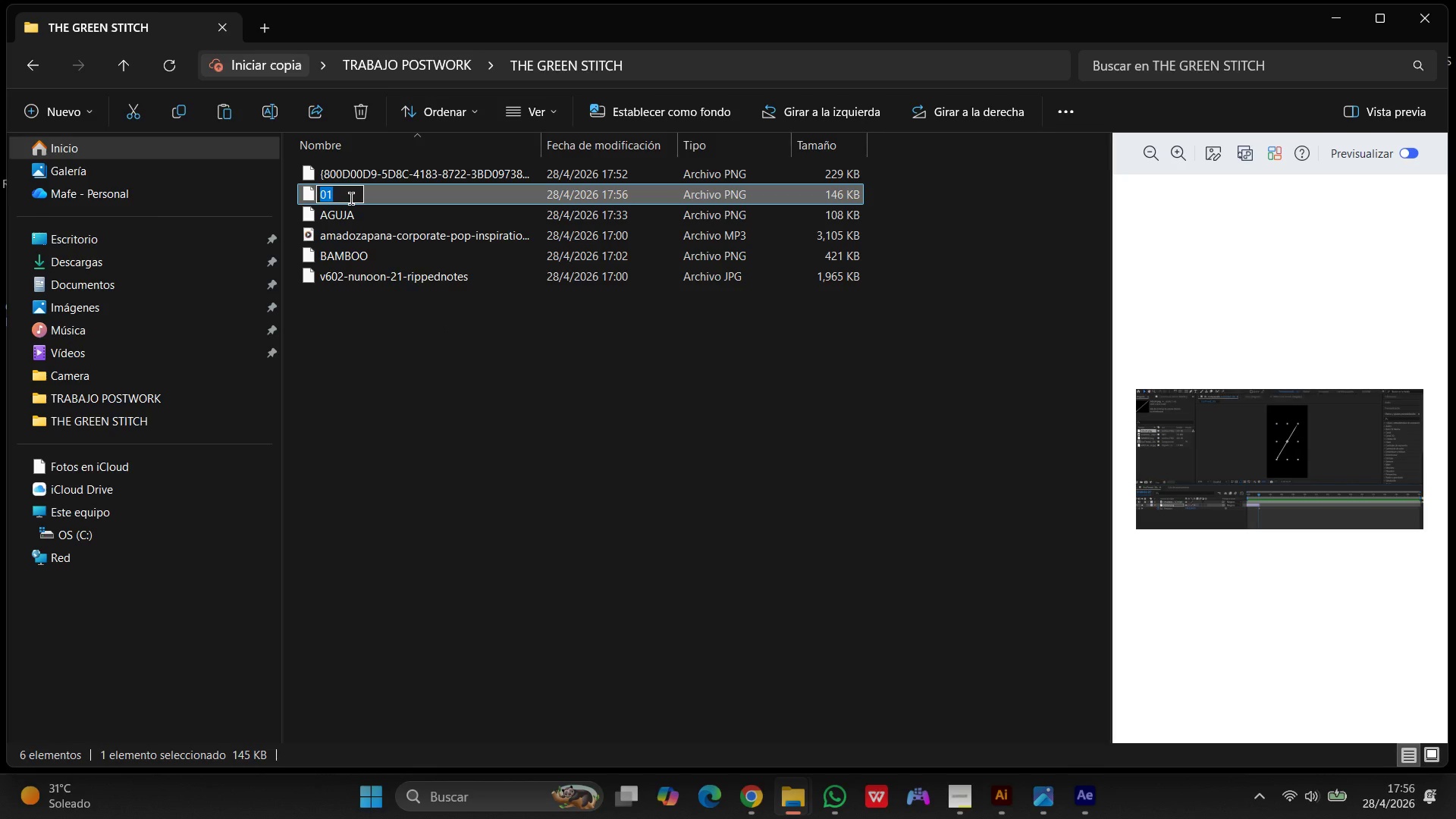 
type( 01_Puppet.png)
 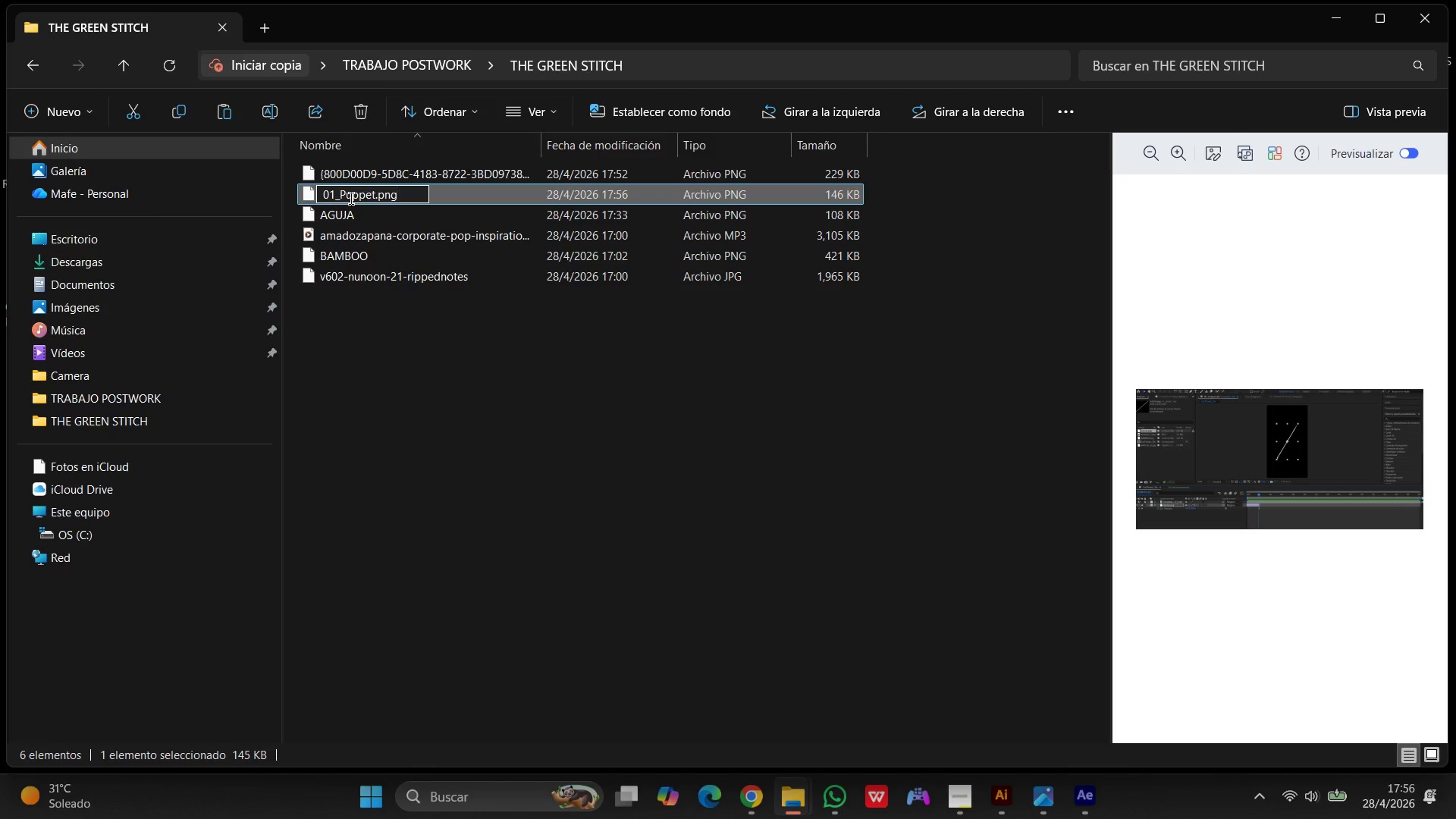 
left_click([368, 379])
 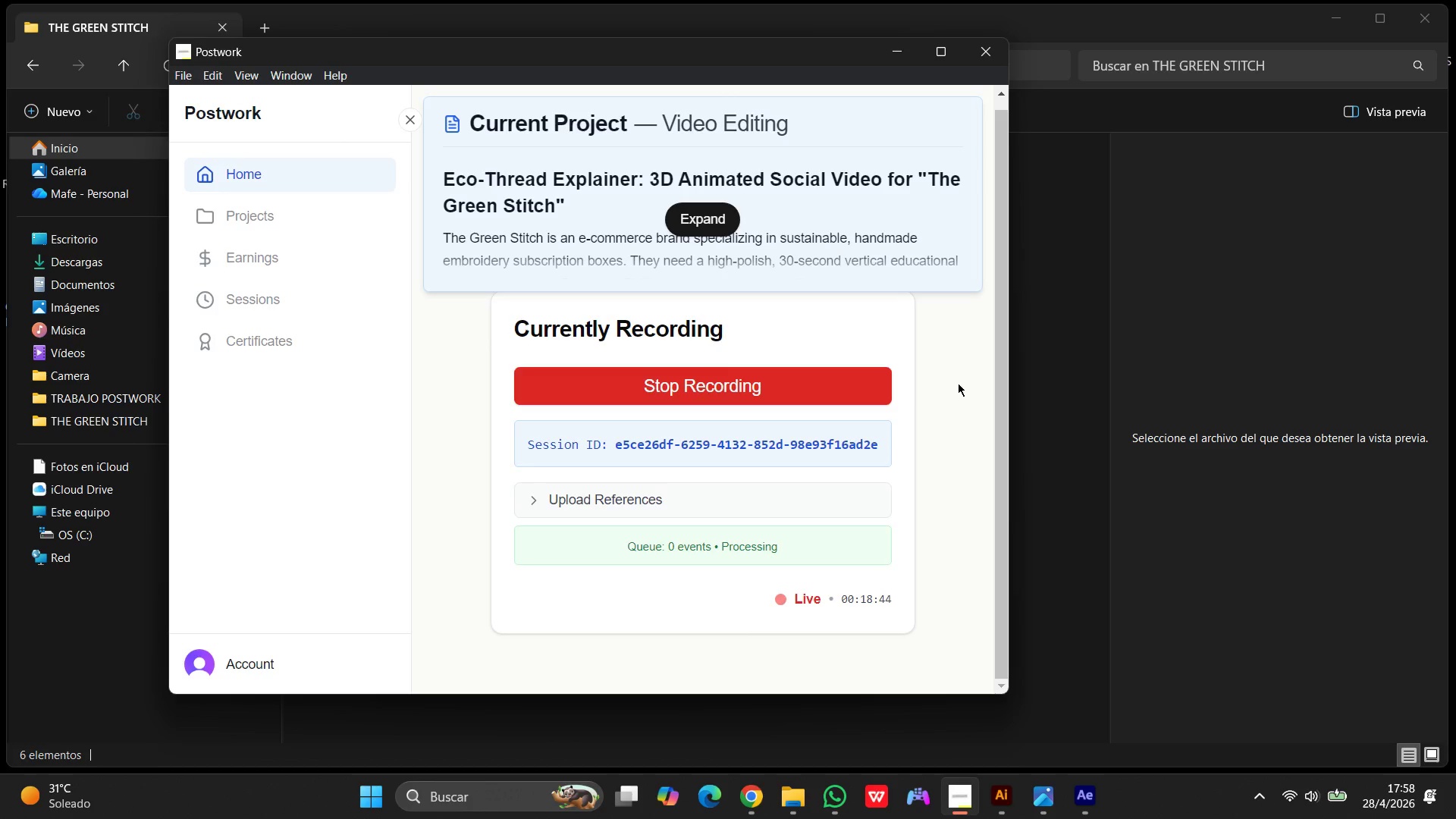 
wait(67.58)
 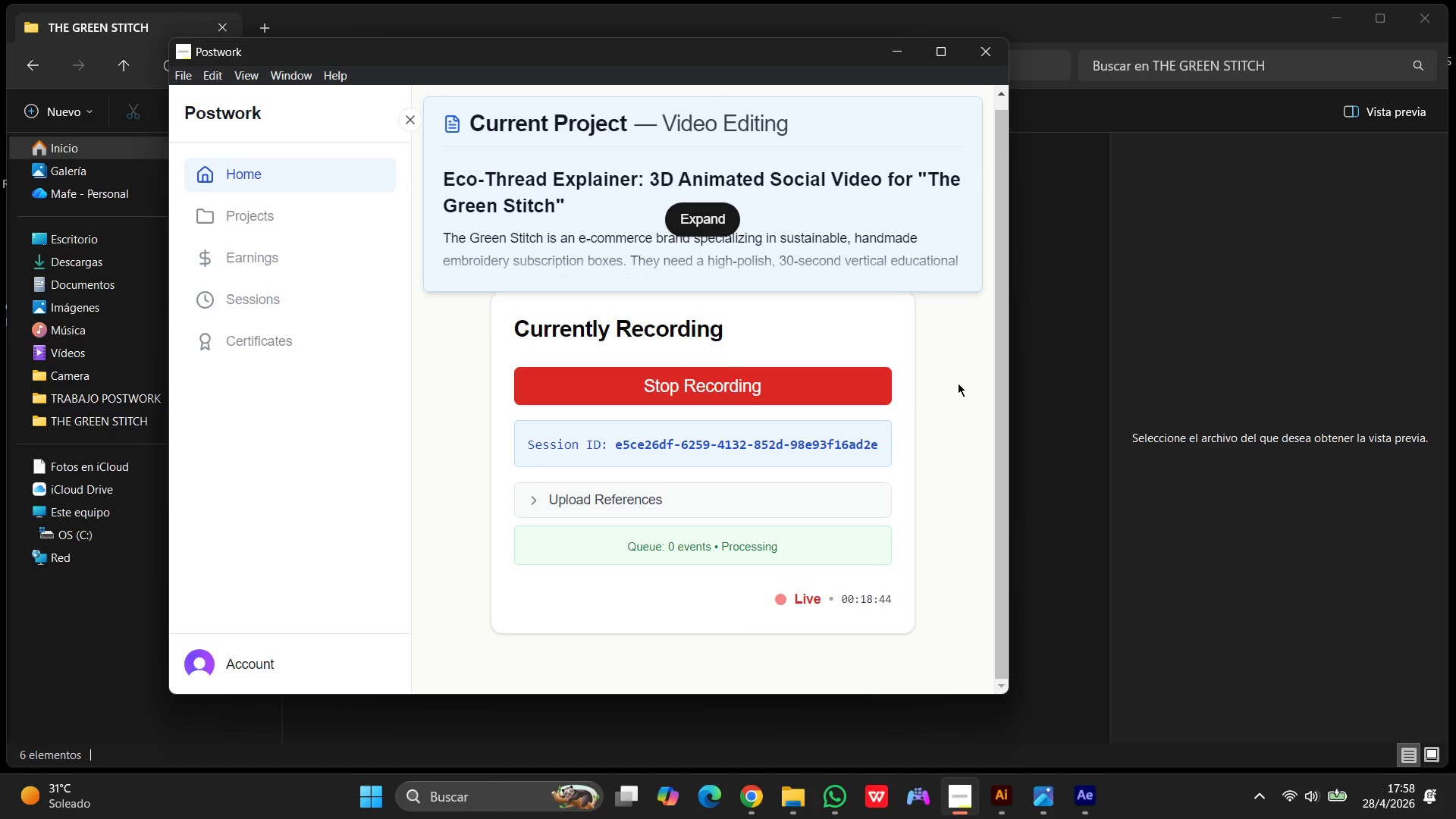 
left_click([890, 54])
 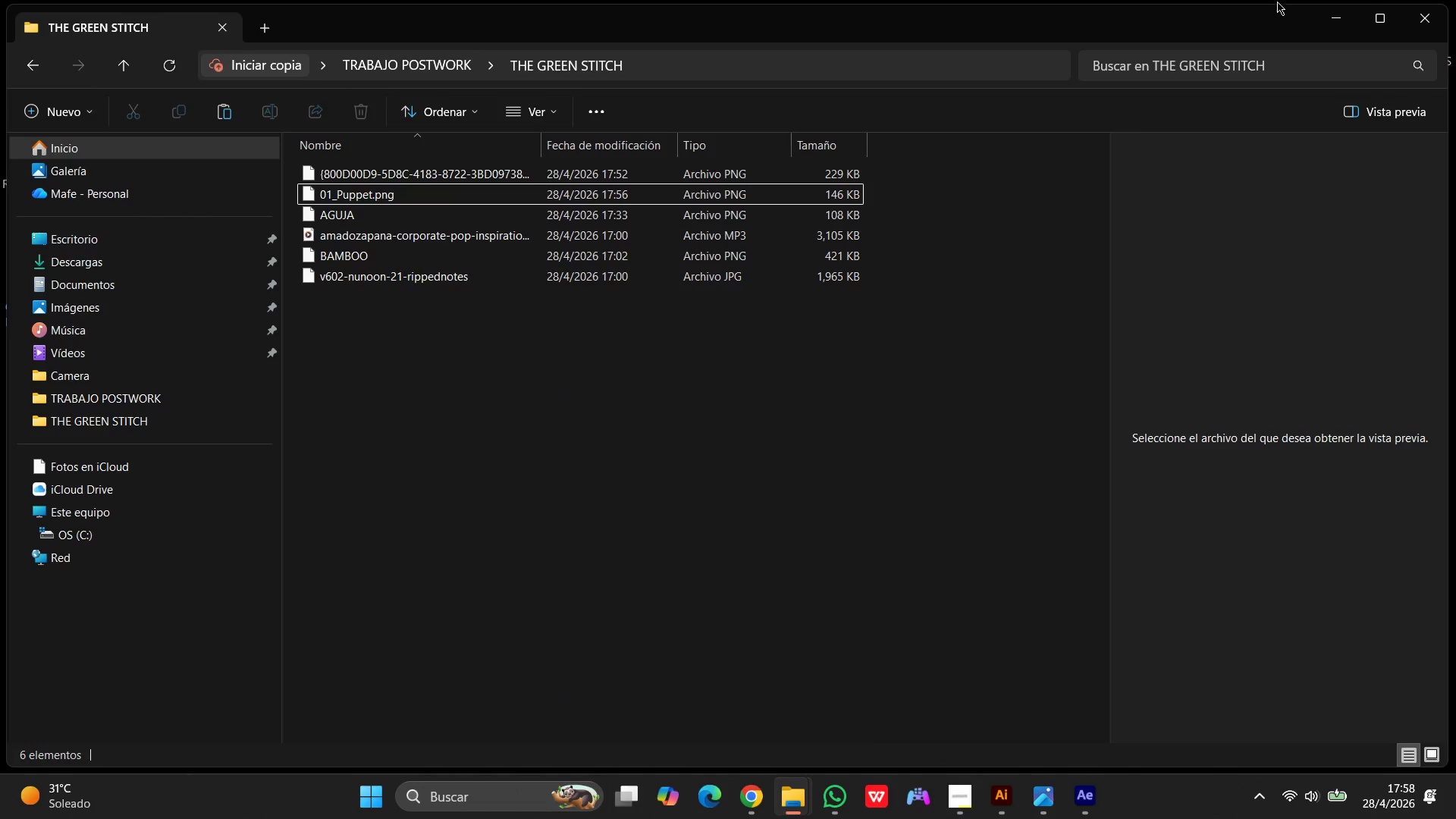 
left_click([1323, 24])
 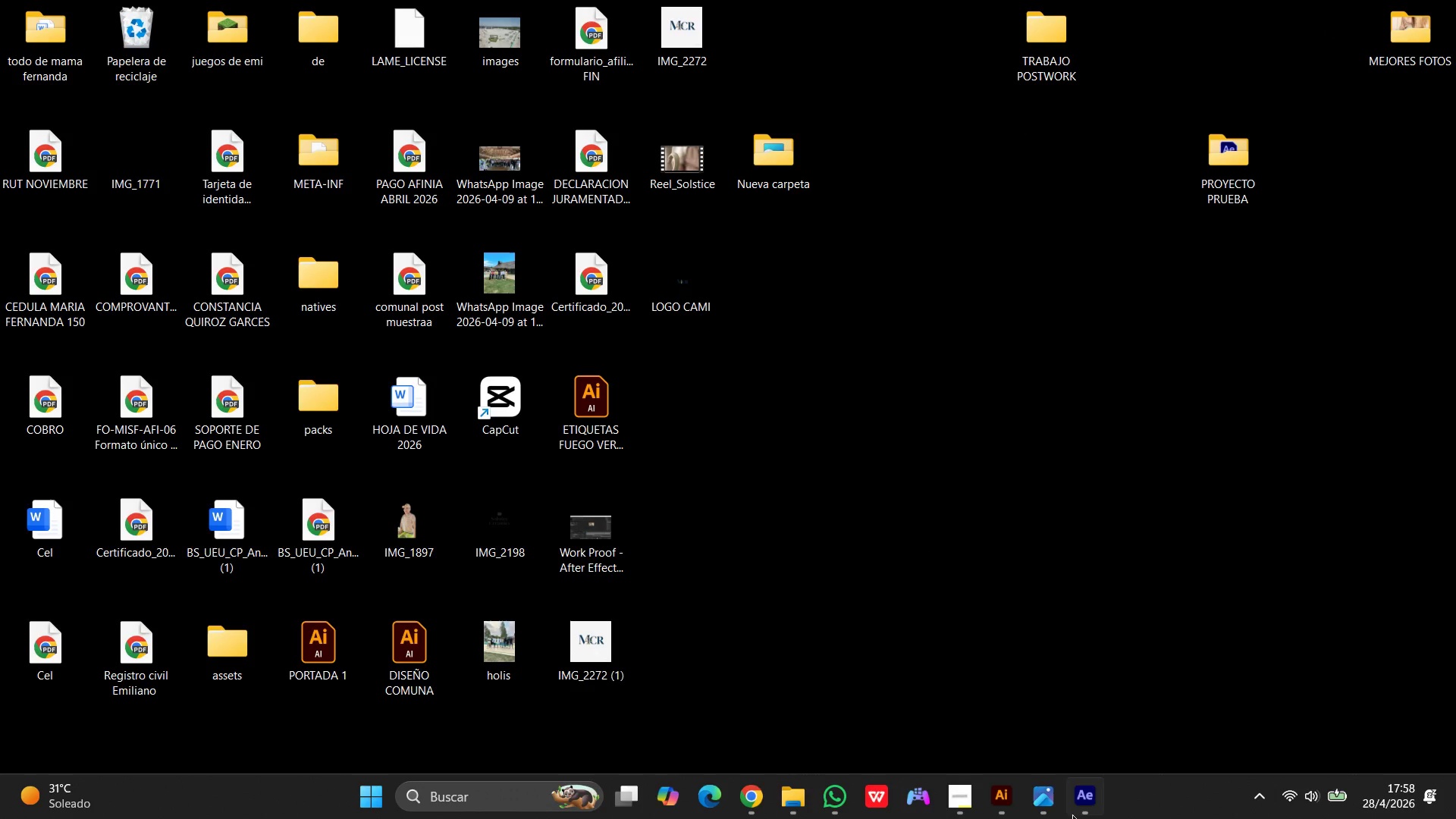 
left_click([1076, 802])
 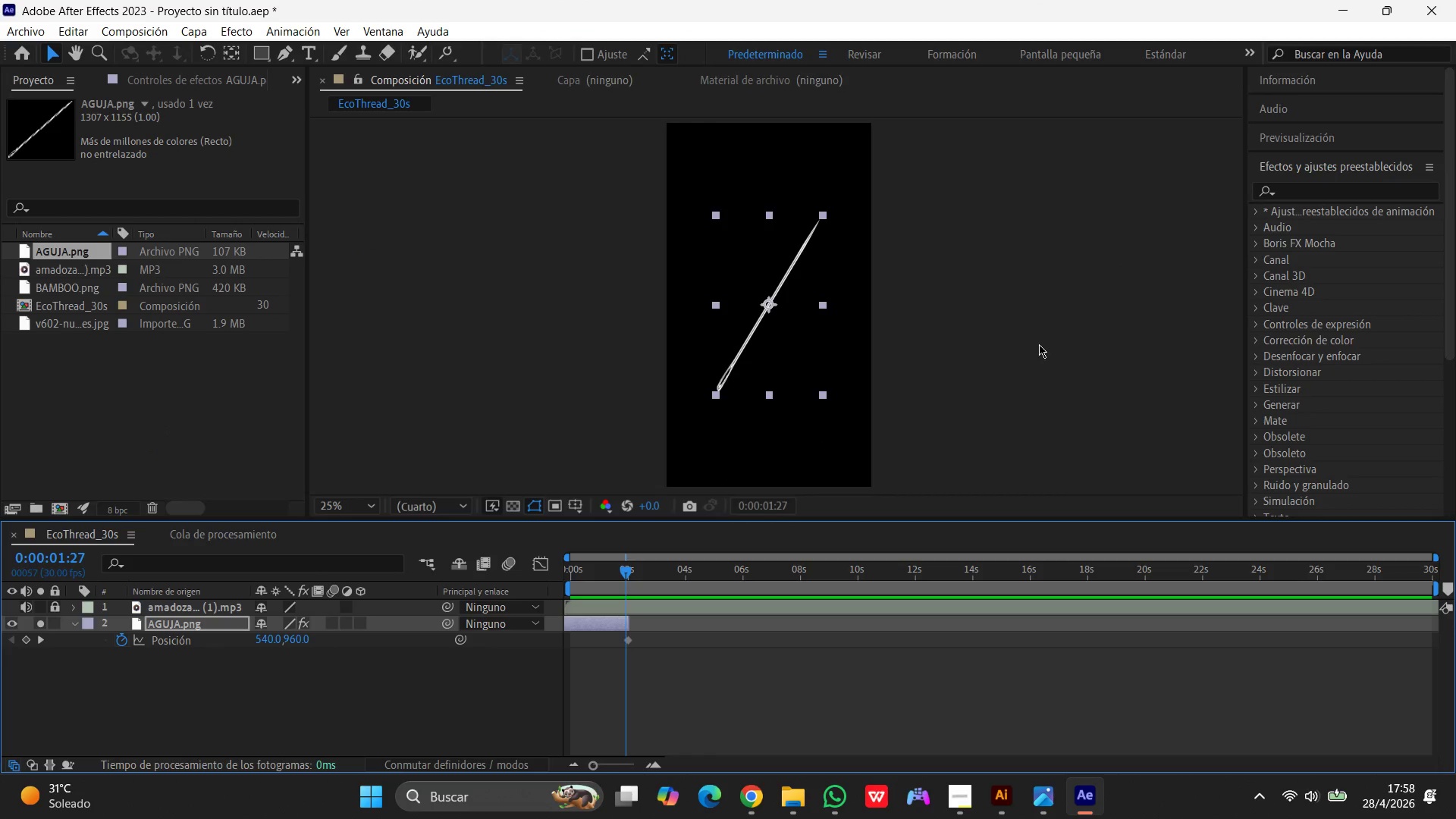 
left_click([1039, 344])
 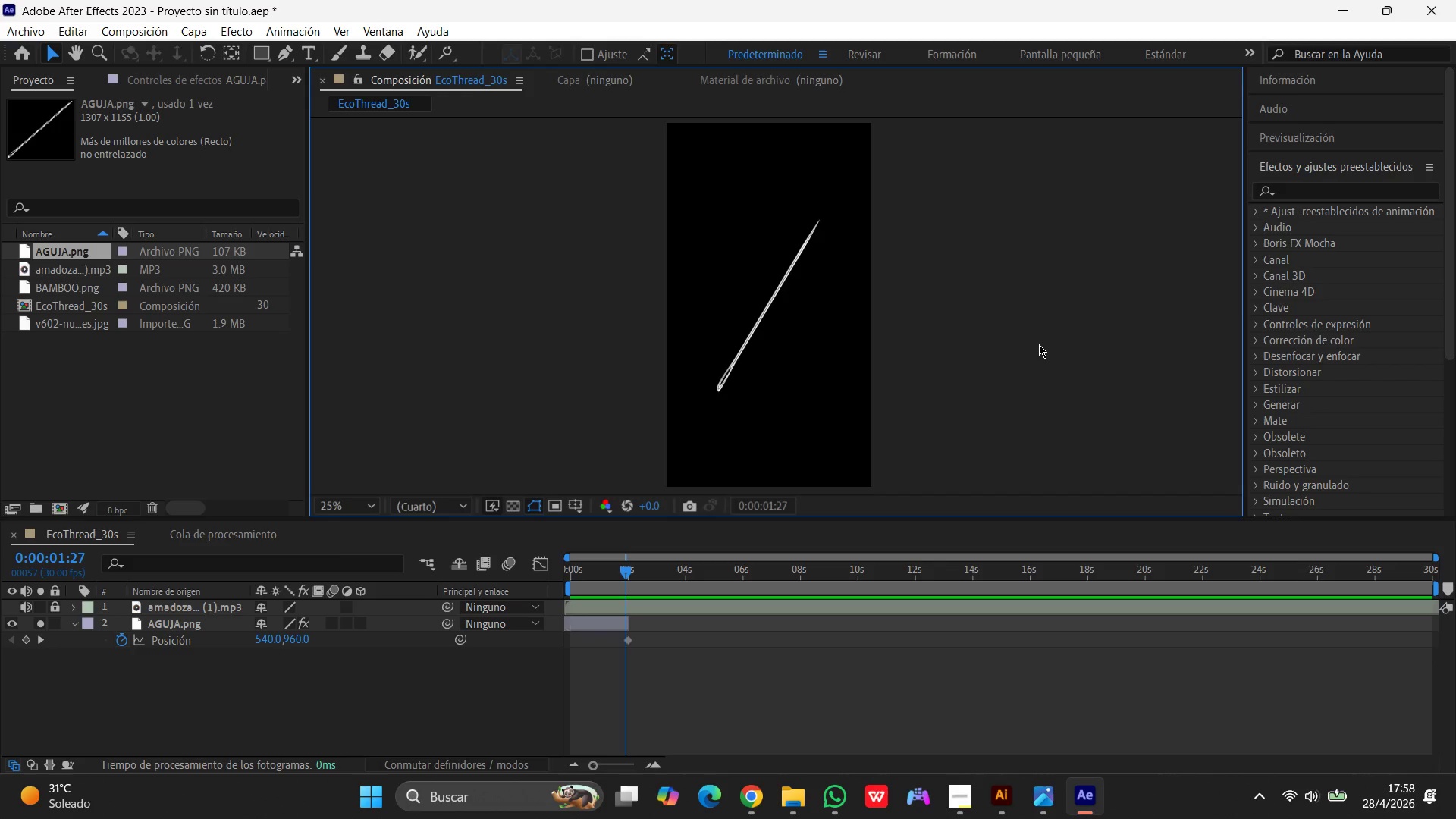 
wait(12.56)
 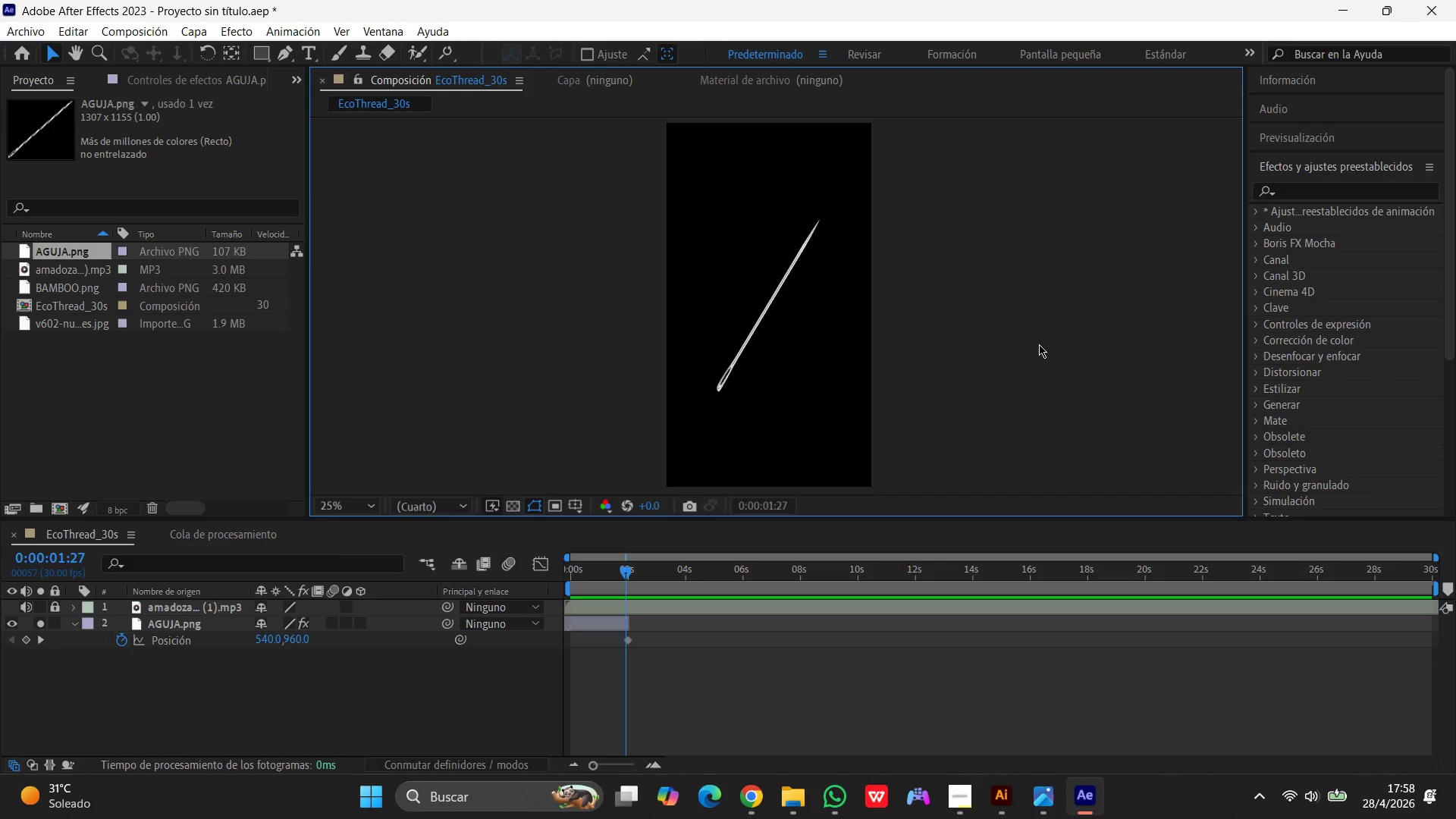 
left_click([165, 33])
 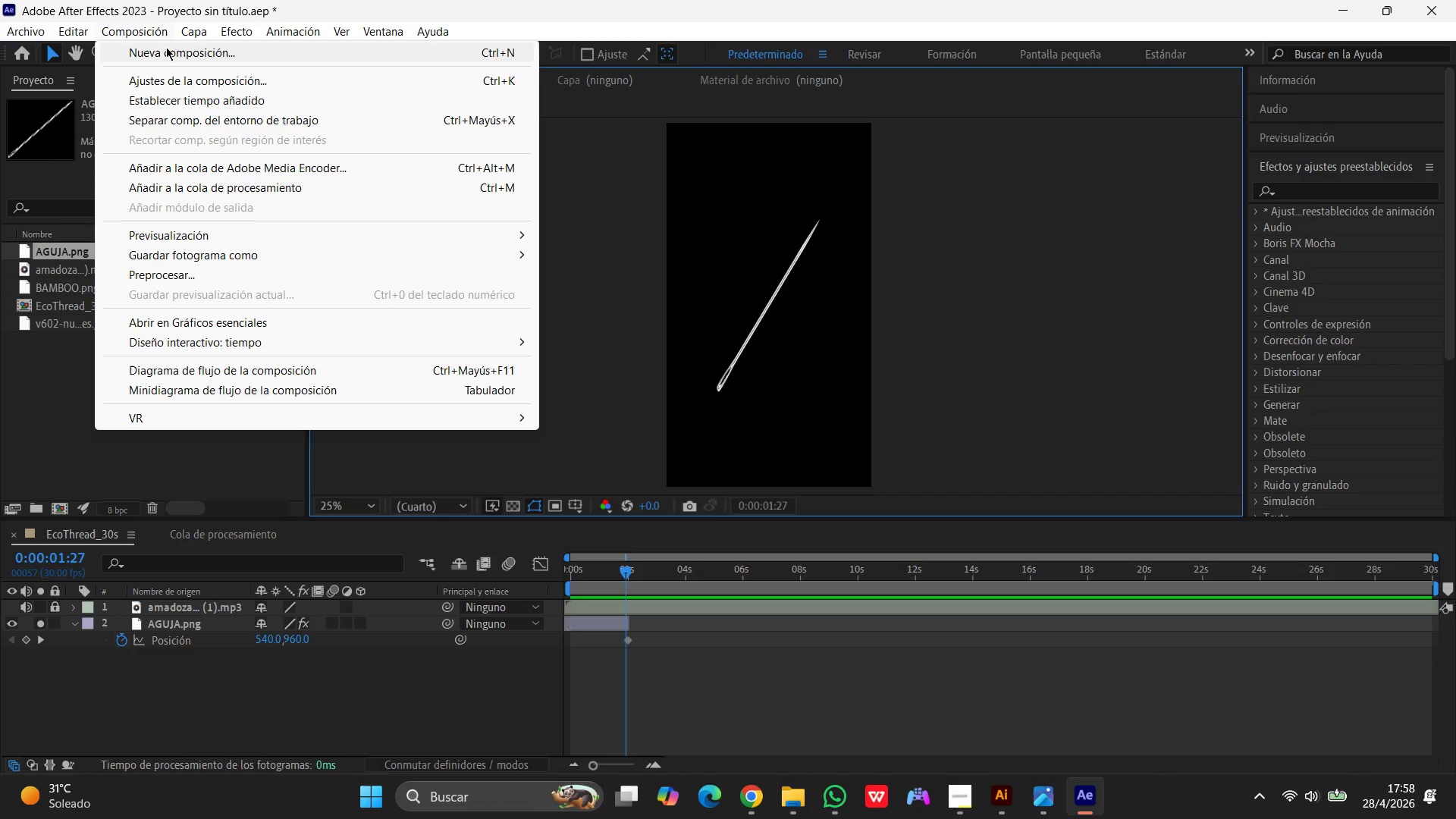 
left_click([166, 47])
 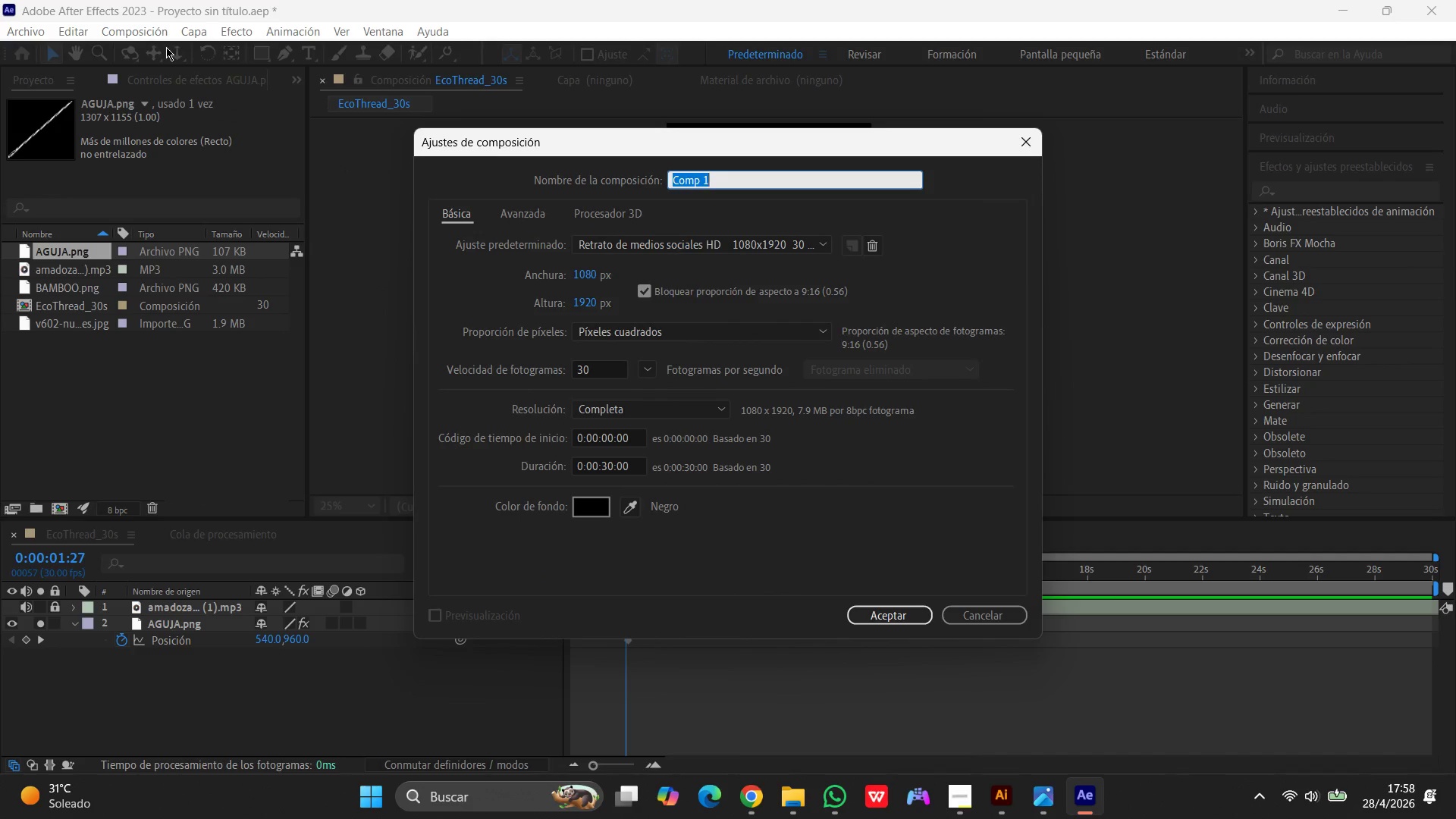 
wait(10.5)
 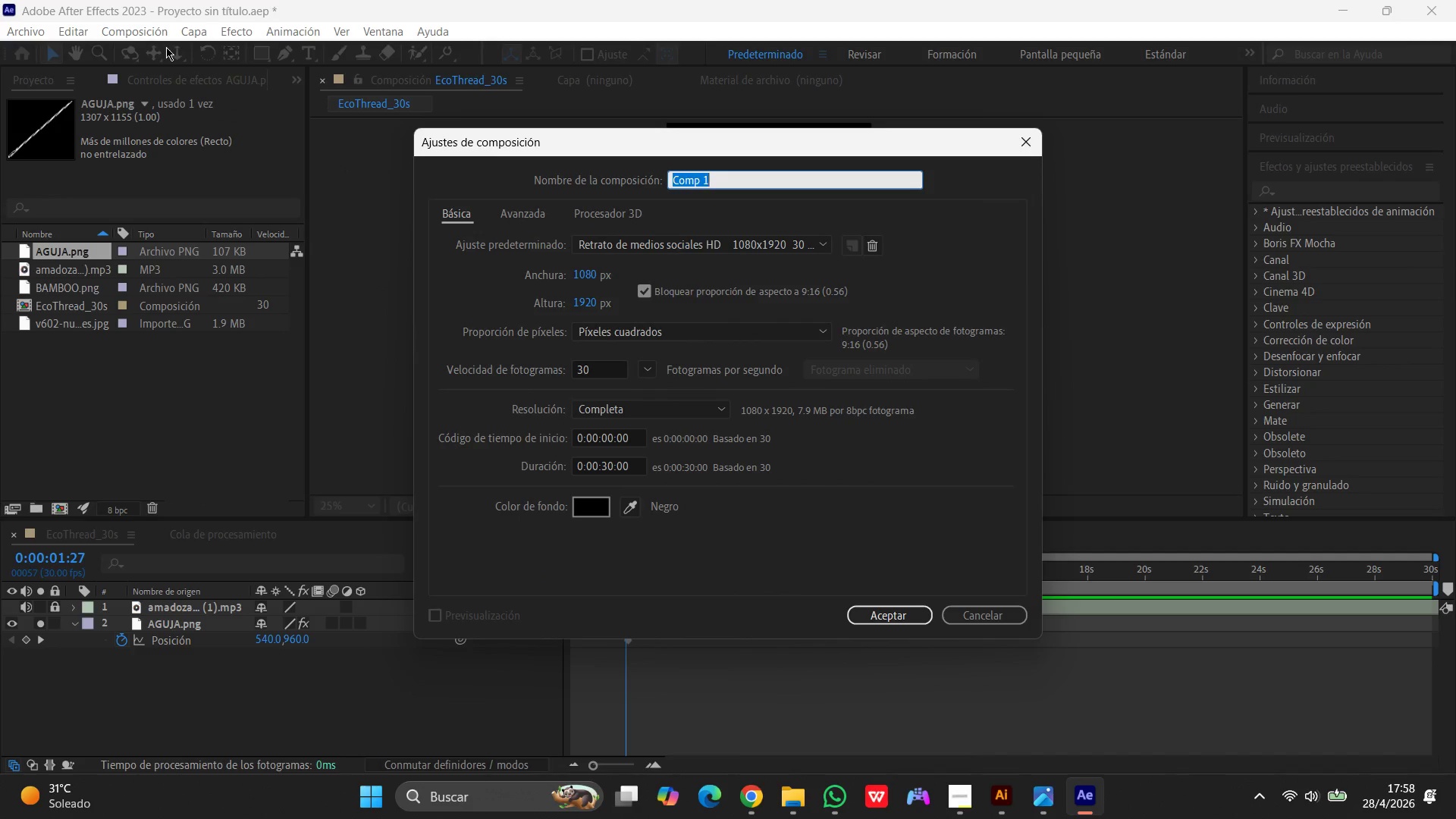 
type(Grafico_Barras)
 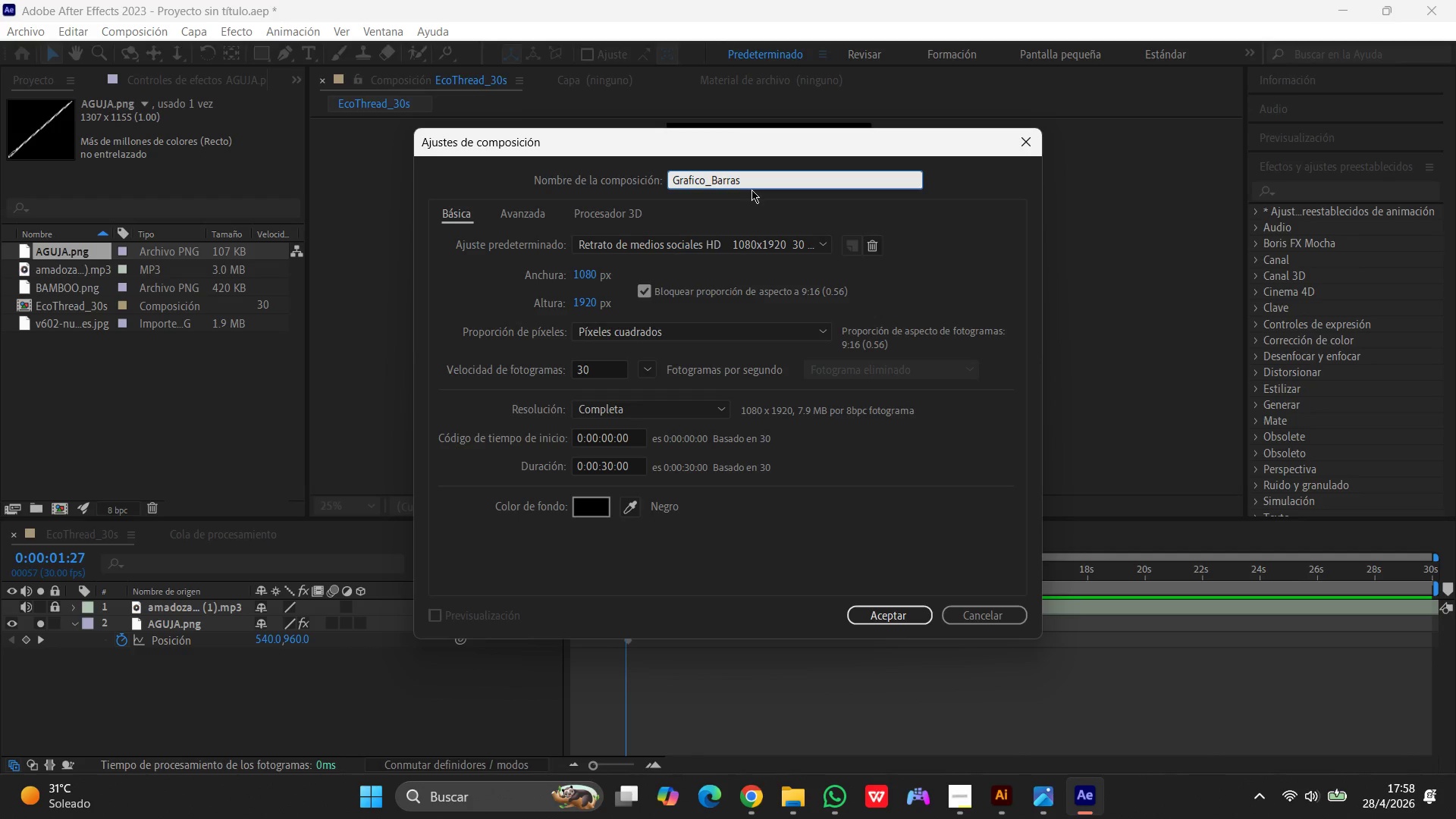 
left_click([613, 468])
 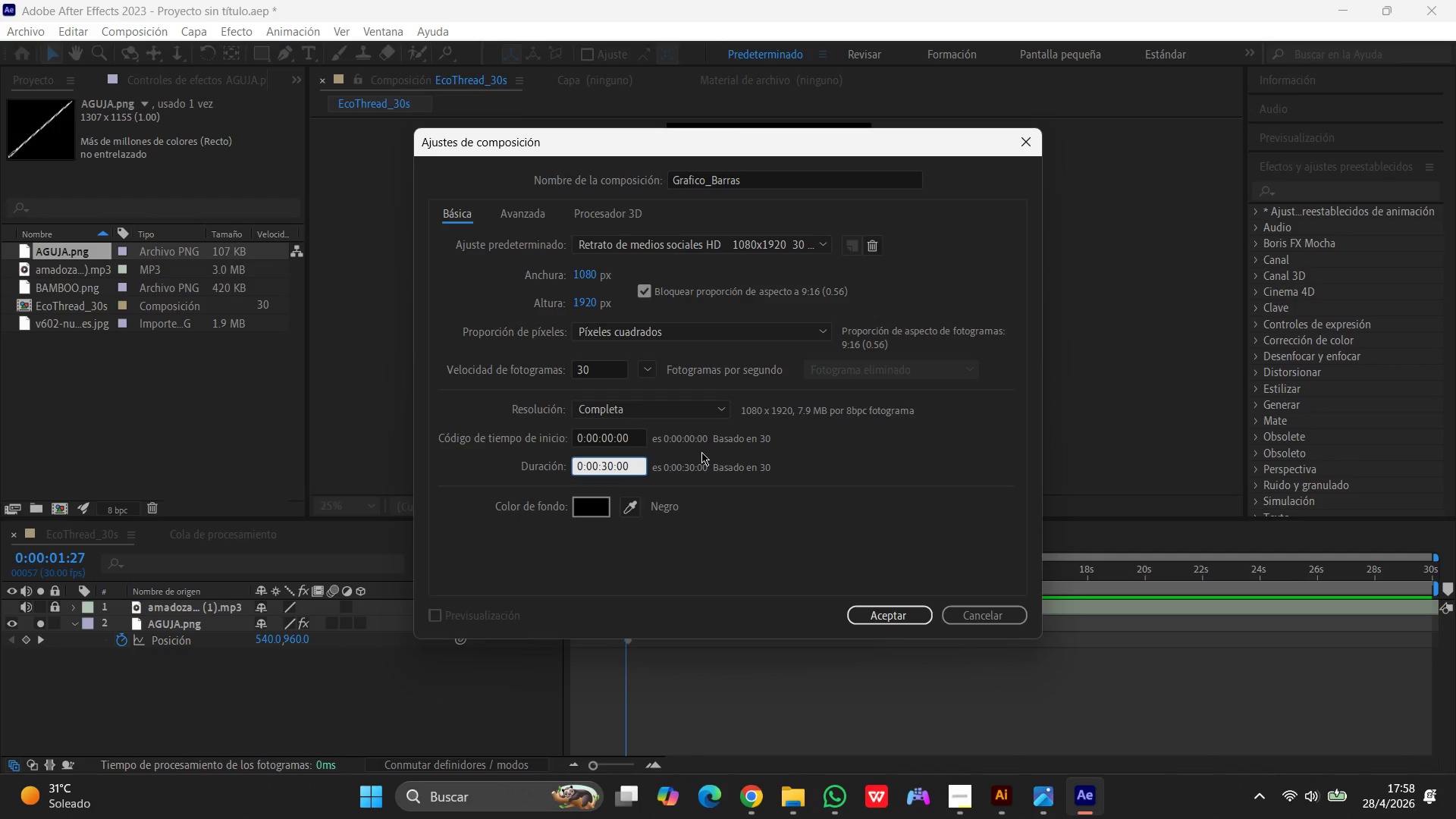 
key(Backspace)
 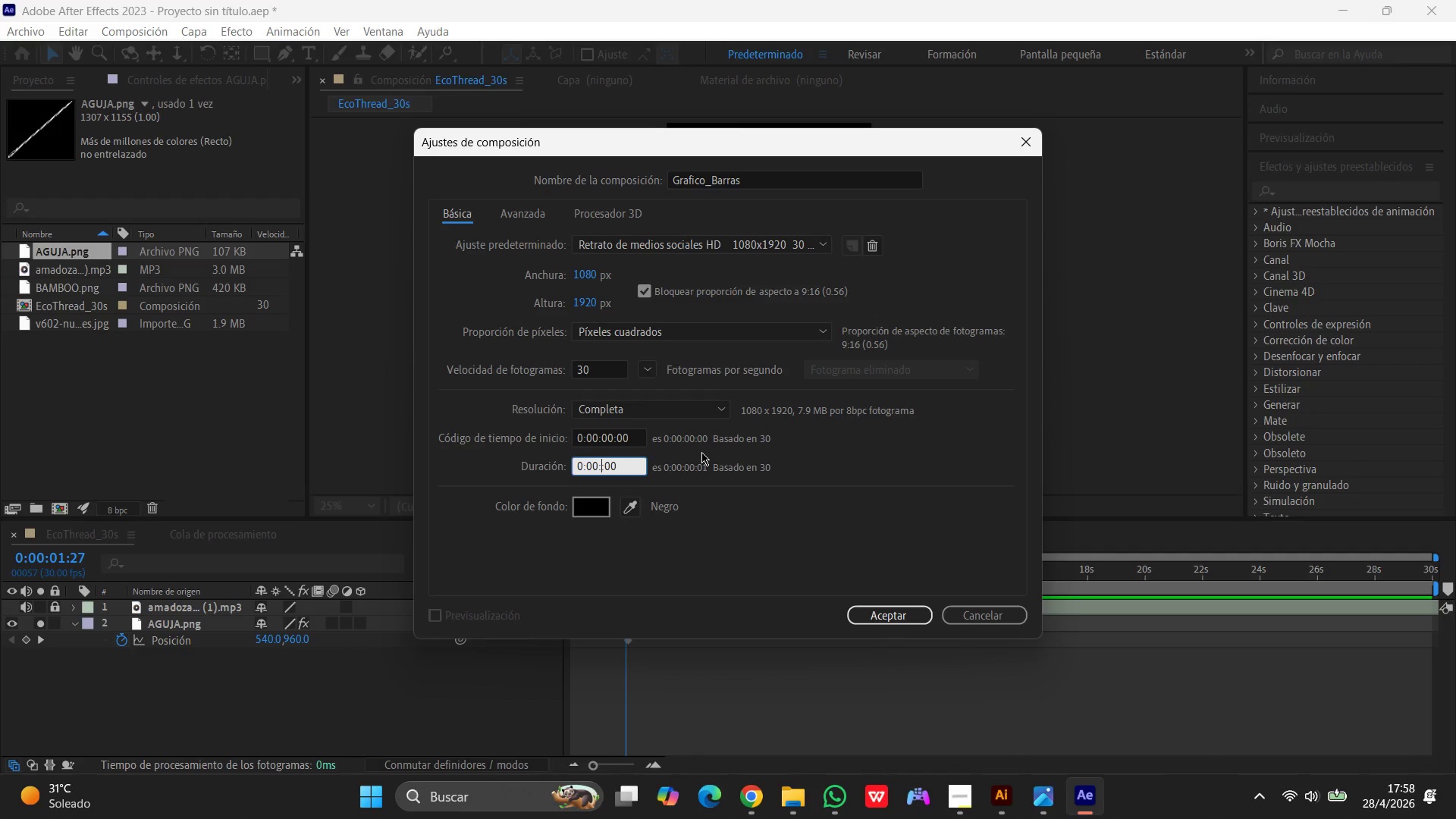 
key(Backspace)
 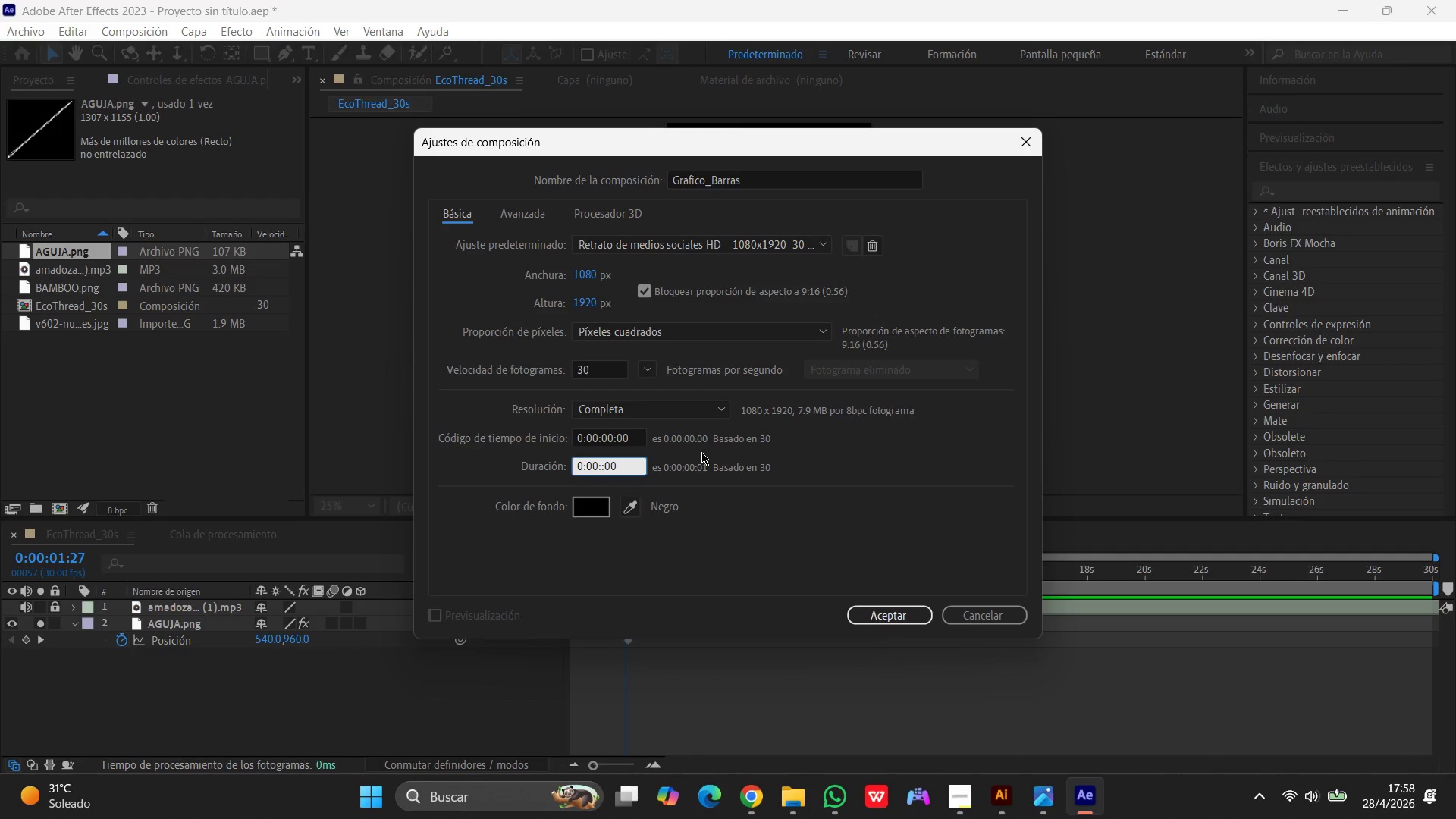 
key(Numpad1)
 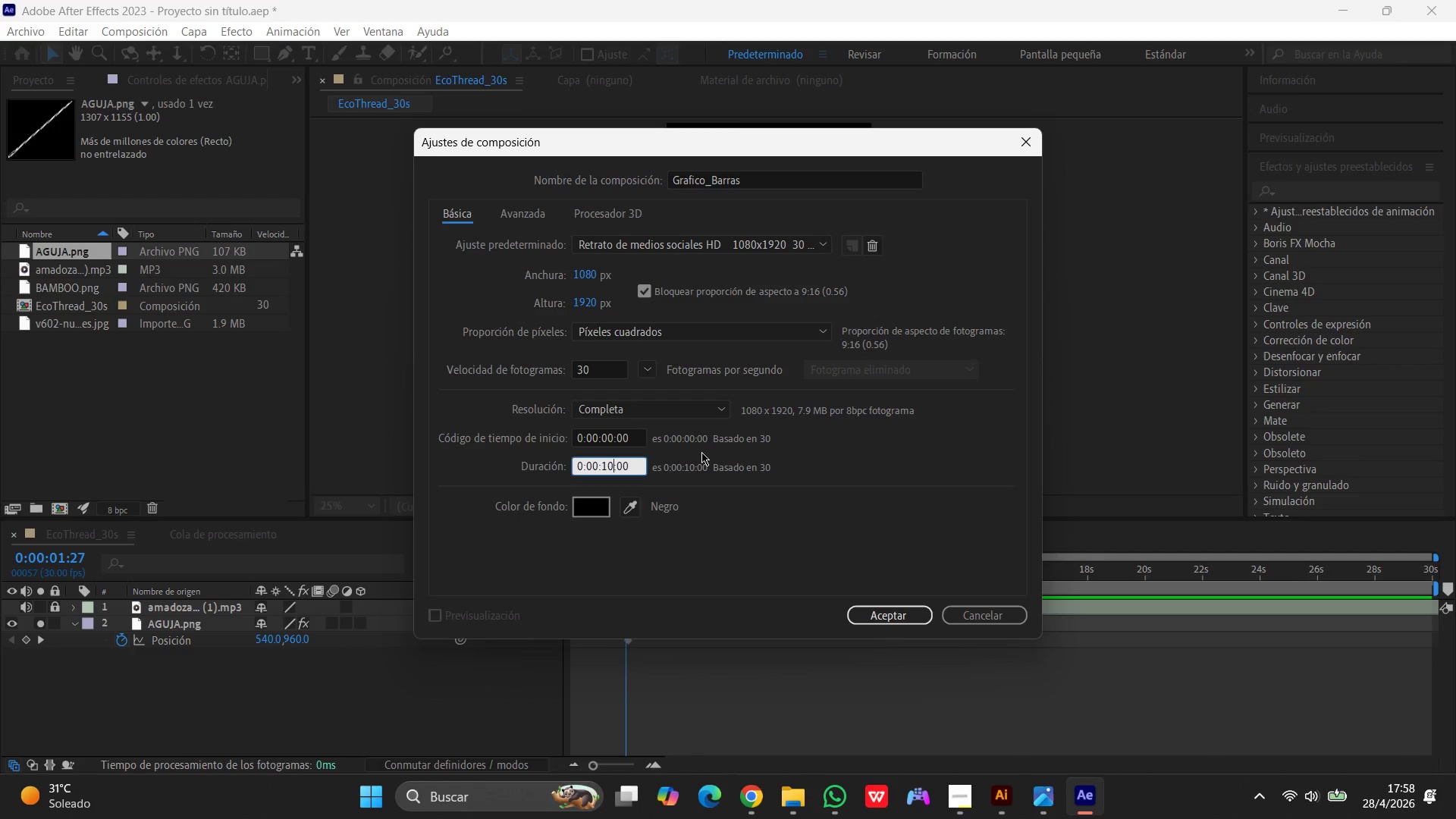 
key(Numpad0)
 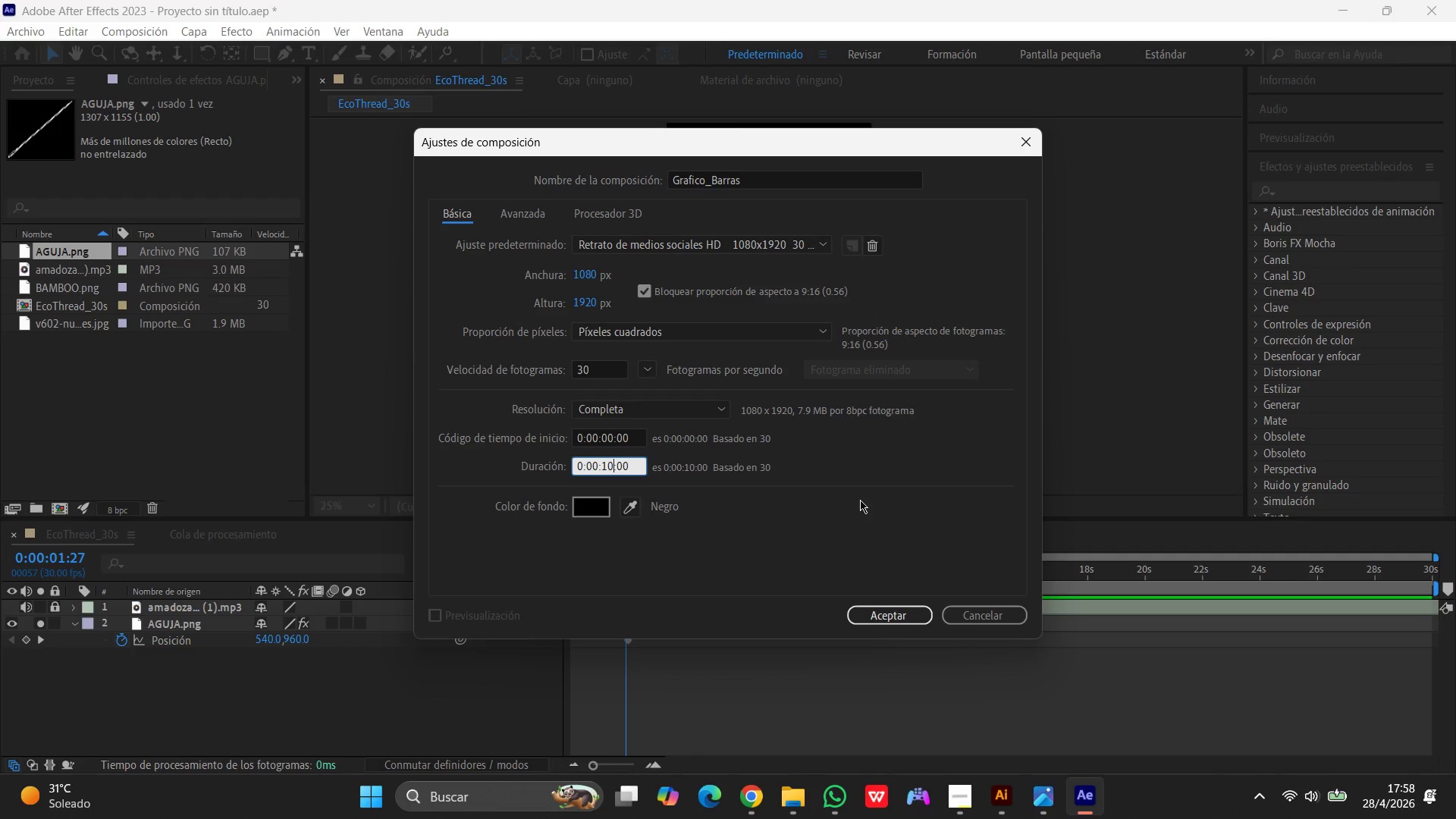 
wait(13.02)
 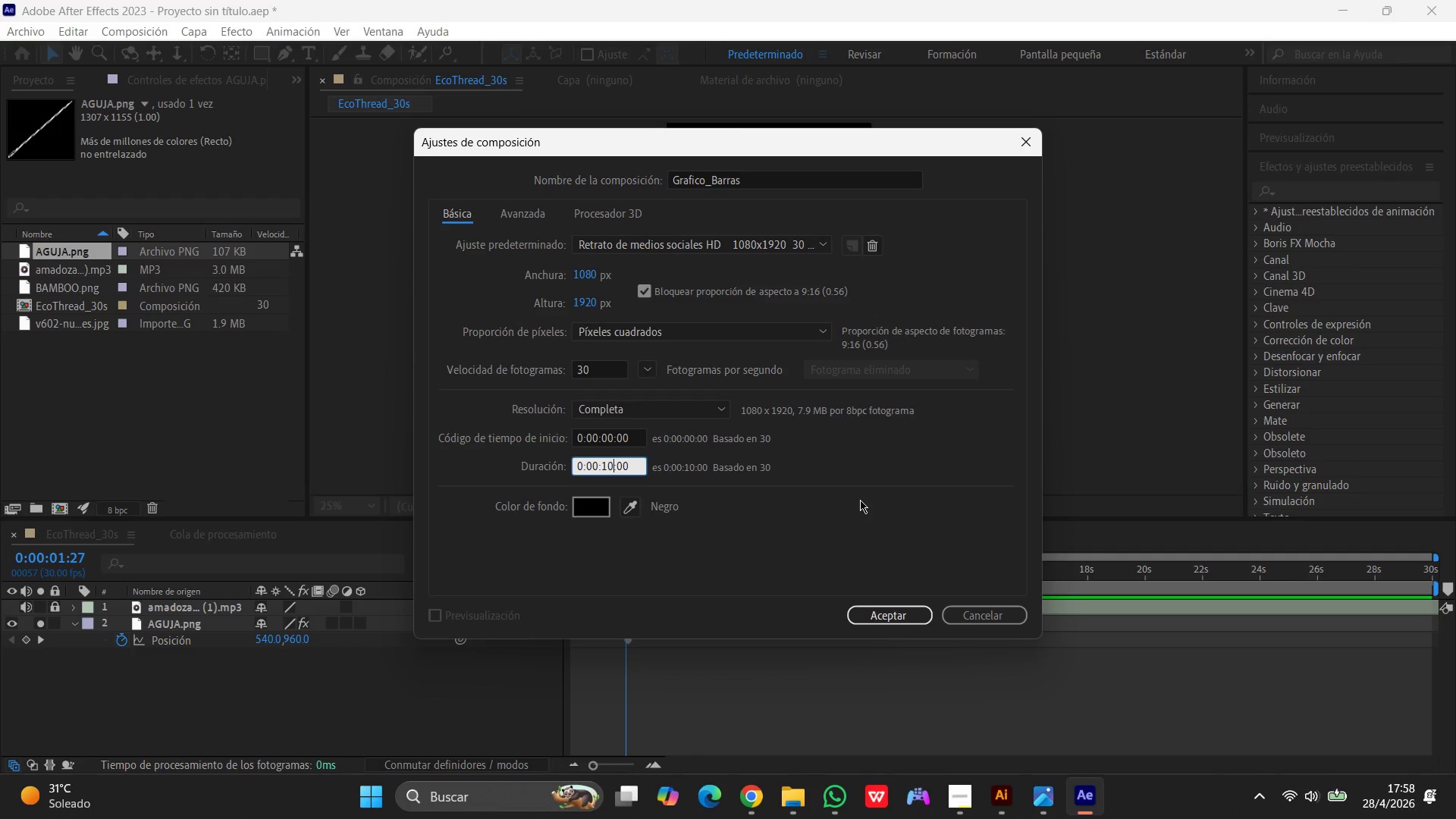 
left_click([918, 610])
 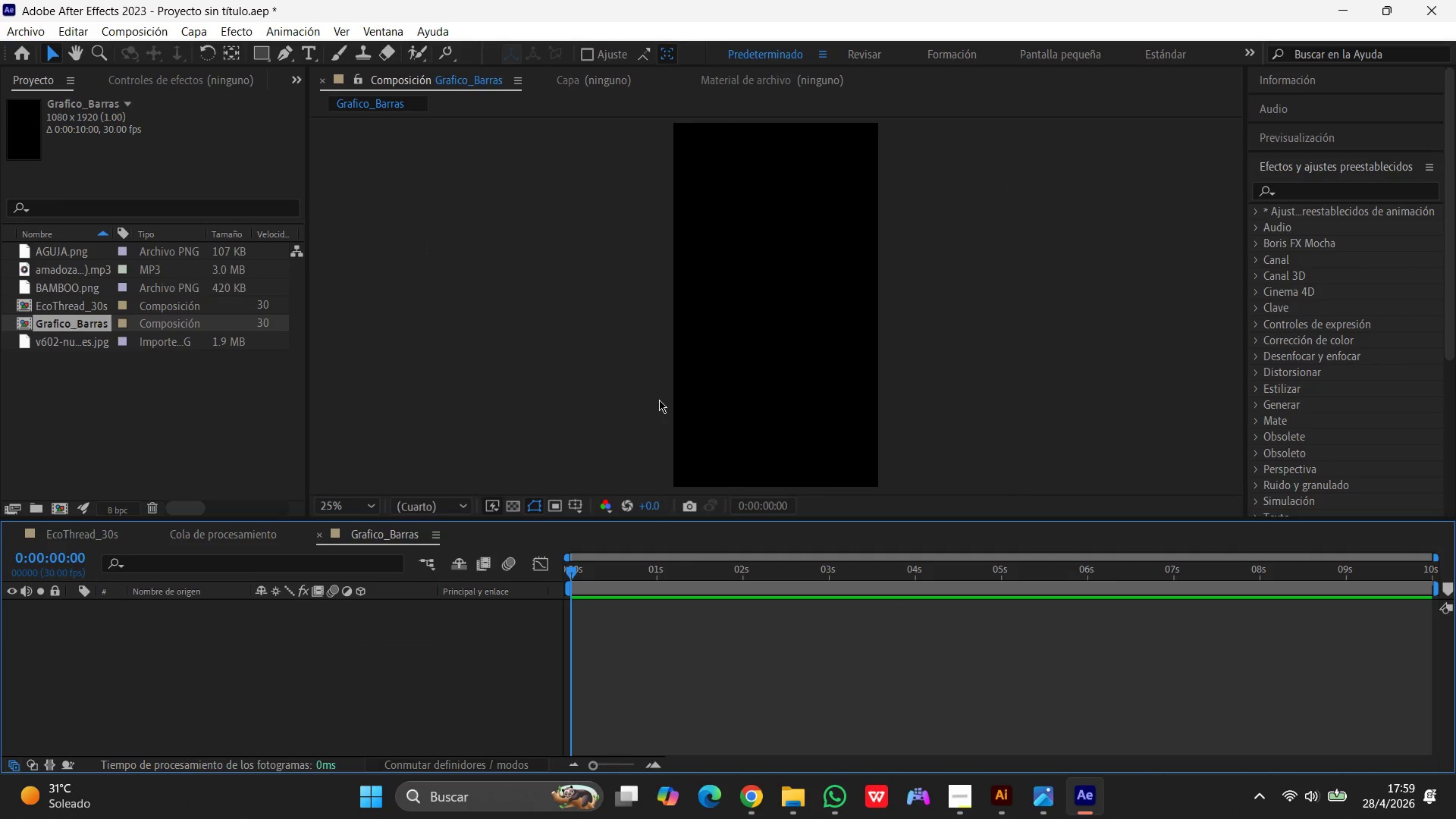 
wait(7.53)
 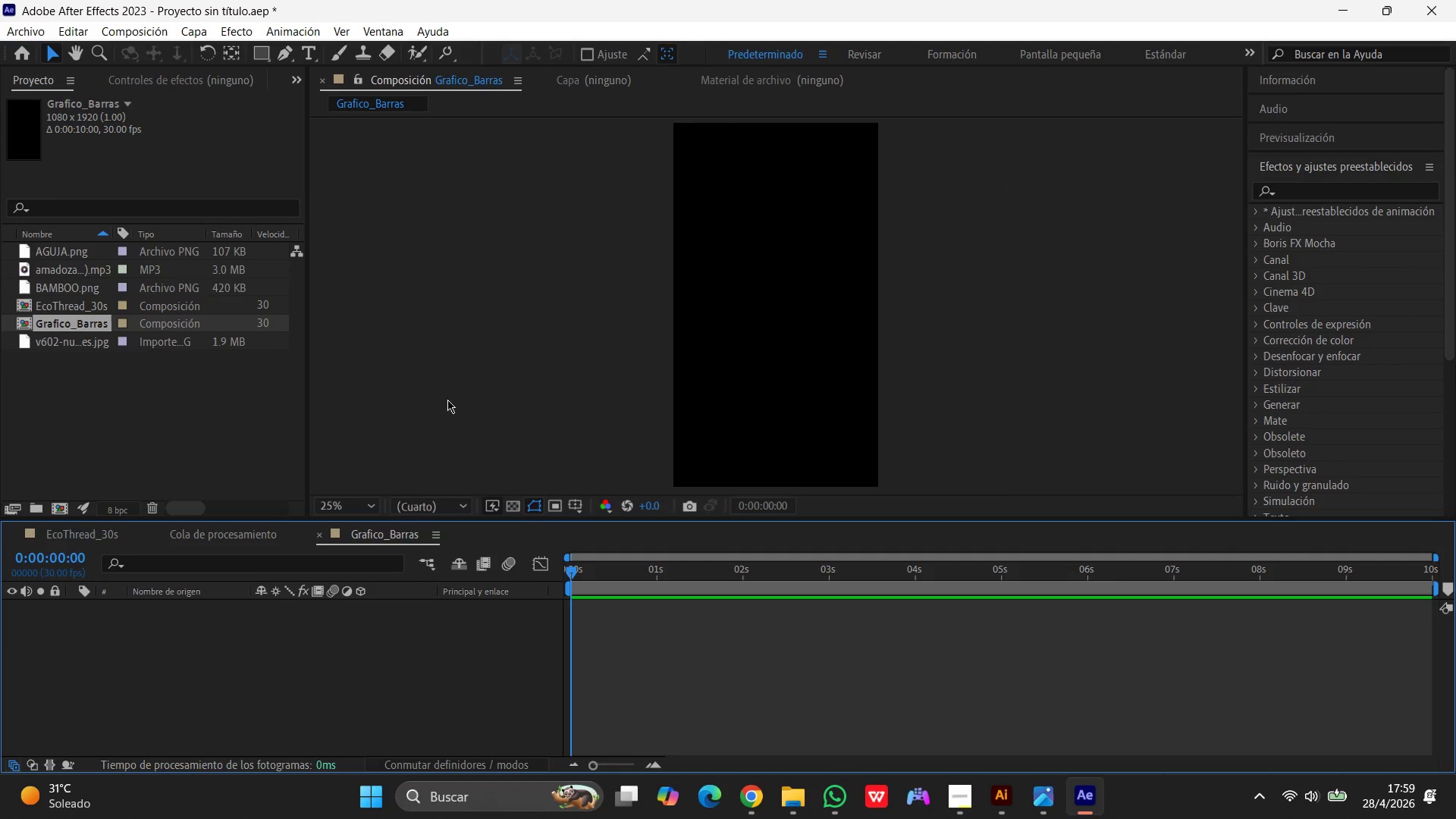 
key(Q)
 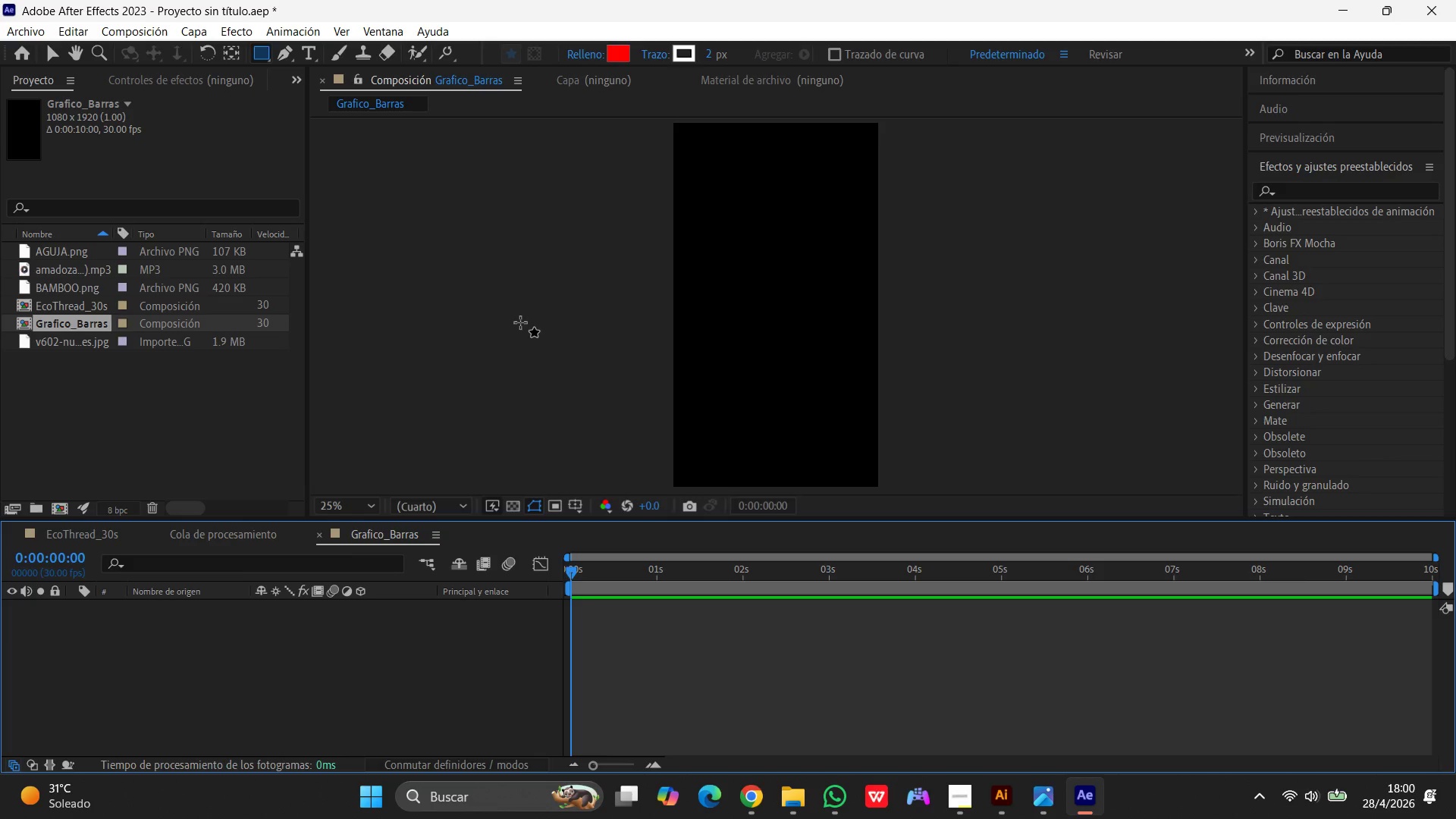 
wait(59.16)
 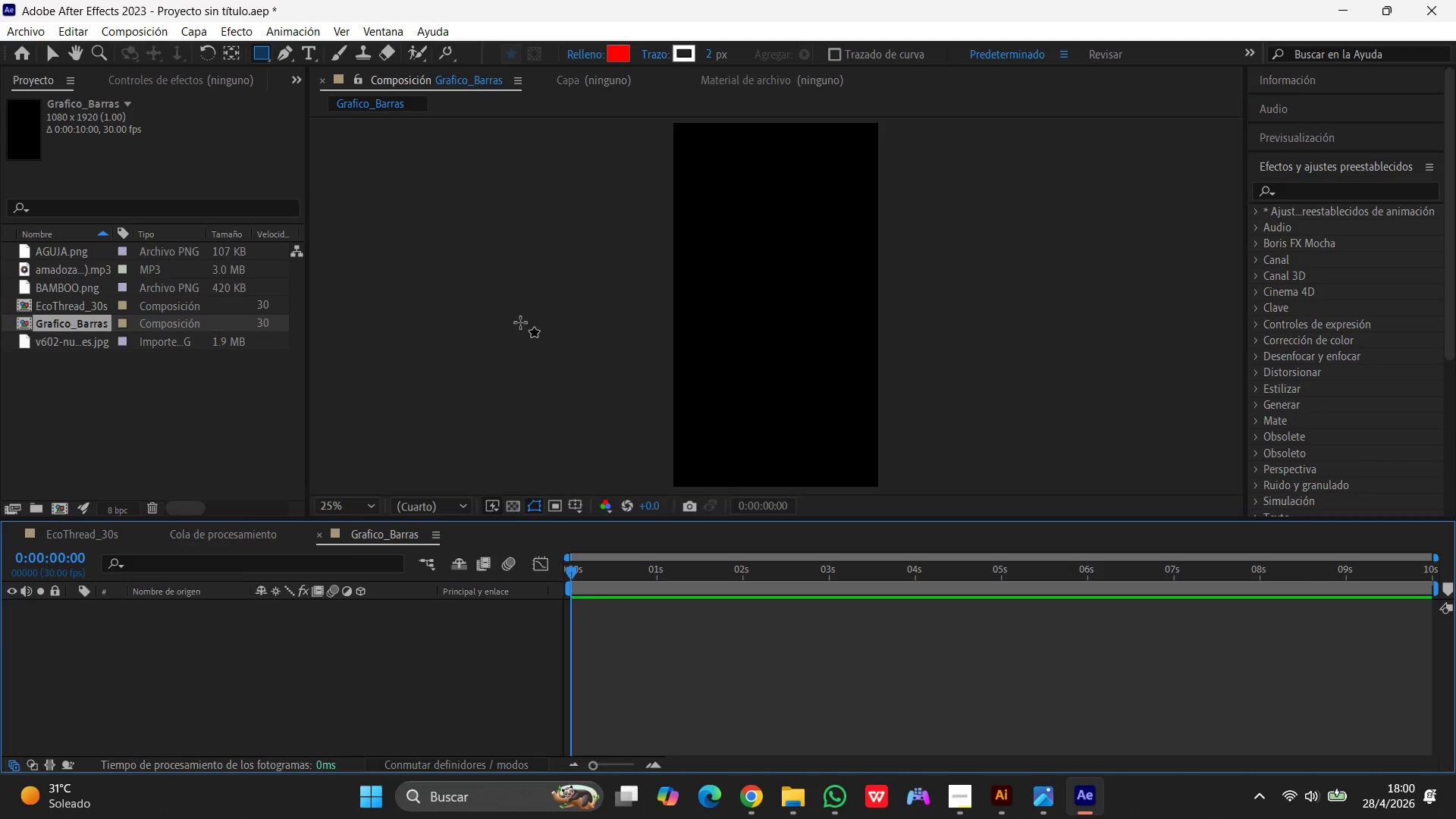 
left_click([267, 57])
 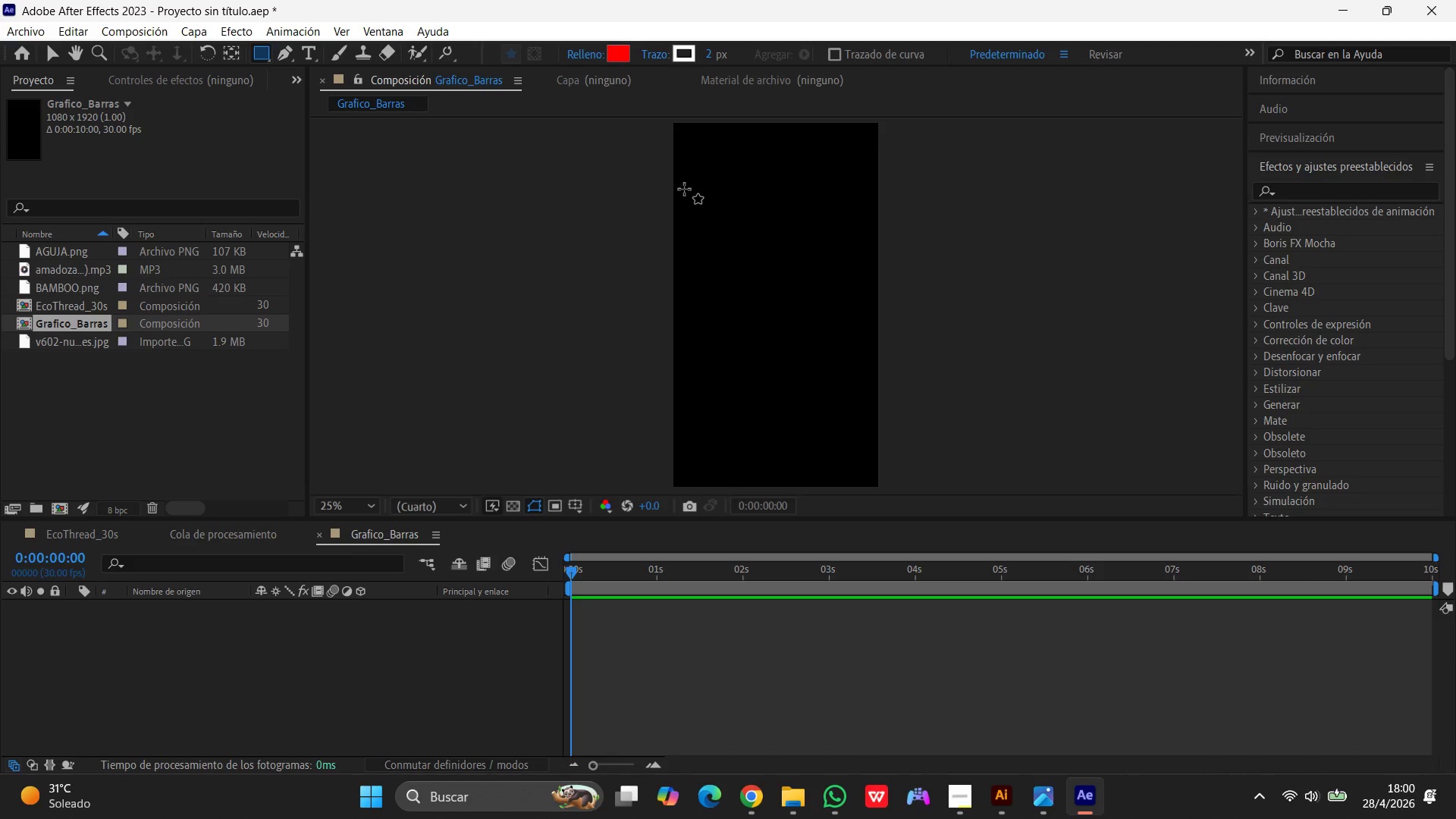 
wait(5.45)
 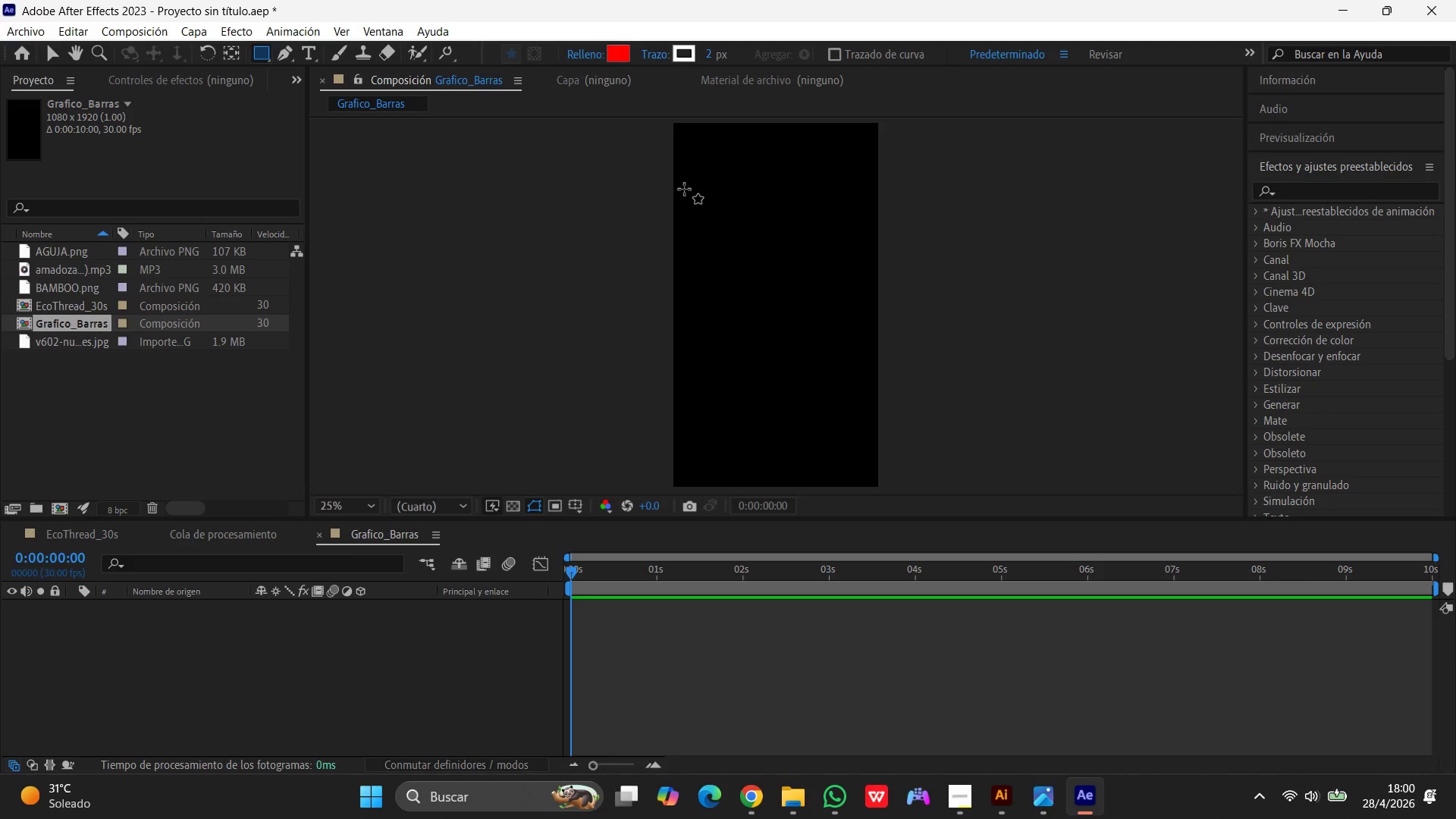 
left_click_drag(start_coordinate=[722, 201], to_coordinate=[833, 348])
 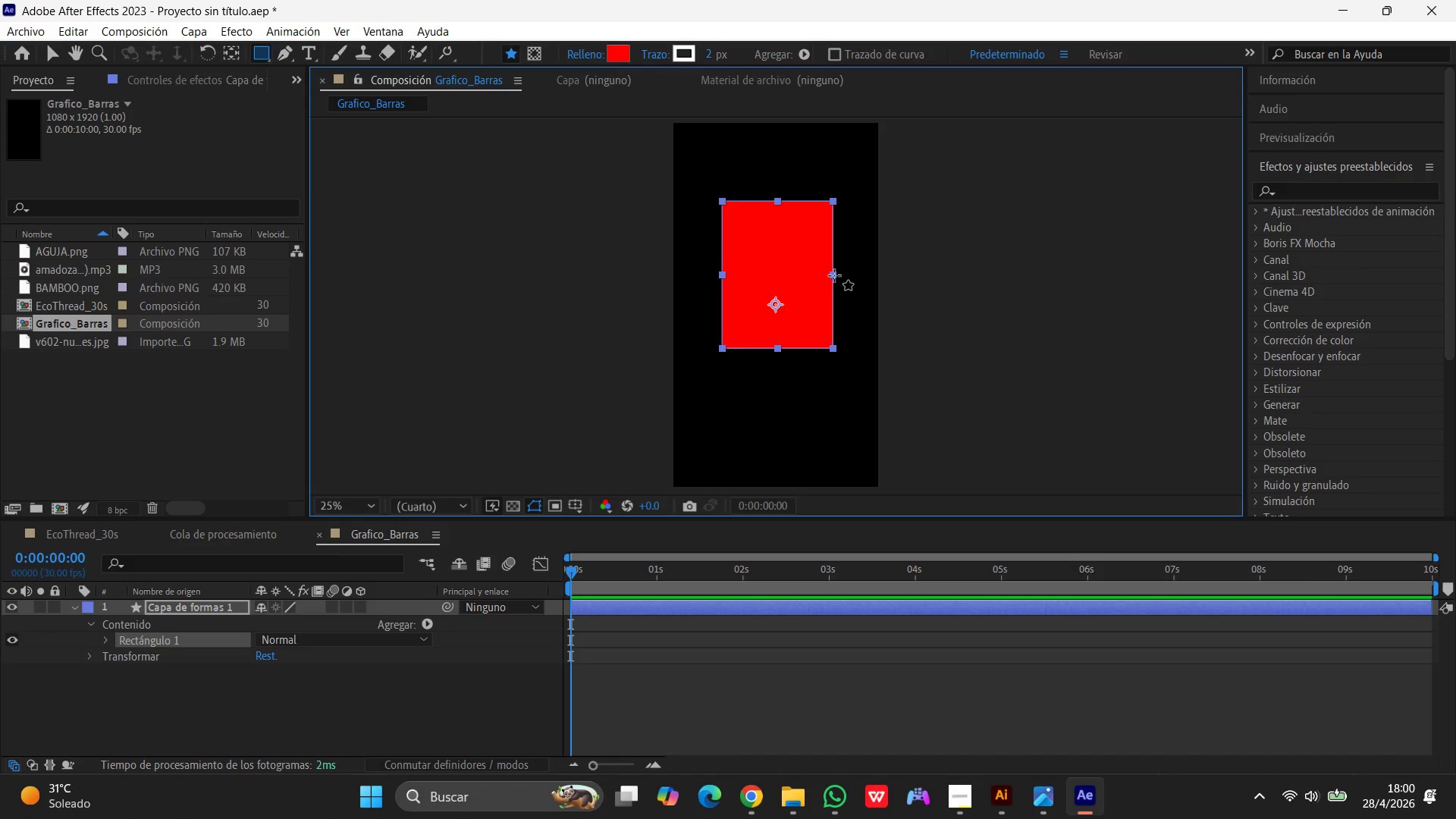 
mouse_move([168, 68])
 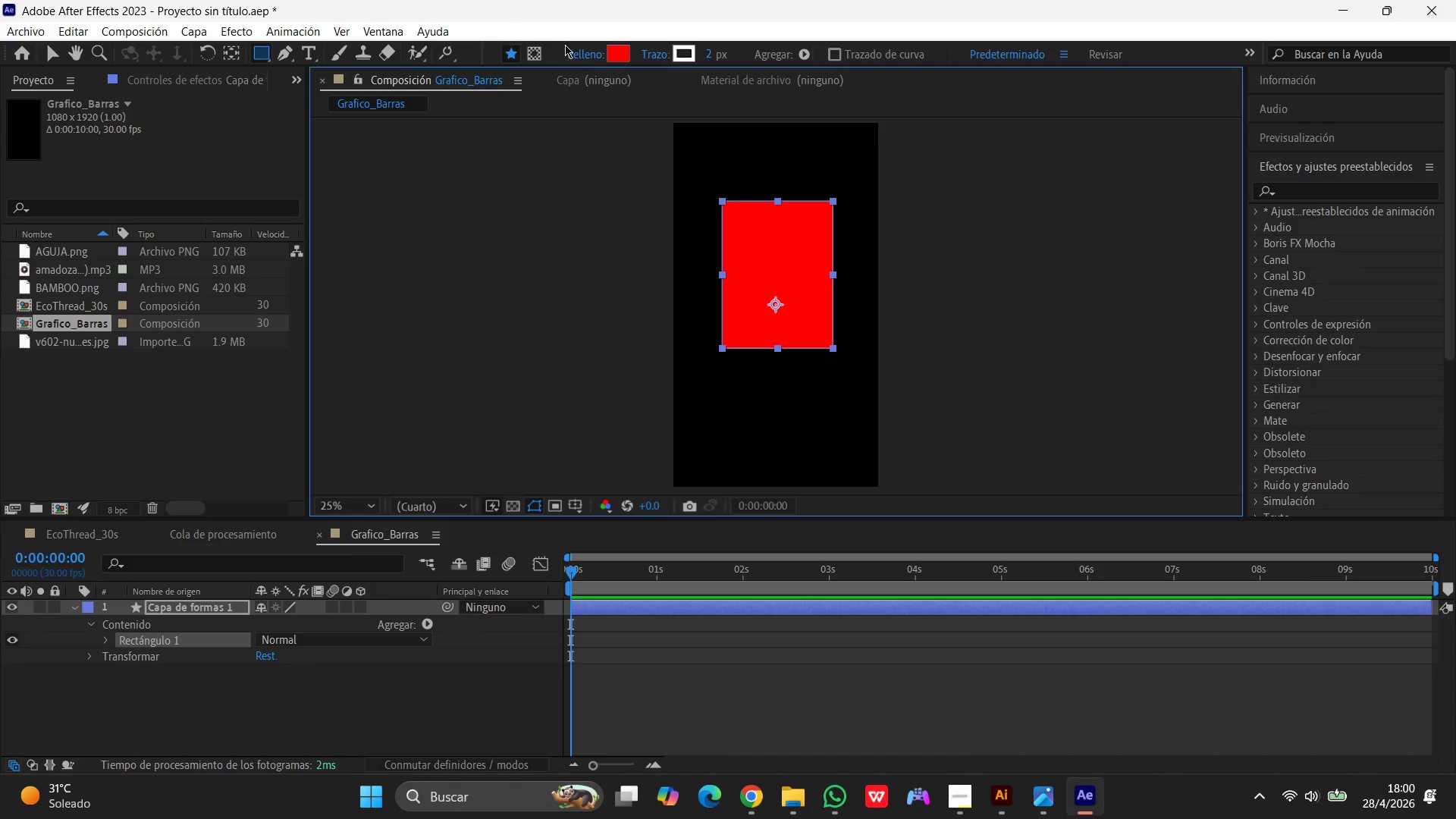 
left_click([612, 55])
 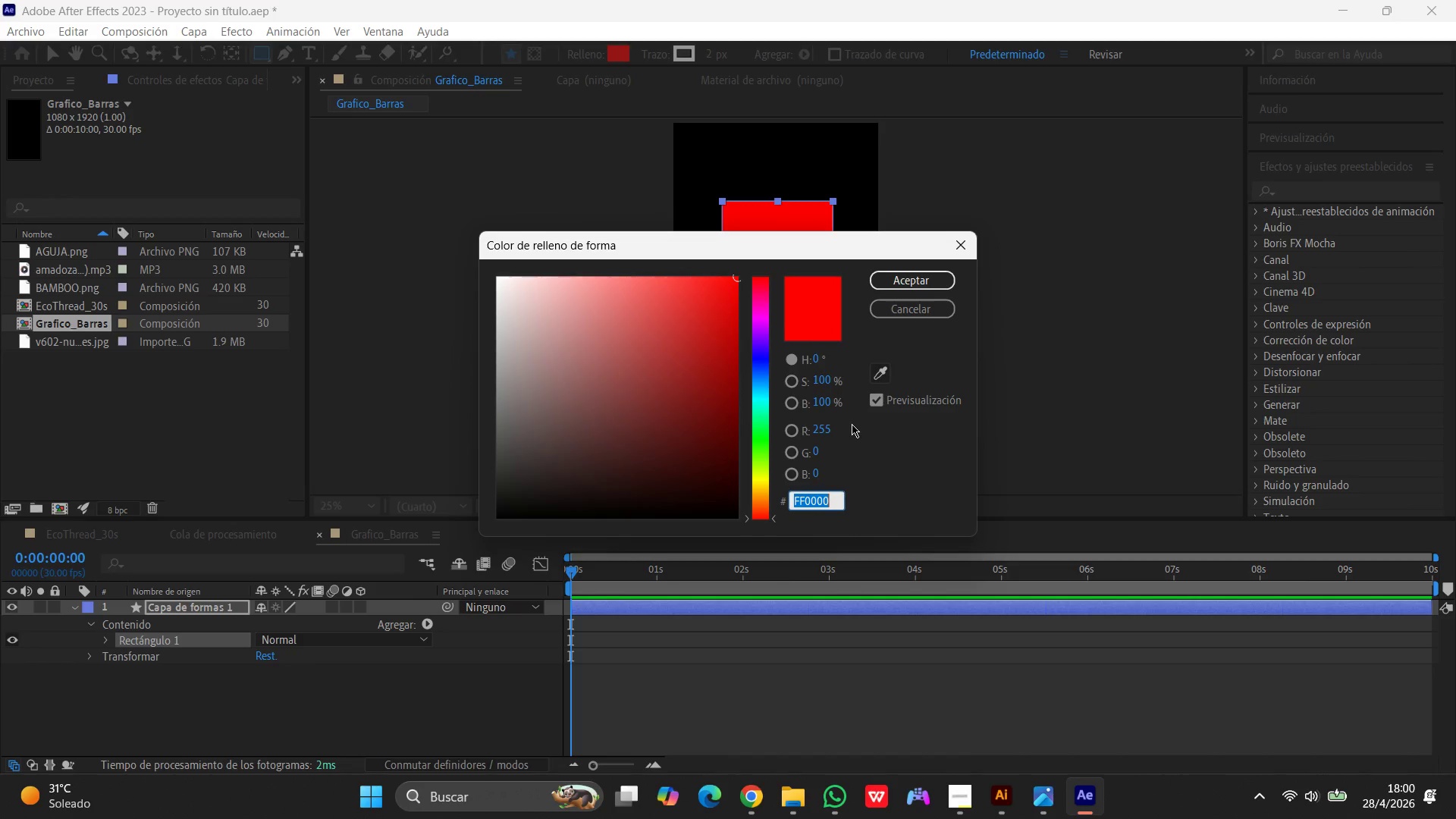 
wait(11.02)
 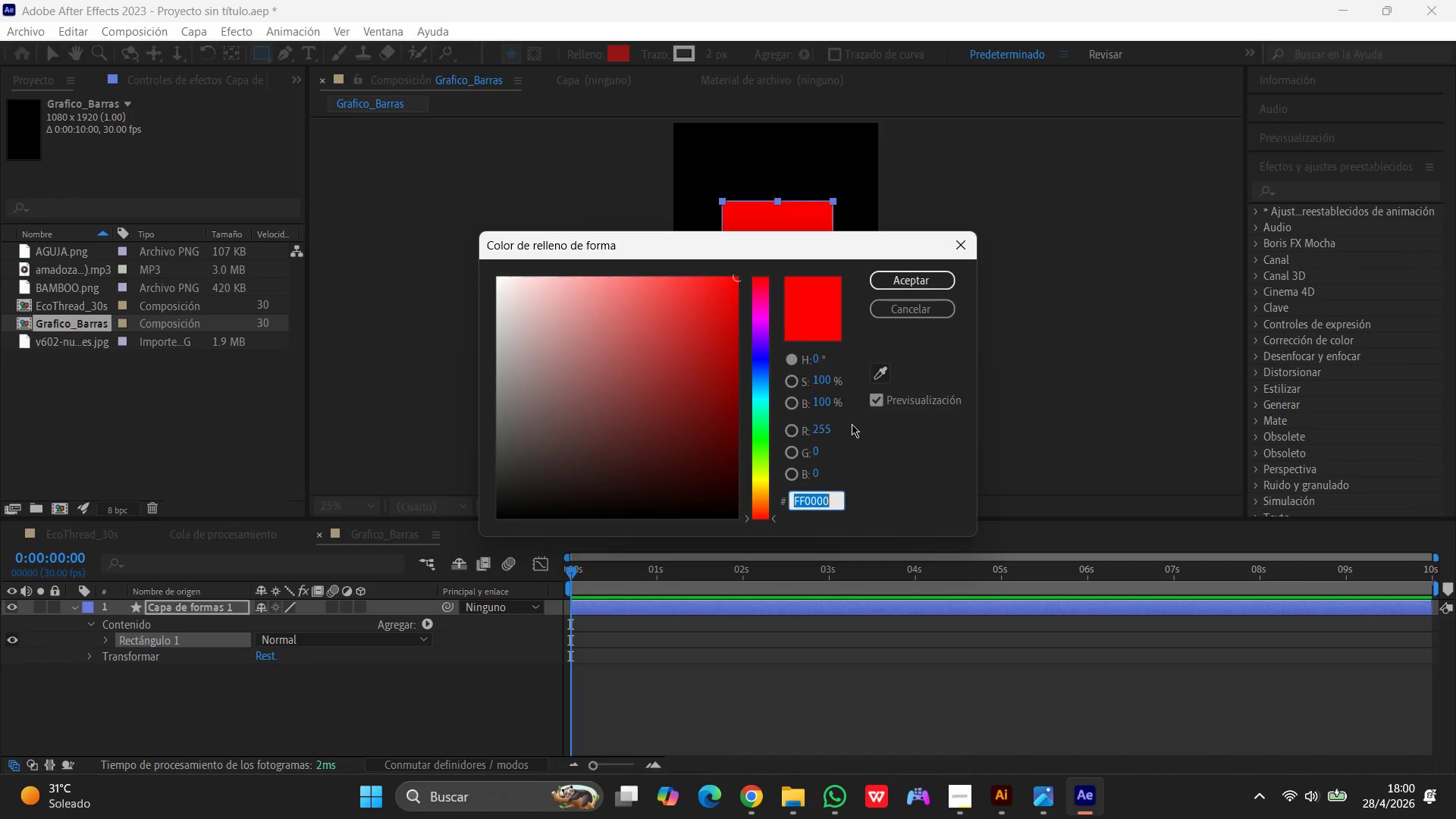 
left_click([761, 444])
 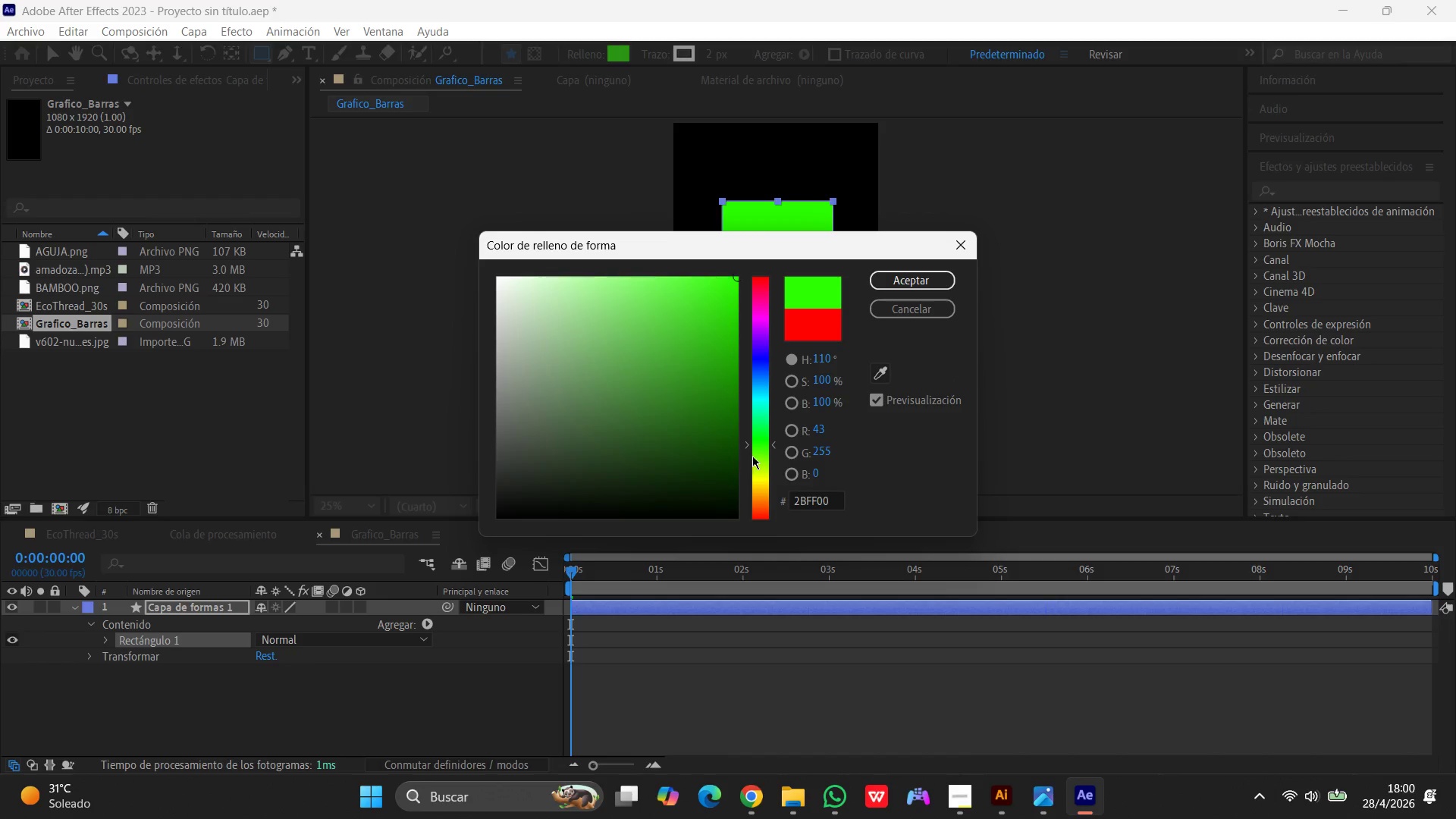 
left_click([757, 456])
 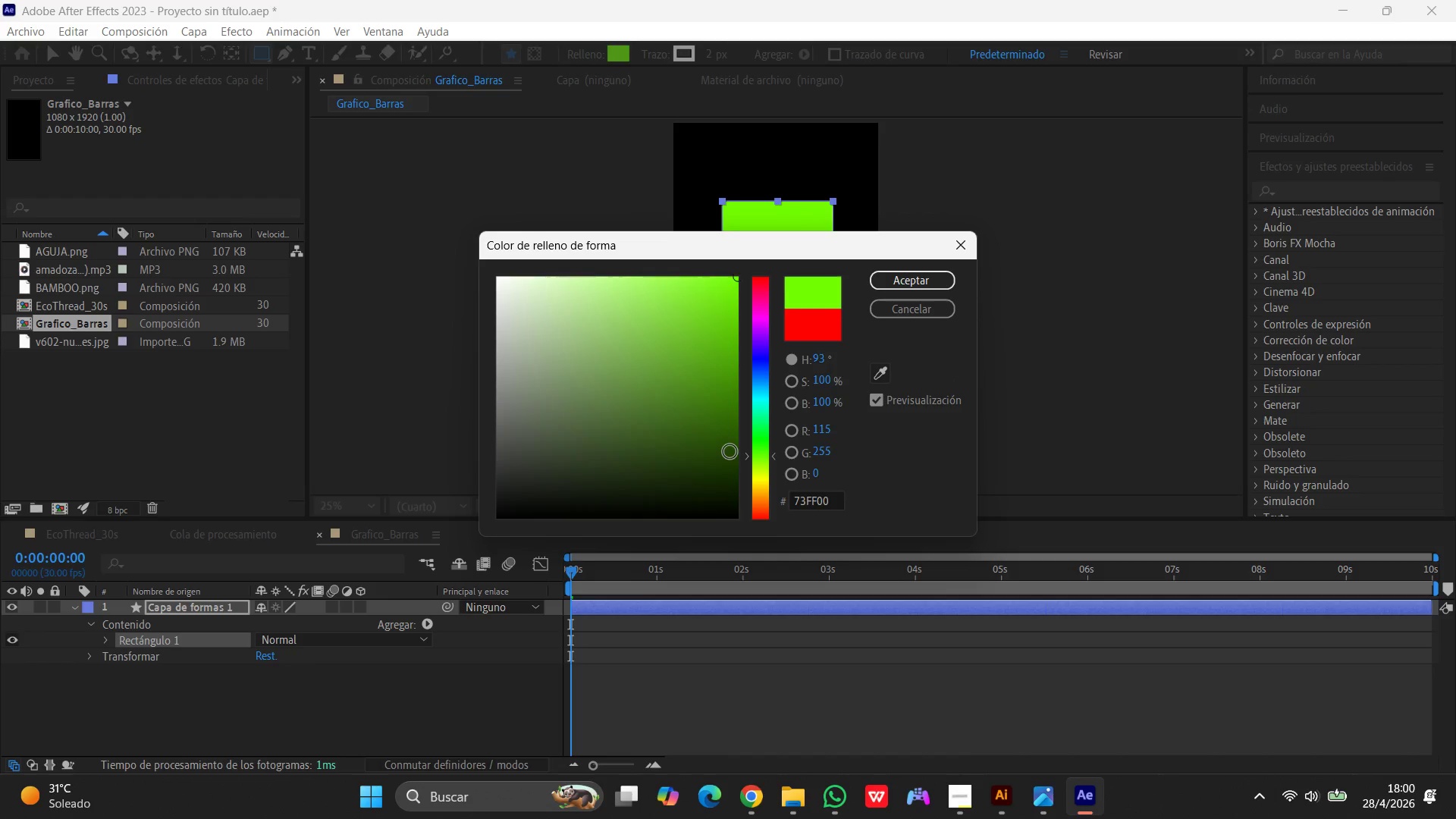 
left_click([730, 452])
 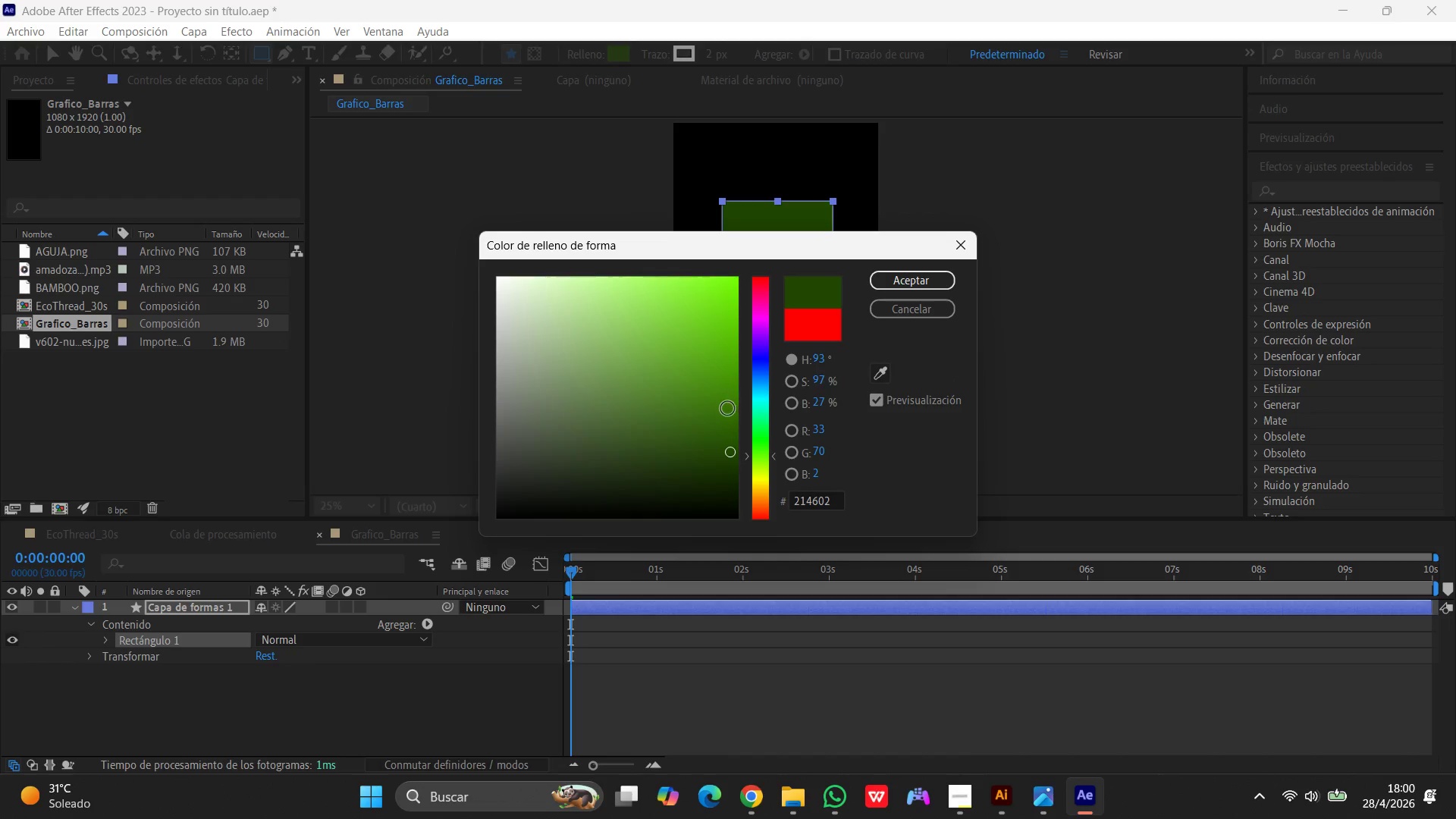 
left_click([720, 416])
 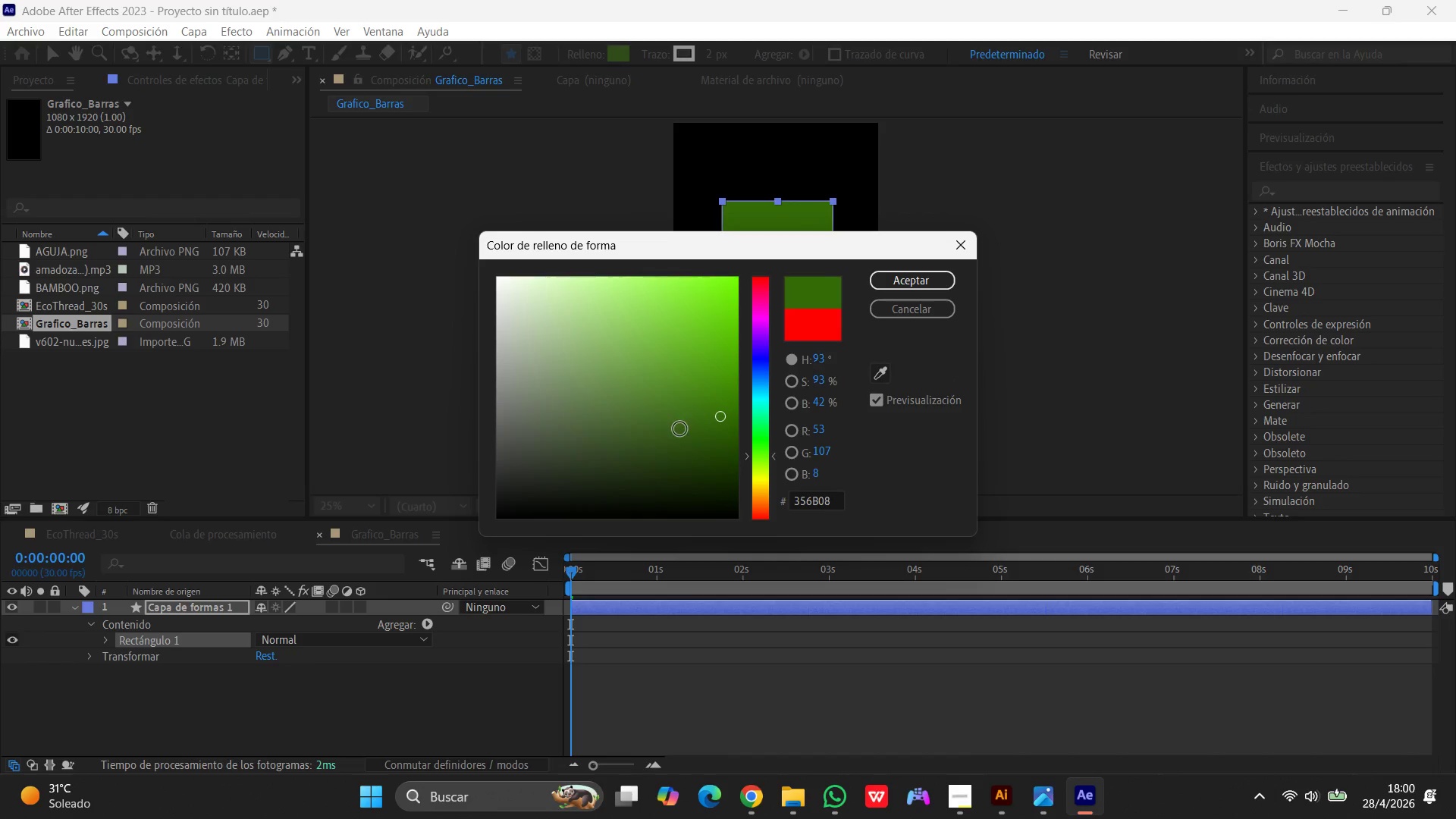 
left_click([680, 429])
 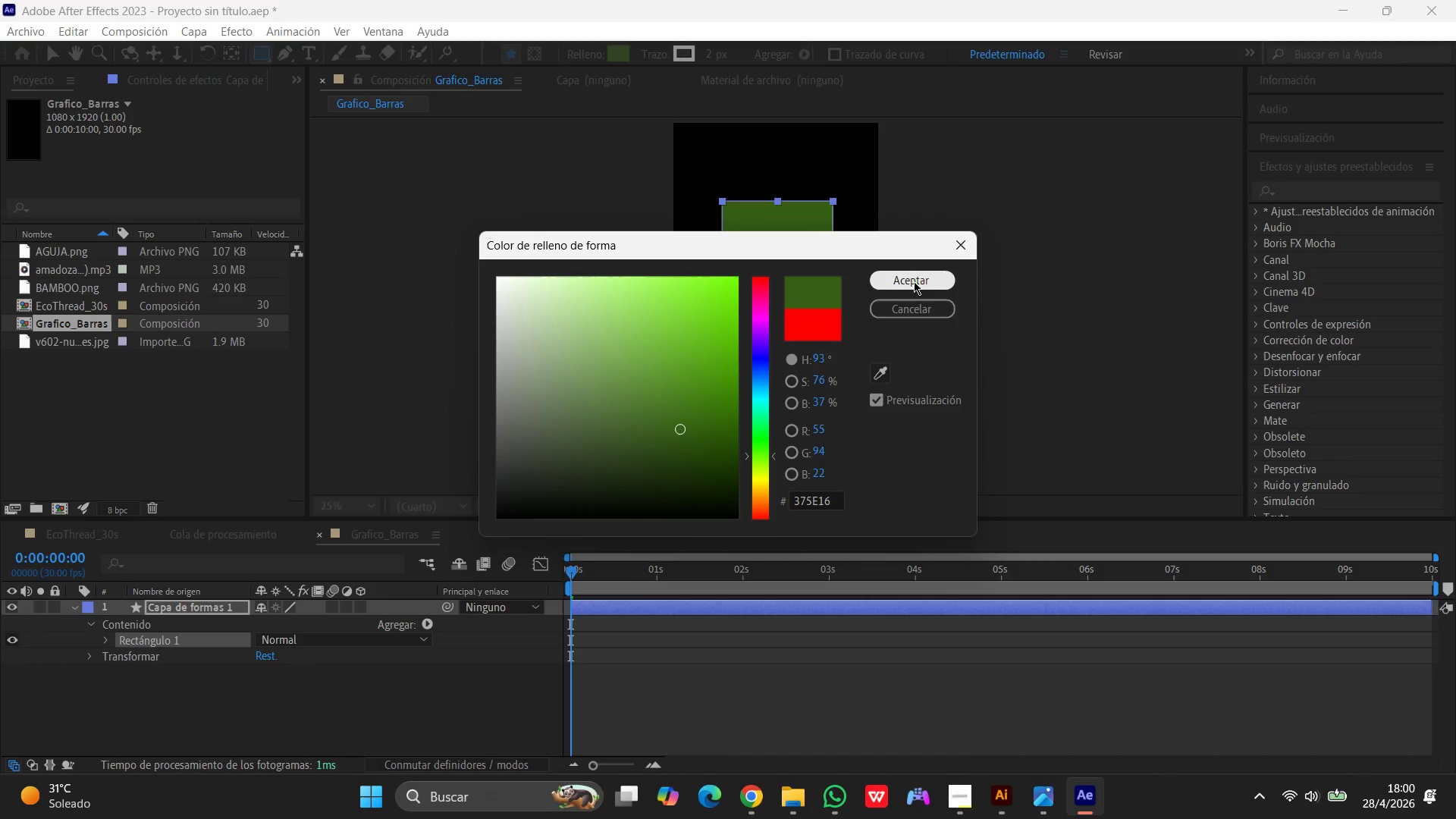 
left_click([915, 283])
 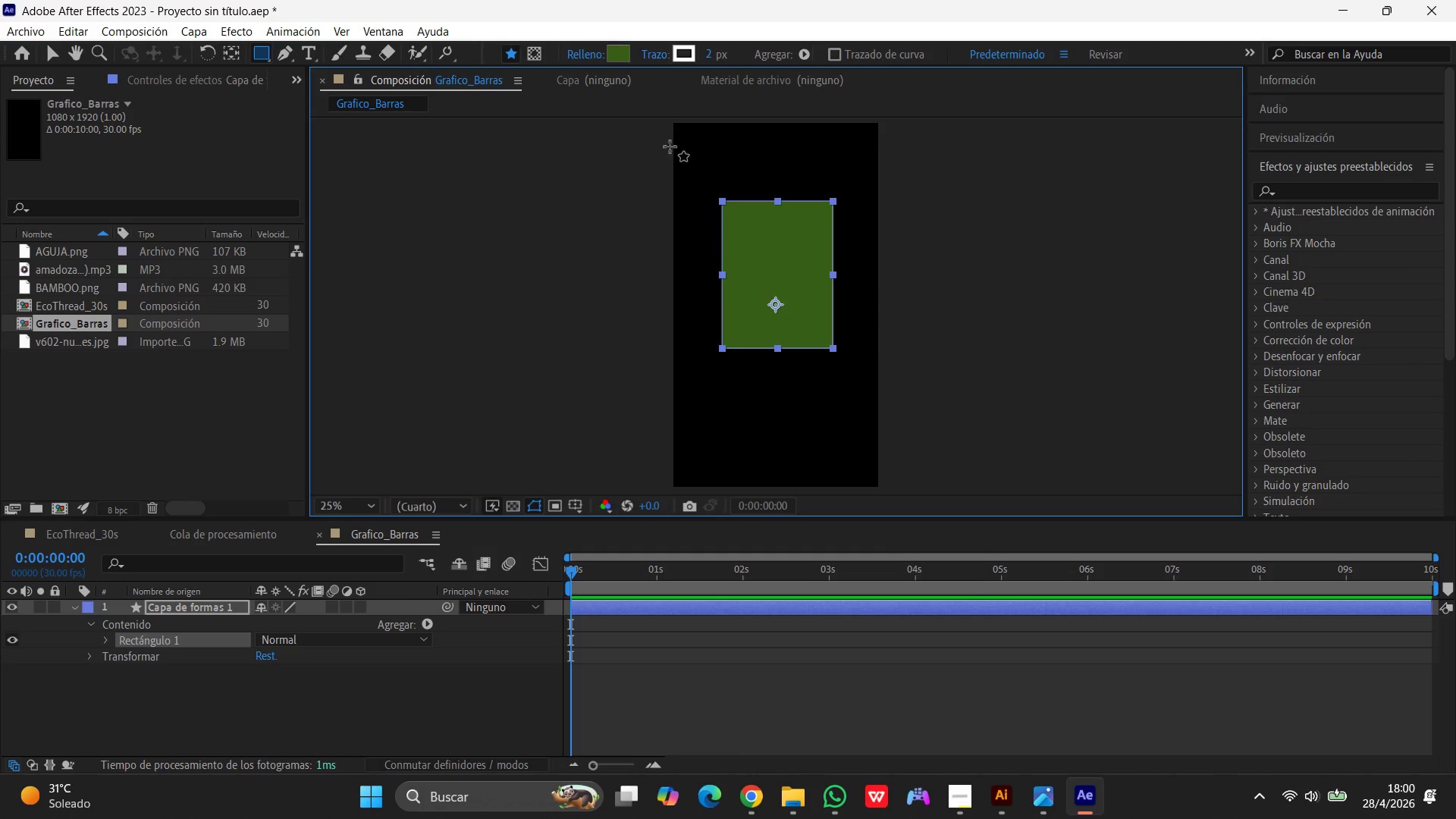 
right_click([621, 51])
 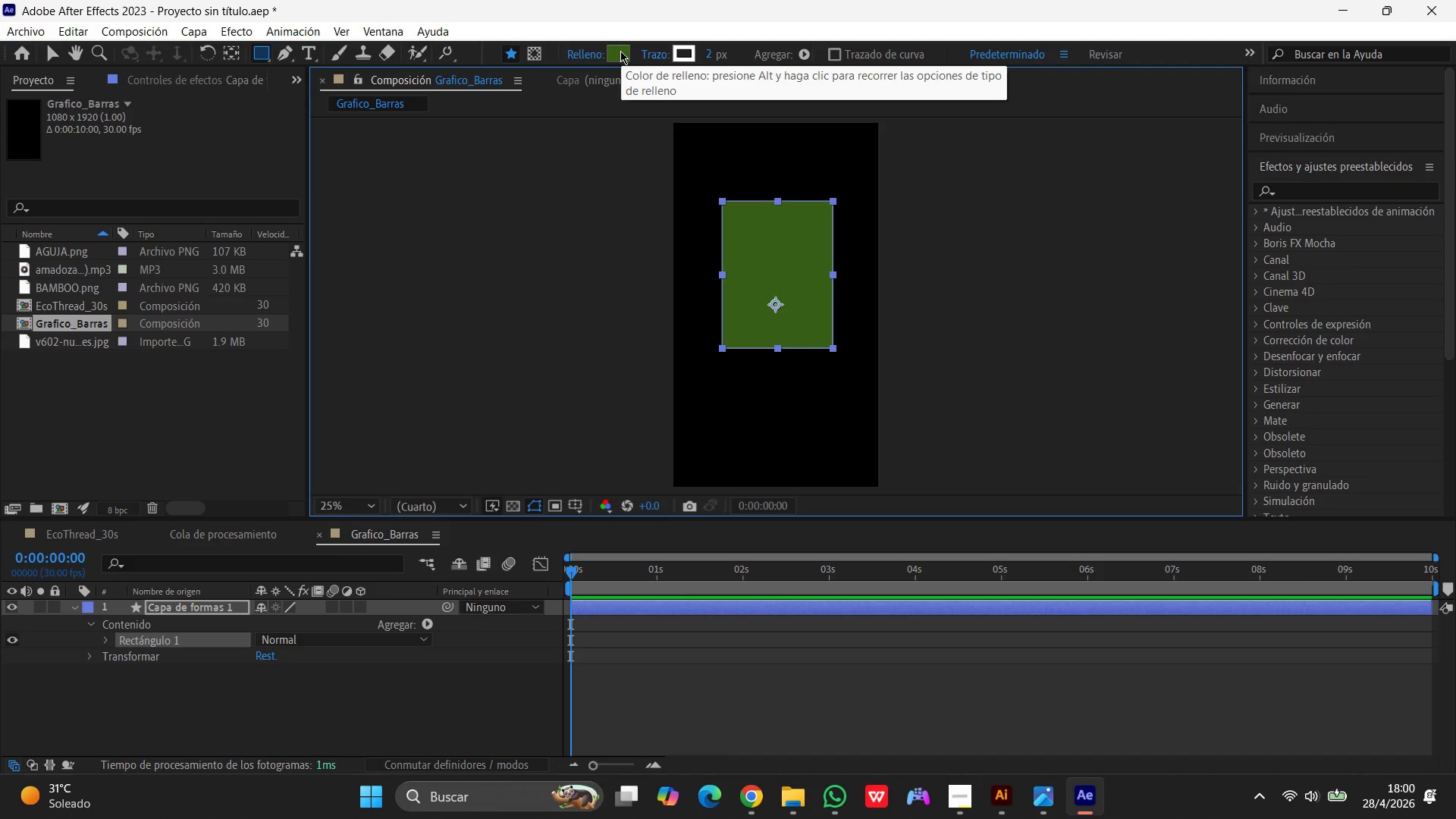 
wait(11.55)
 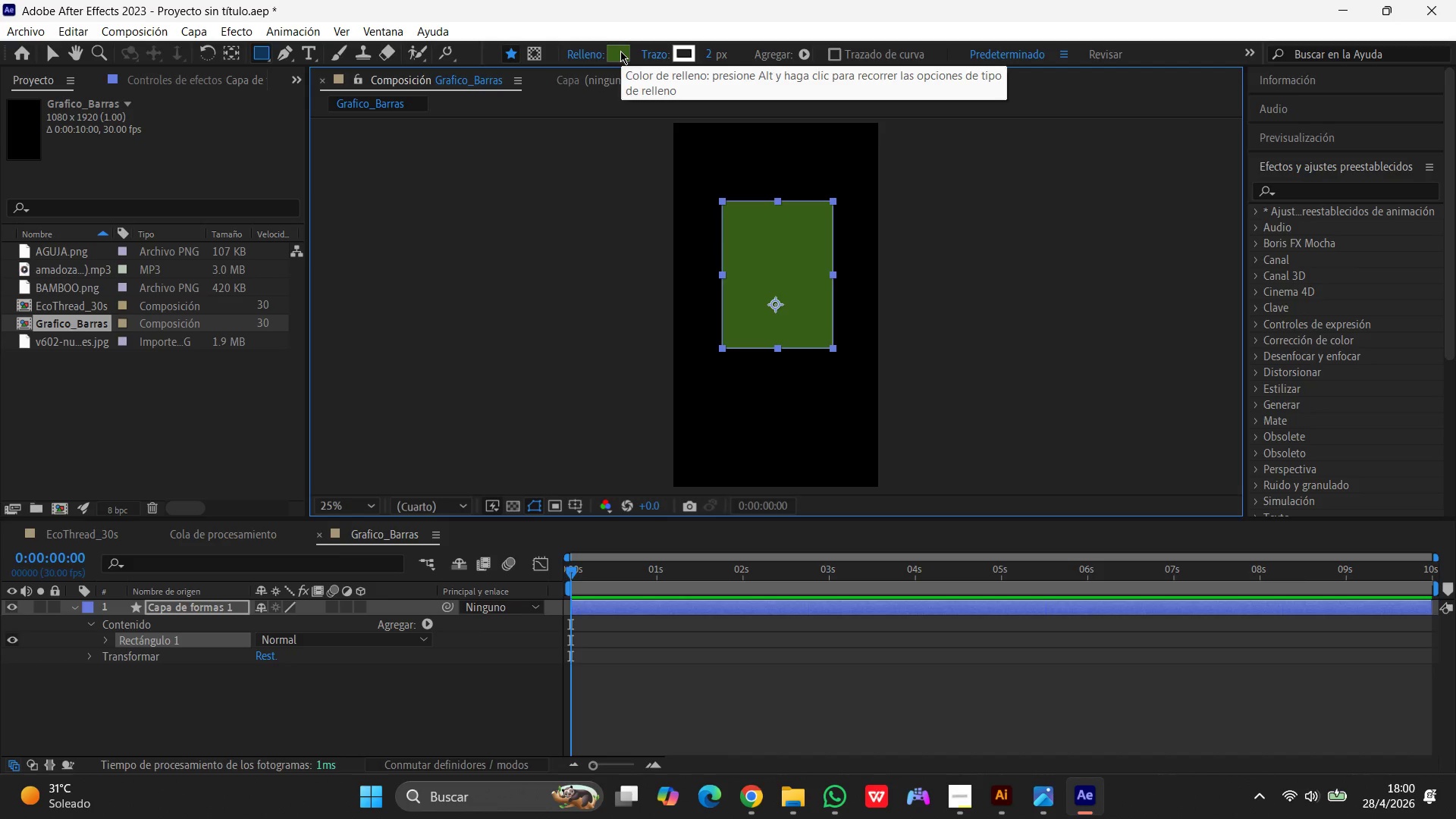 
right_click([620, 51])
 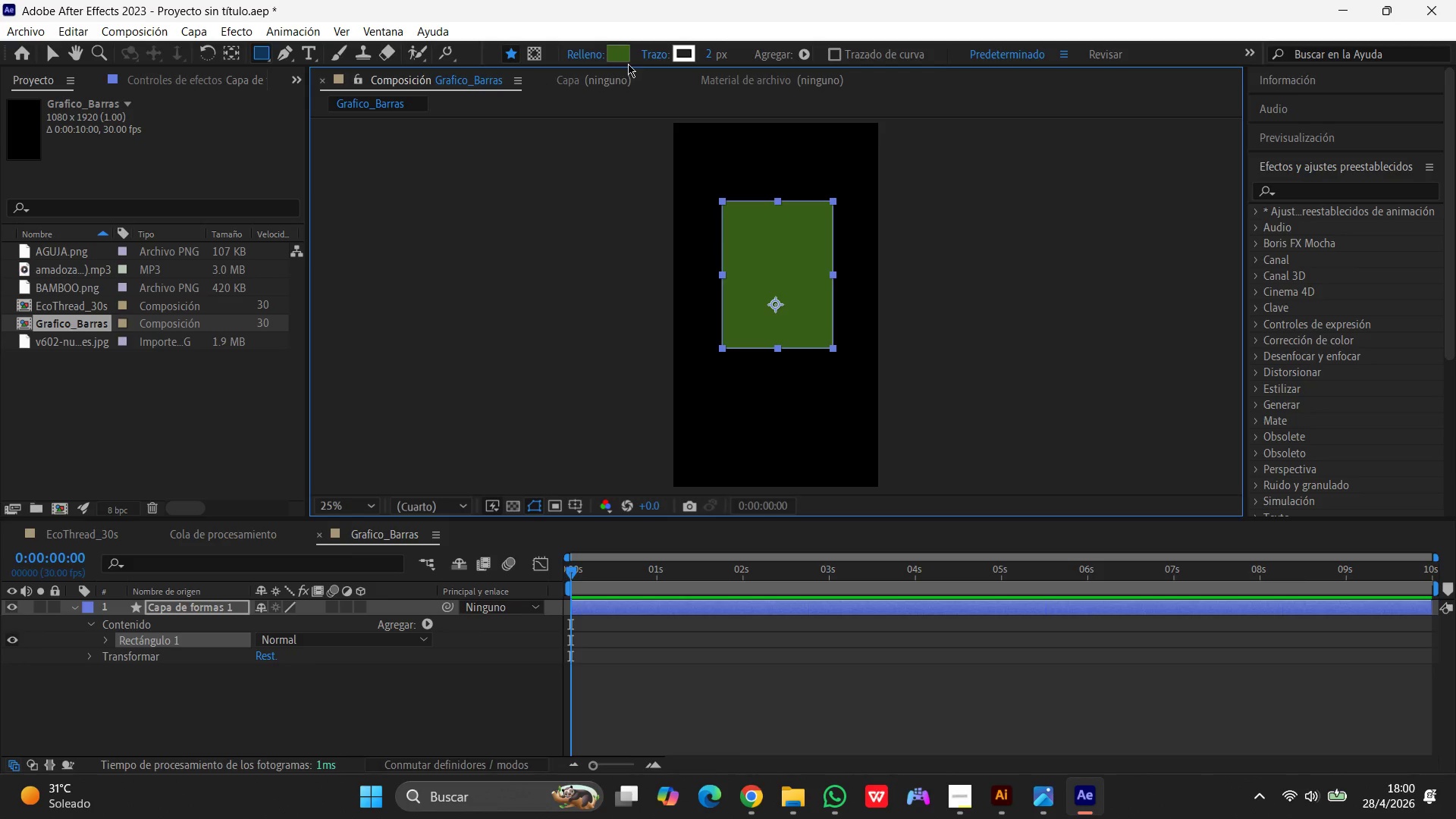 
left_click([625, 58])
 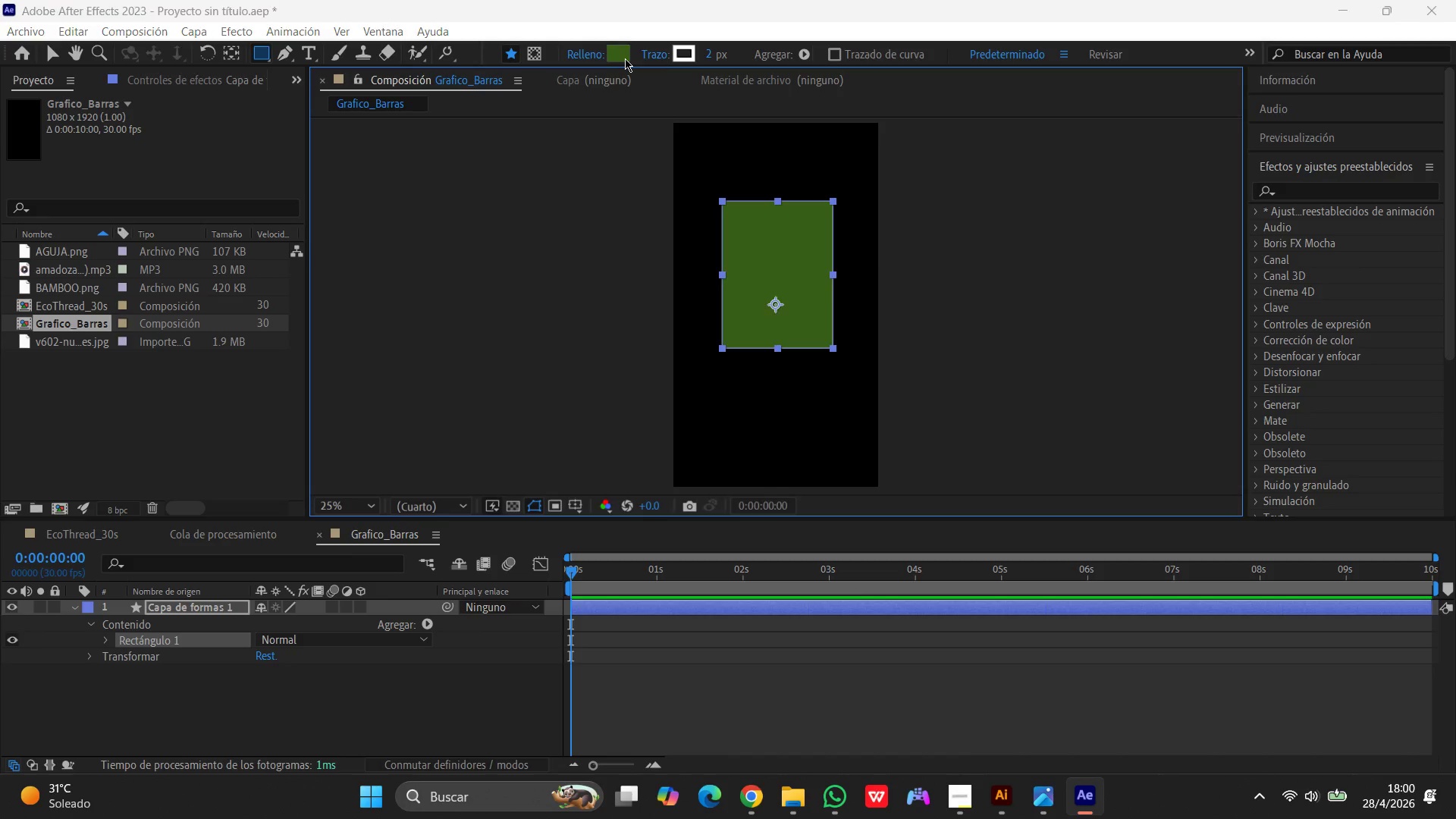 
left_click([625, 58])
 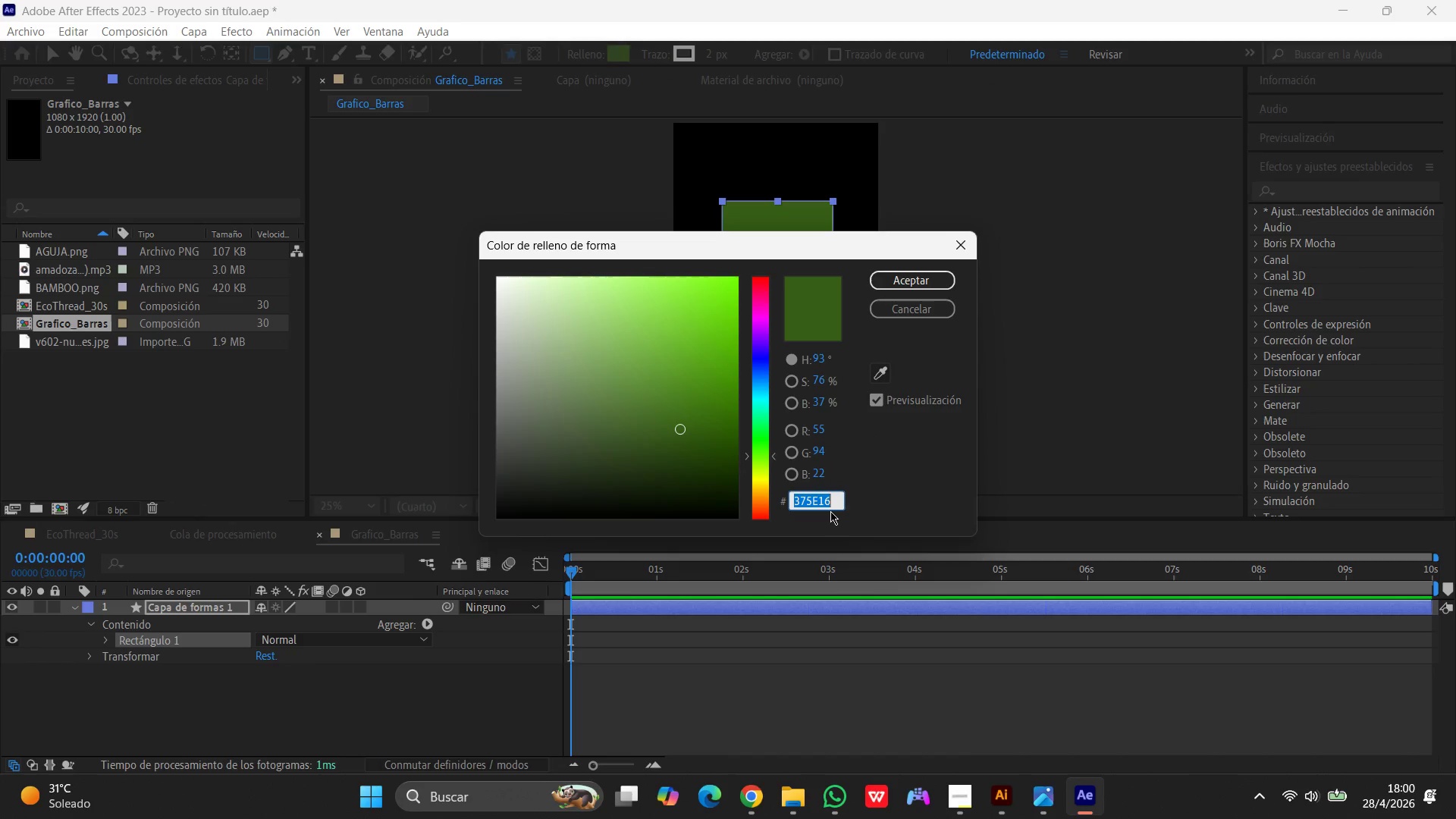 
key(Backspace)
type(2ECC71)
 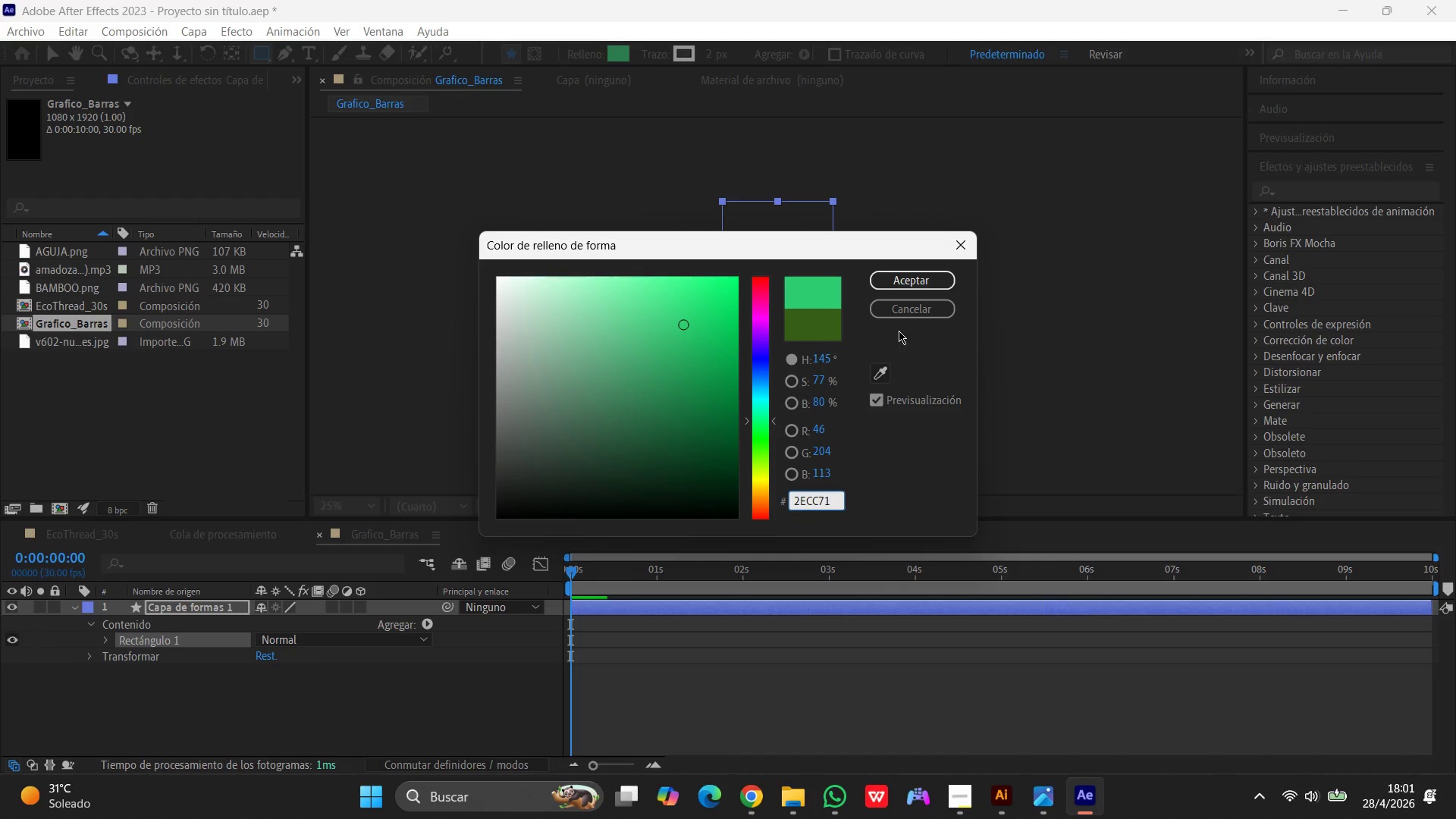 
left_click([912, 285])
 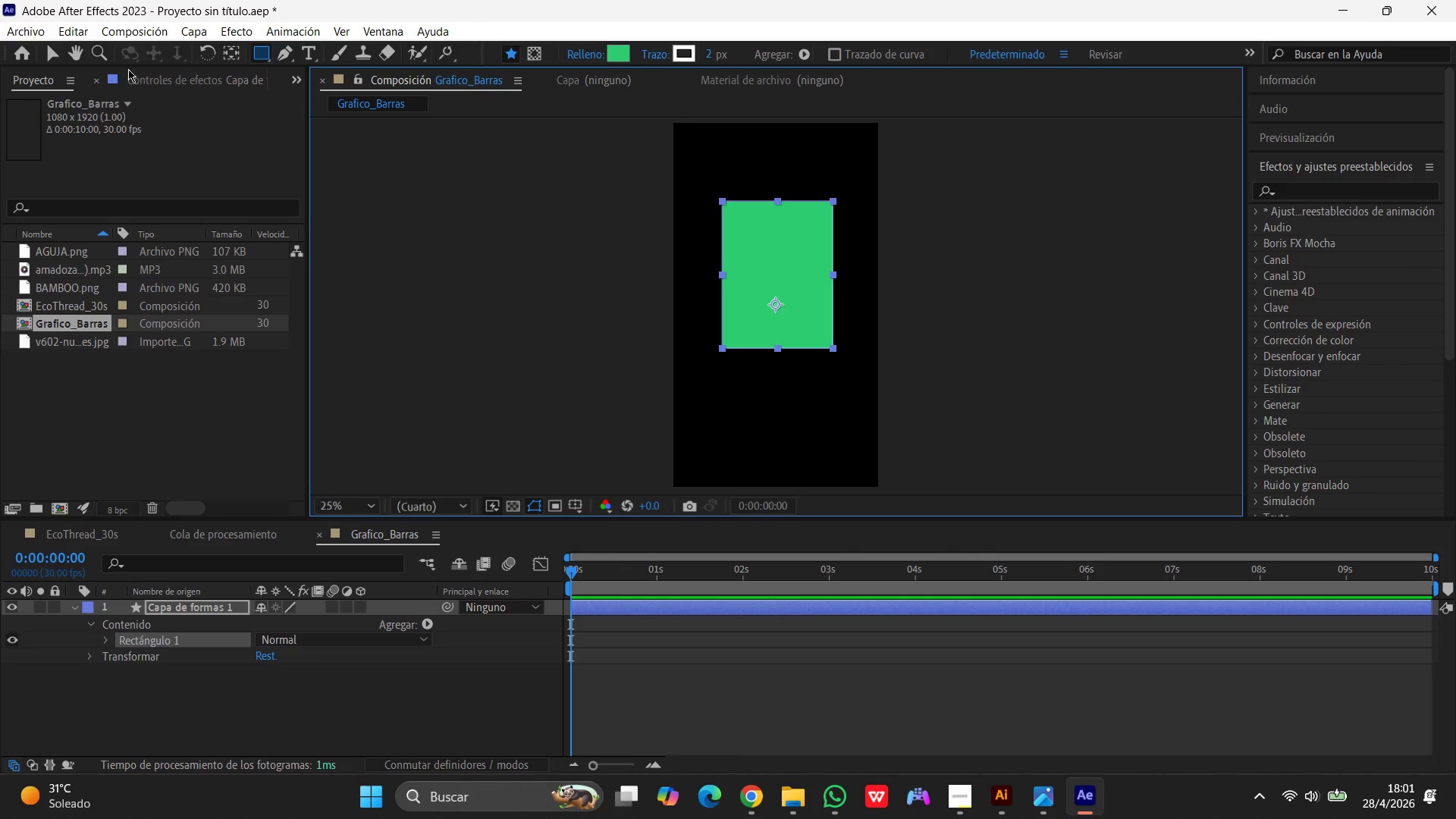 
left_click([60, 52])
 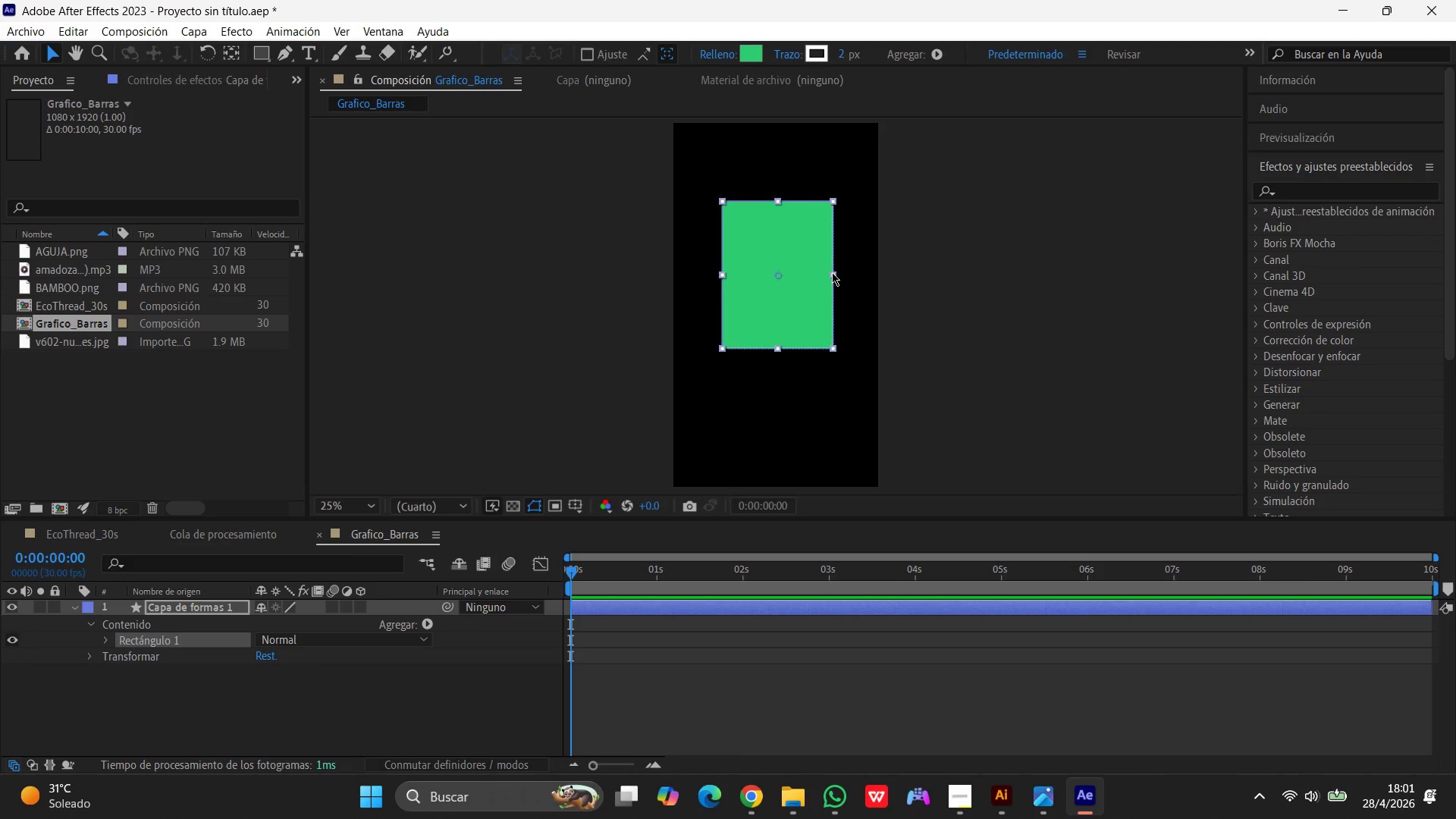 
left_click([831, 271])
 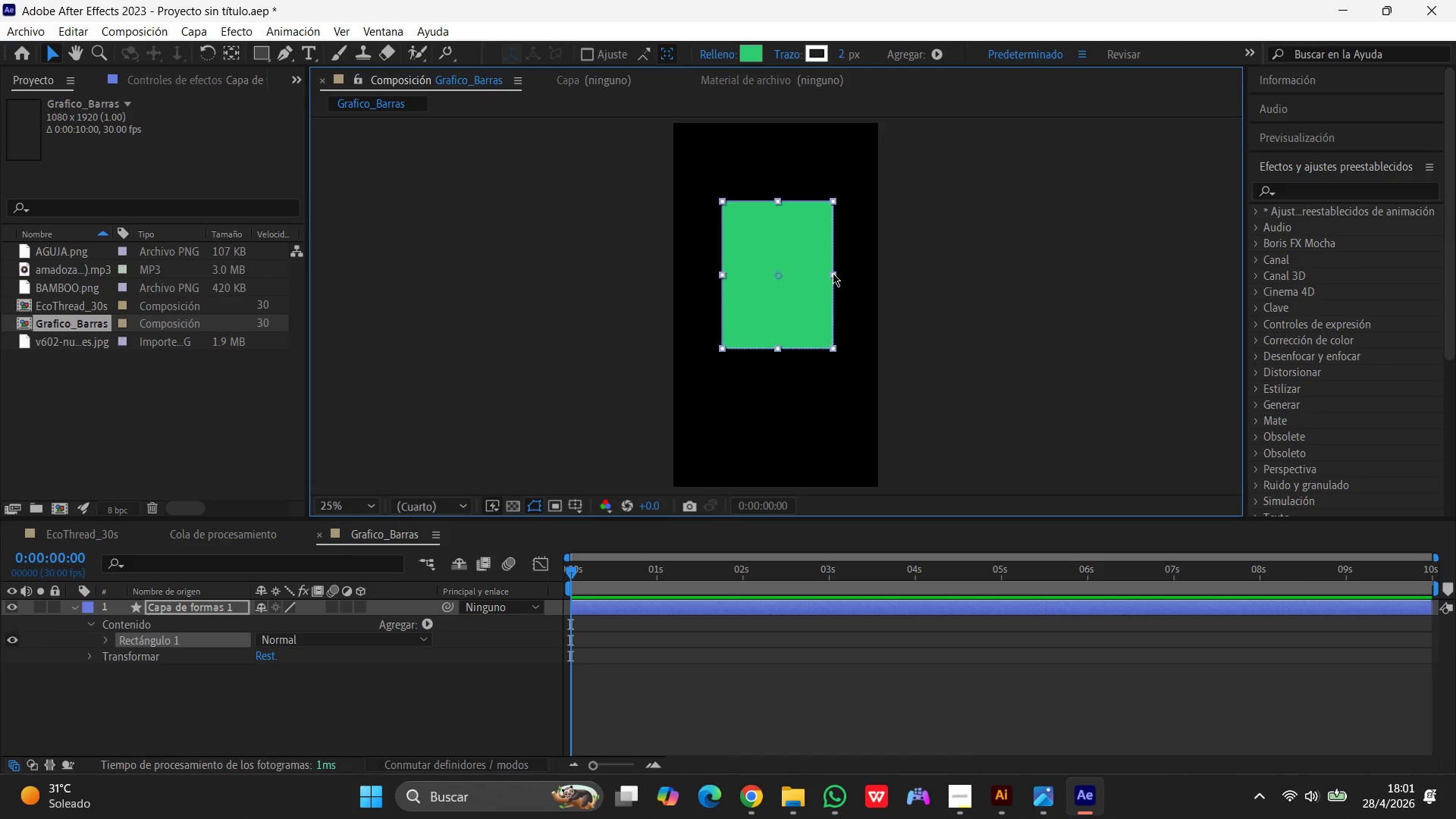 
left_click_drag(start_coordinate=[833, 273], to_coordinate=[809, 275])
 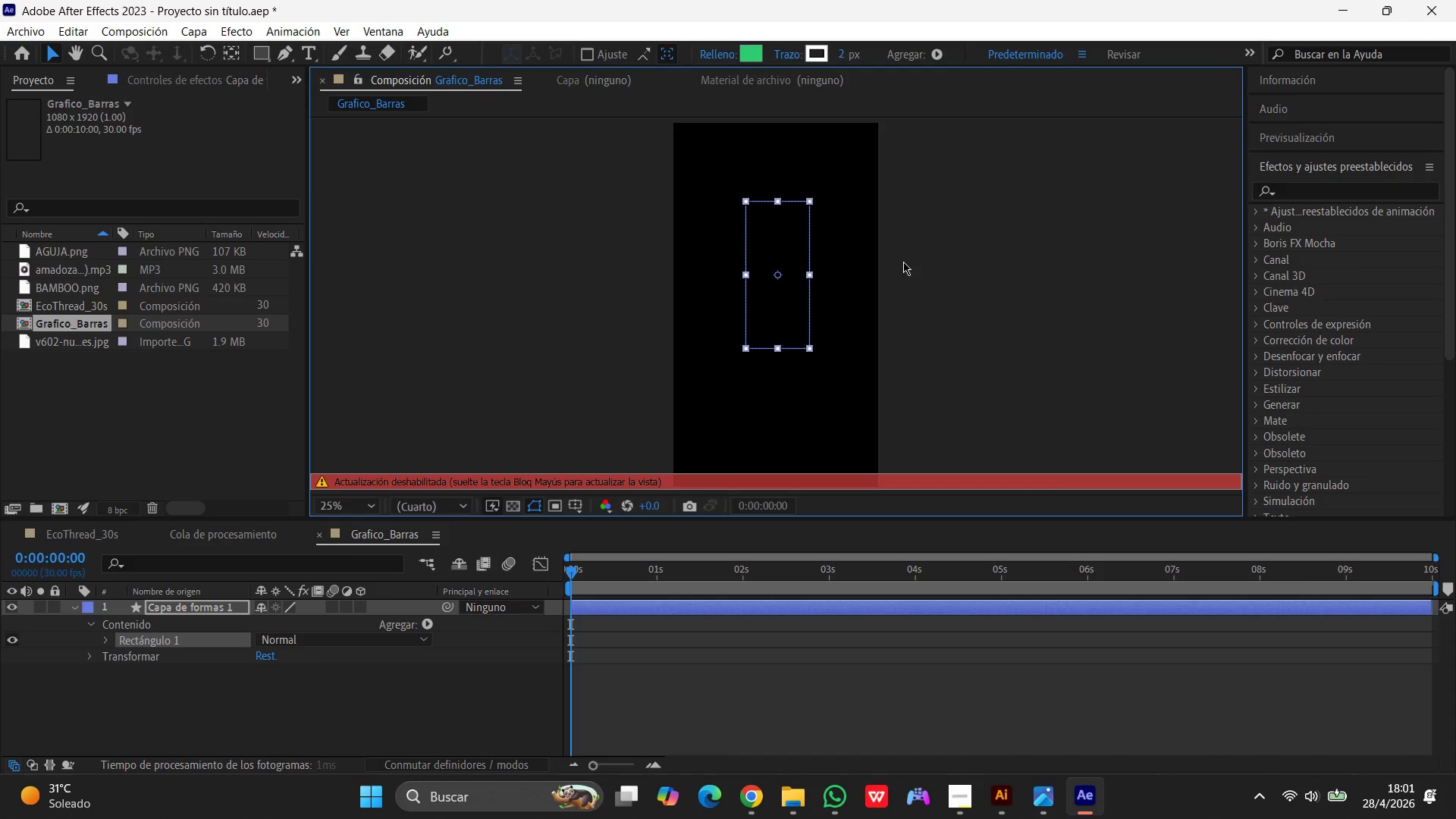 
key(CapsLock)
 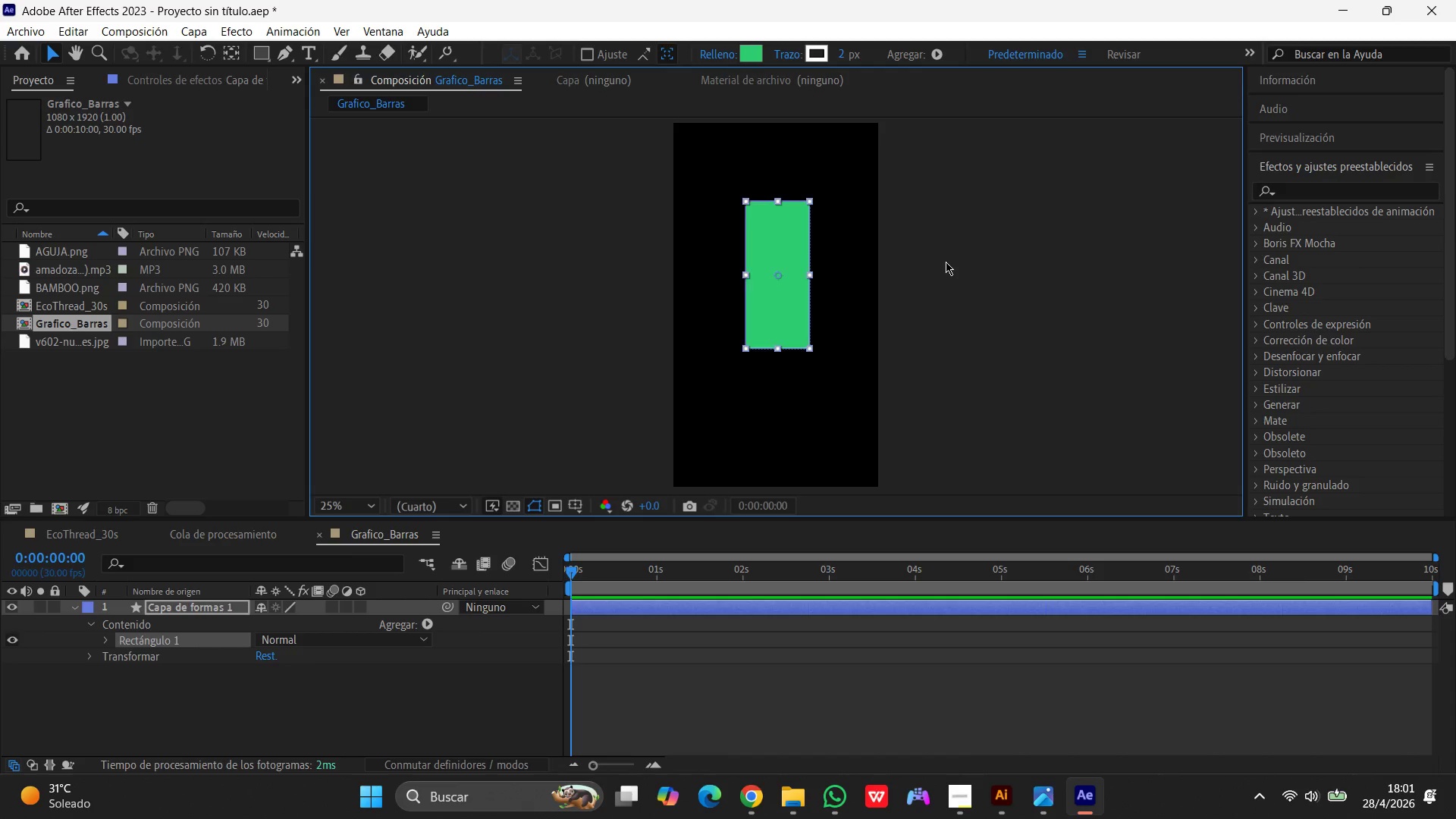 
left_click([946, 262])
 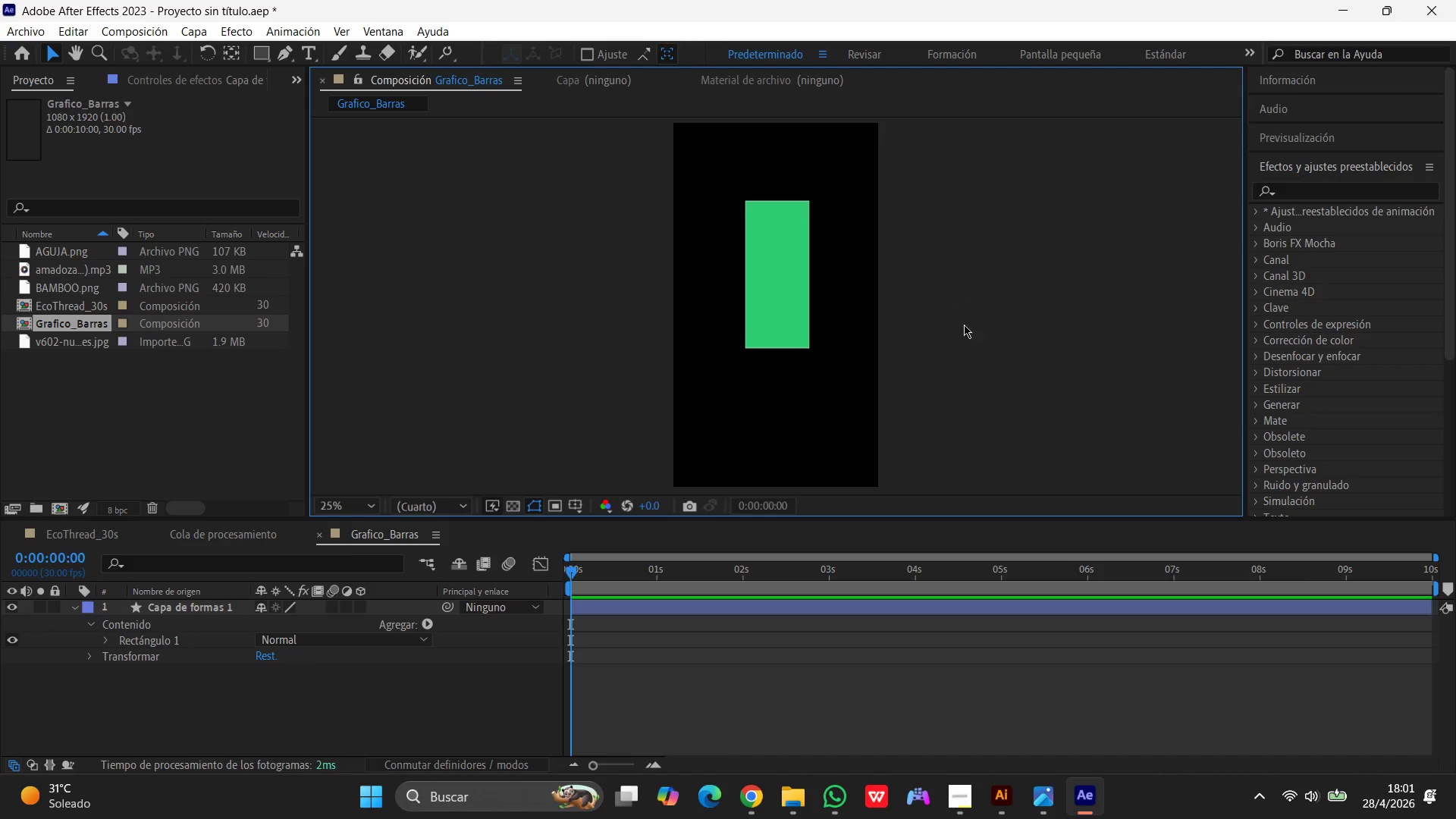 
wait(6.89)
 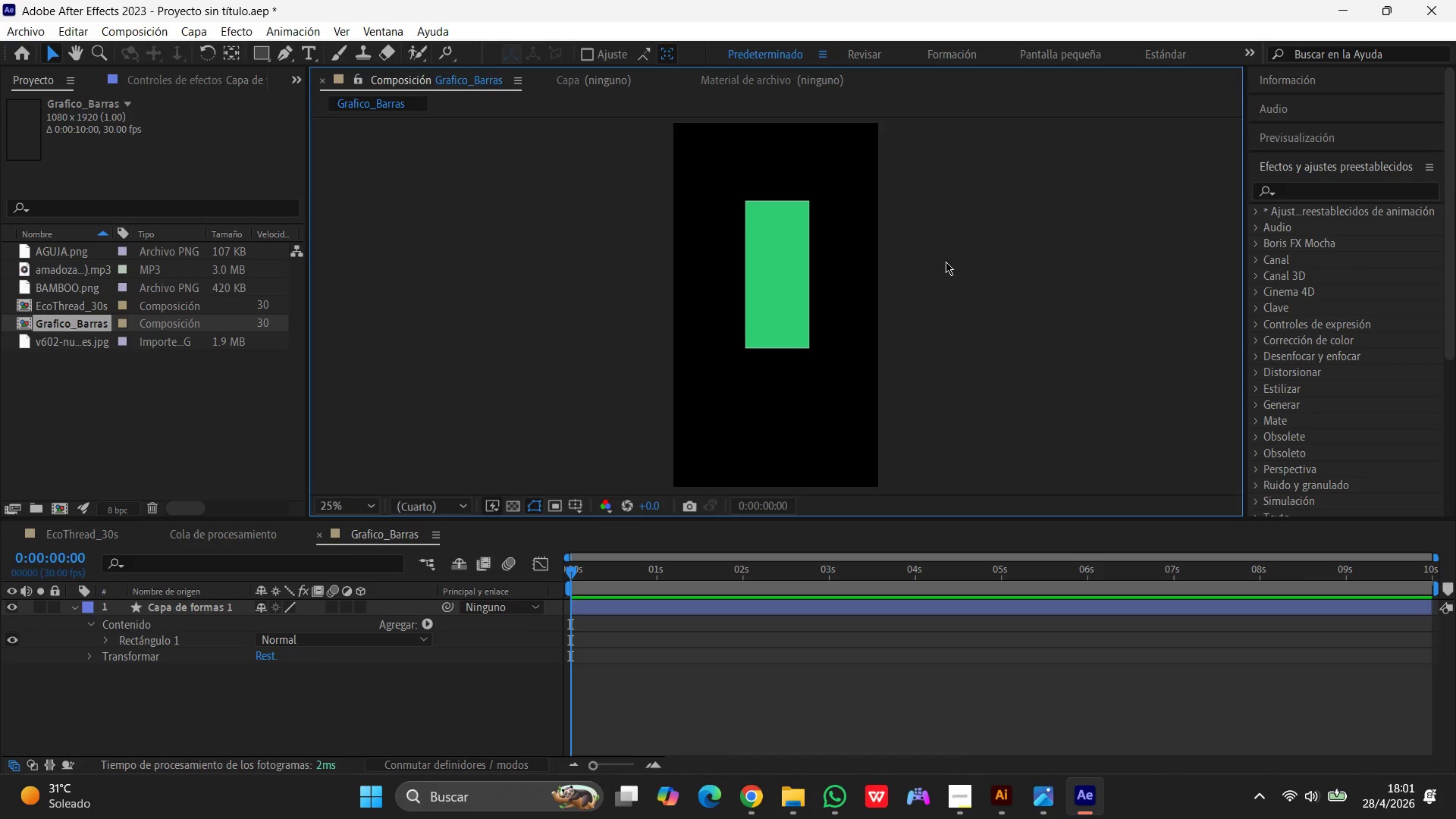 
left_click([204, 612])
 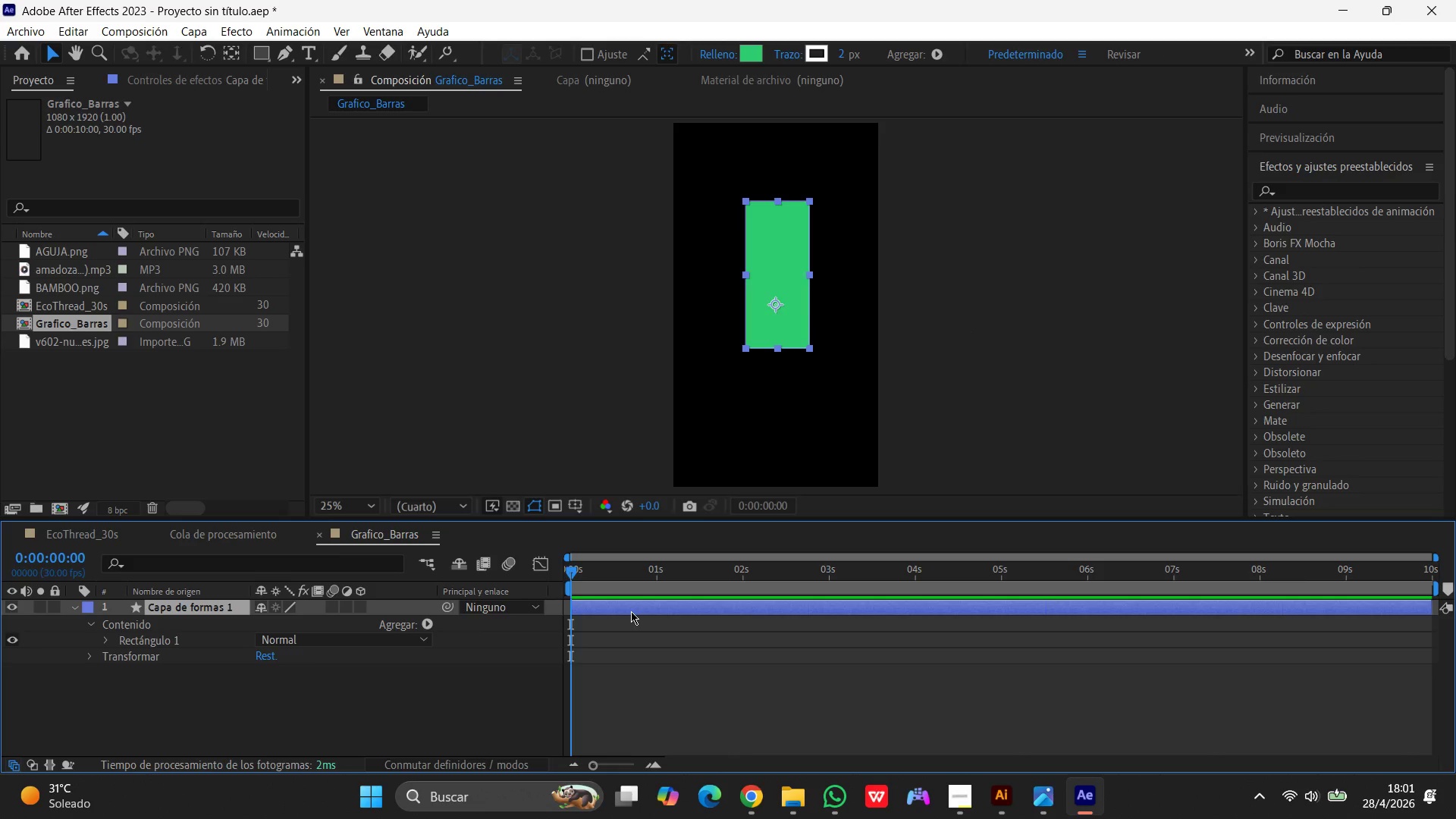 
wait(5.41)
 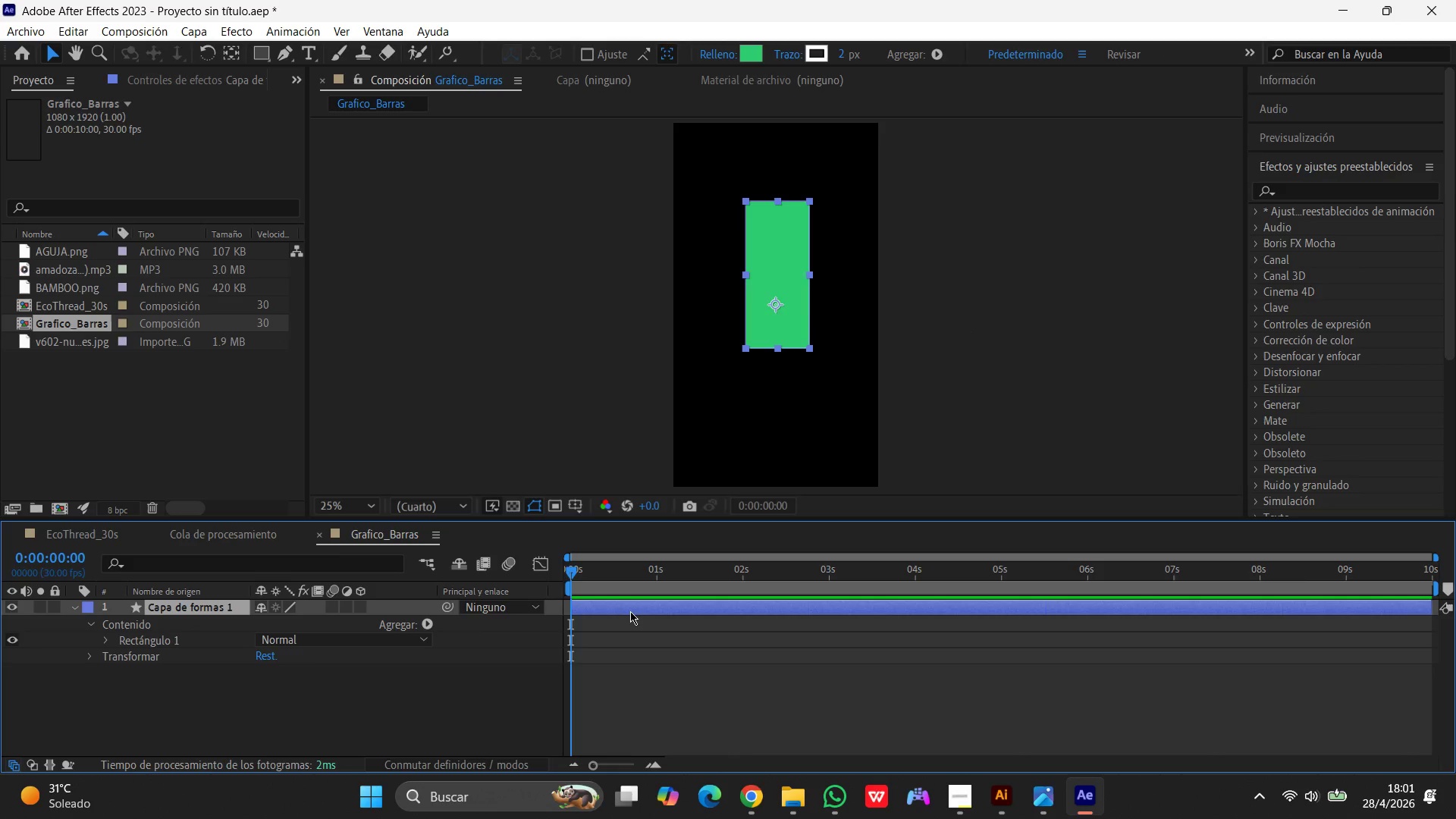 
left_click([605, 606])
 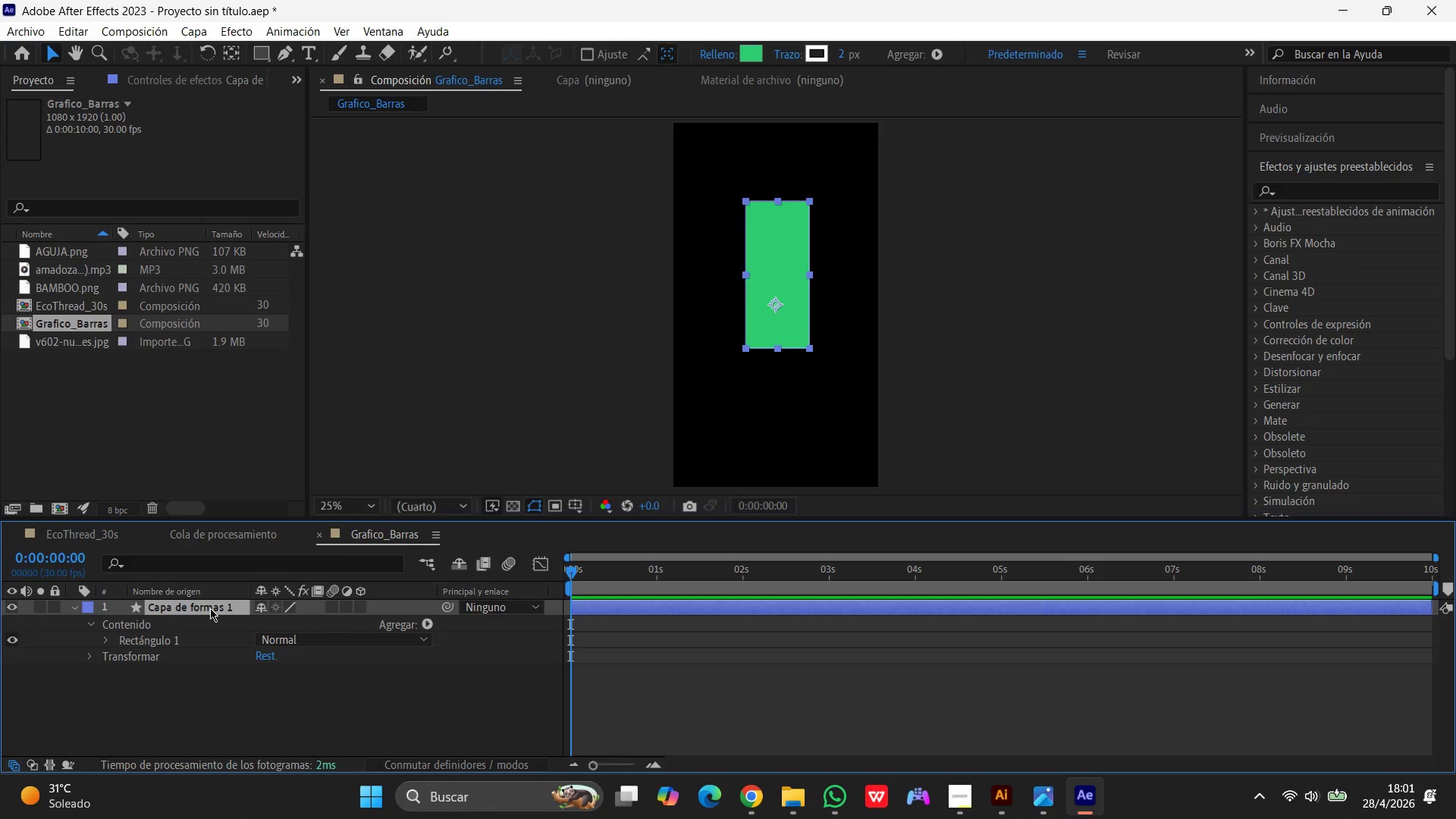 
wait(7.56)
 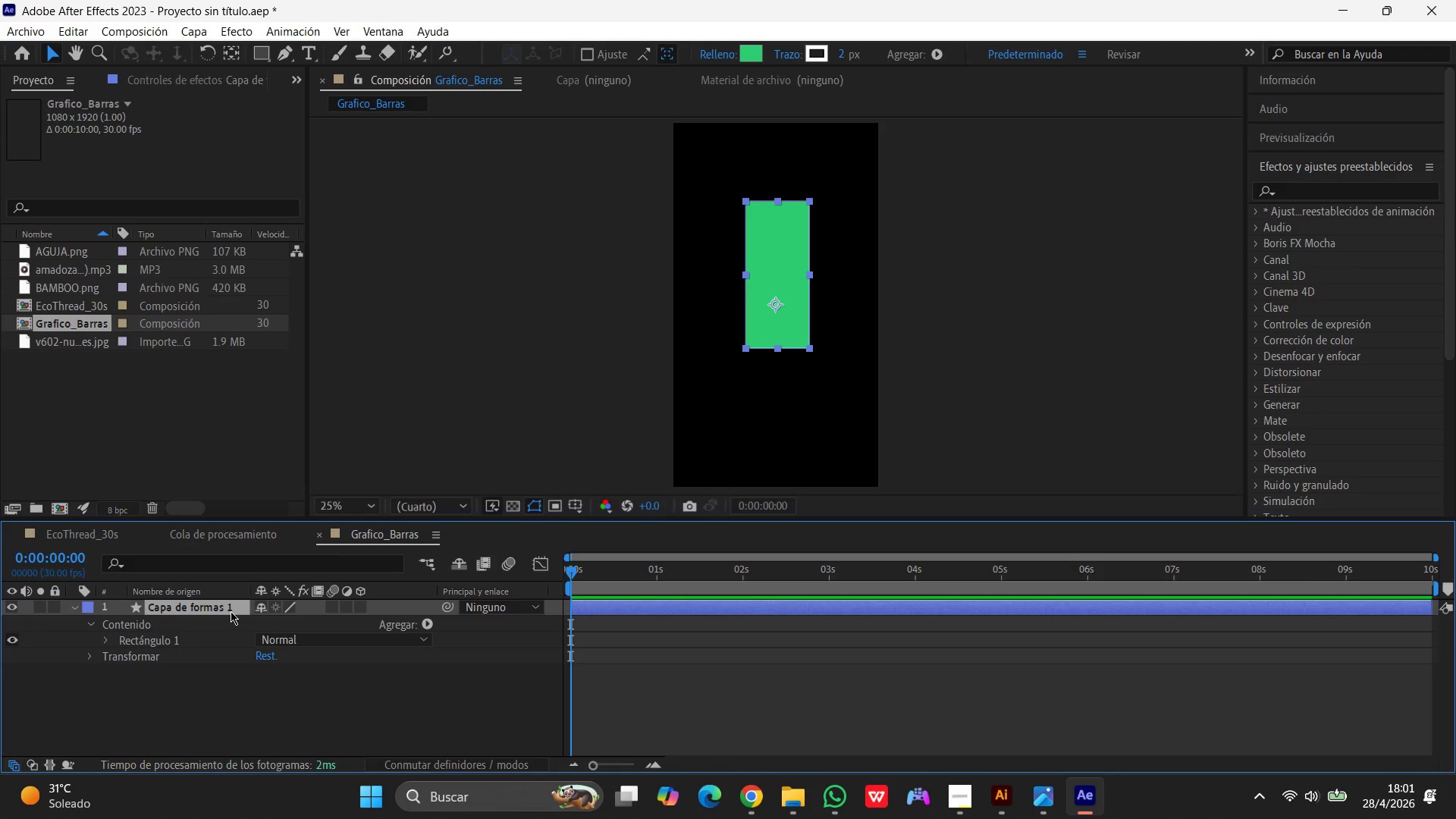 
left_click([210, 608])
 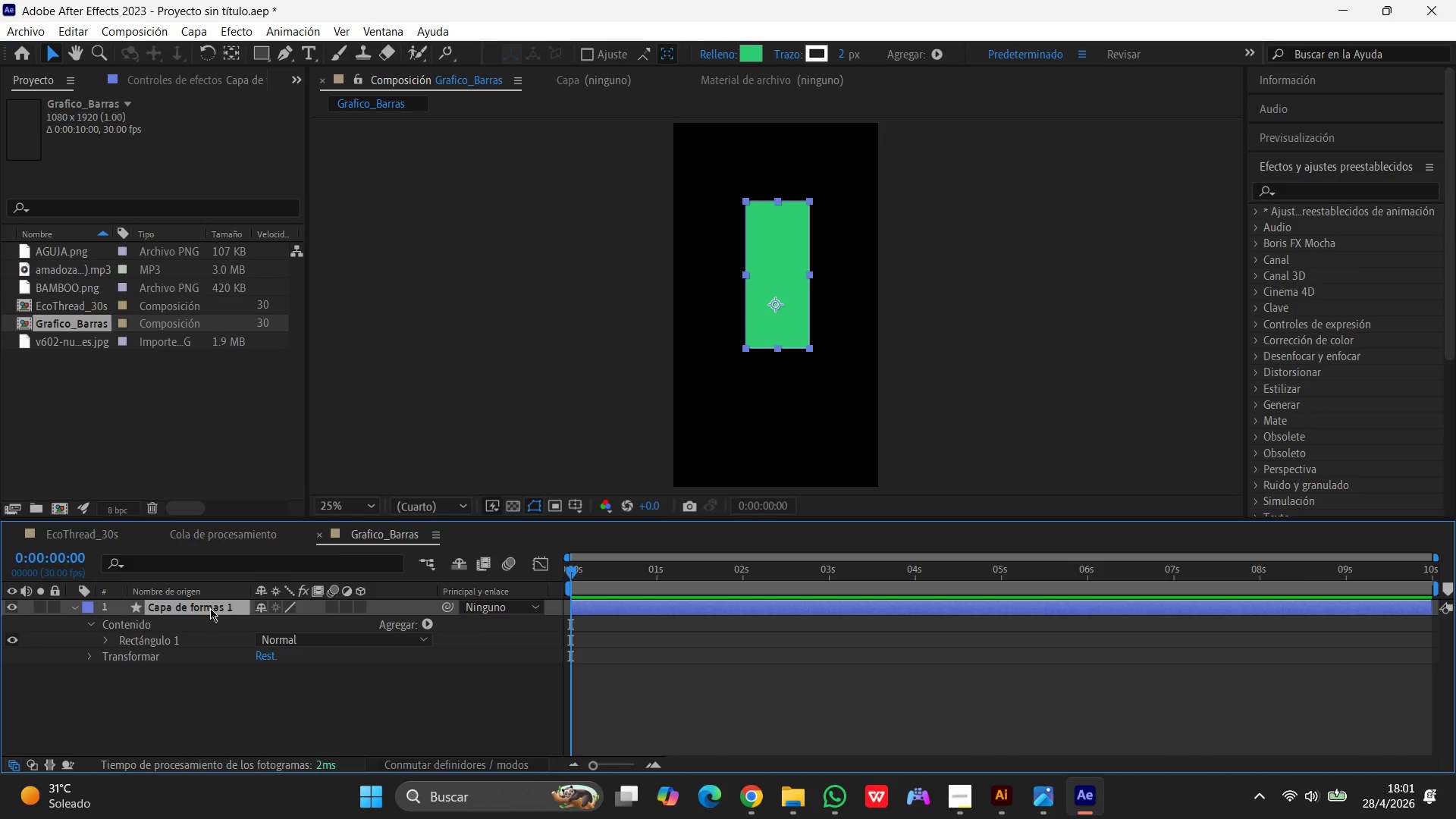 
key(Y)
 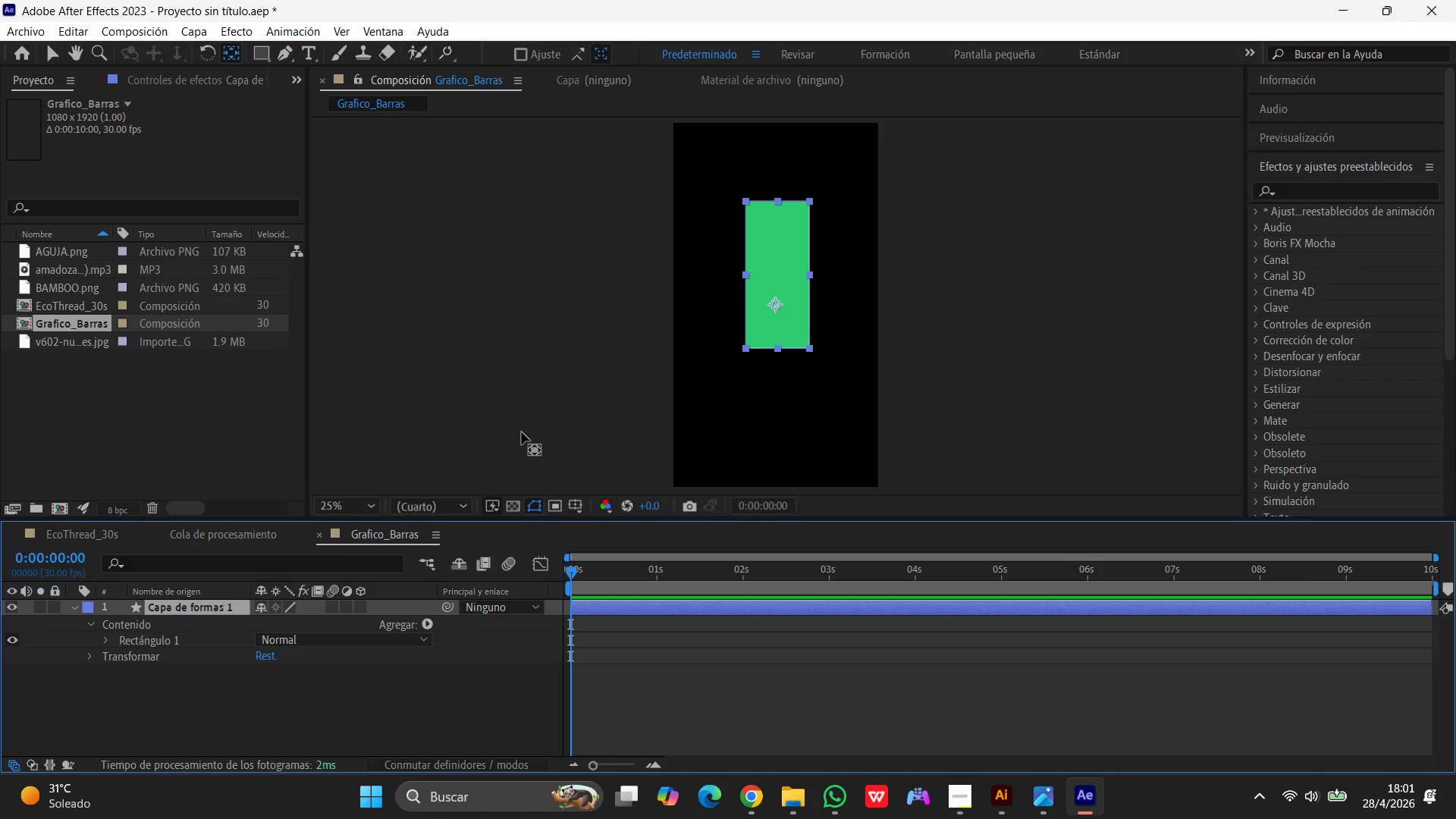 
wait(8.02)
 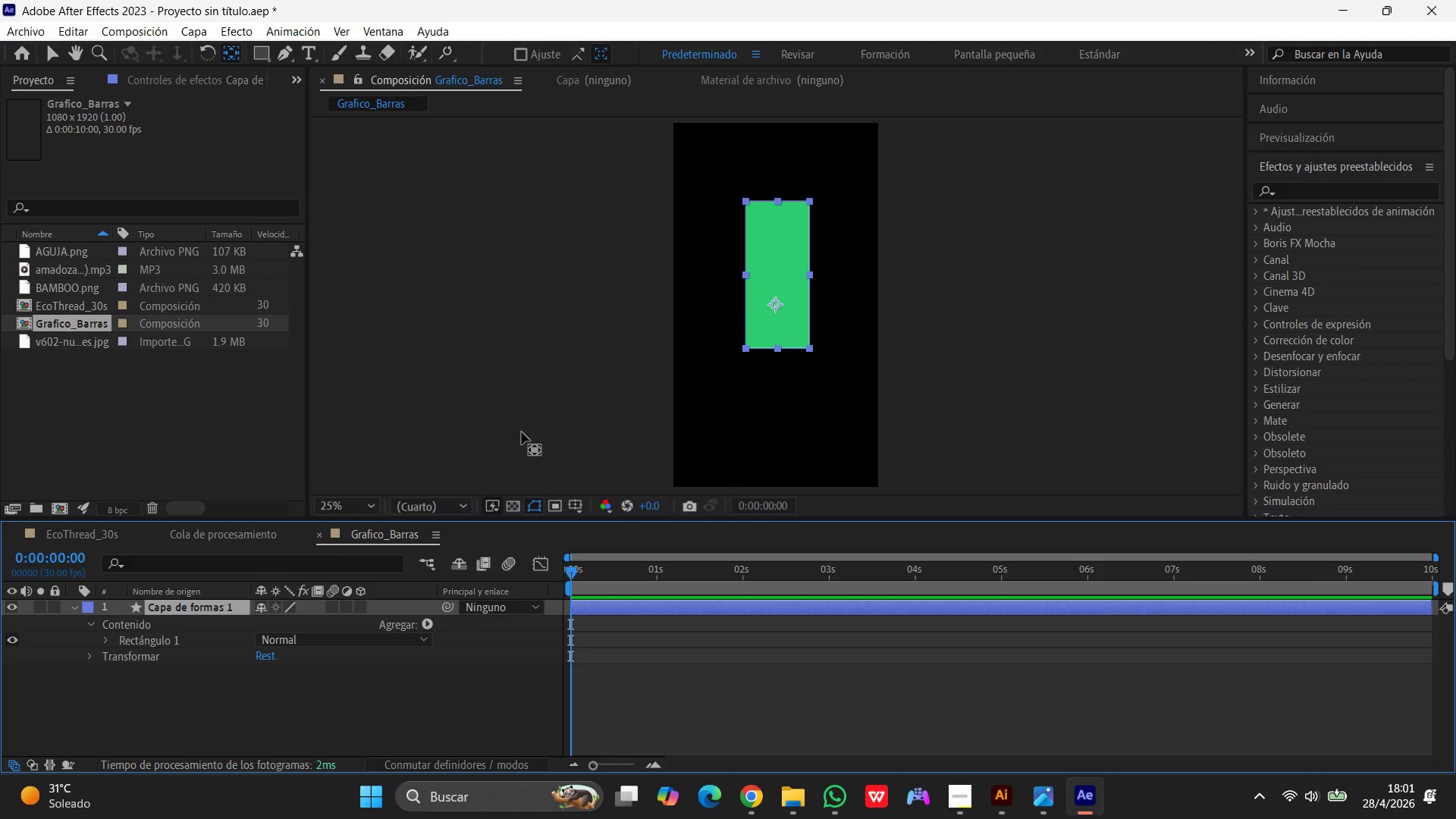 
left_click_drag(start_coordinate=[774, 303], to_coordinate=[745, 610])
 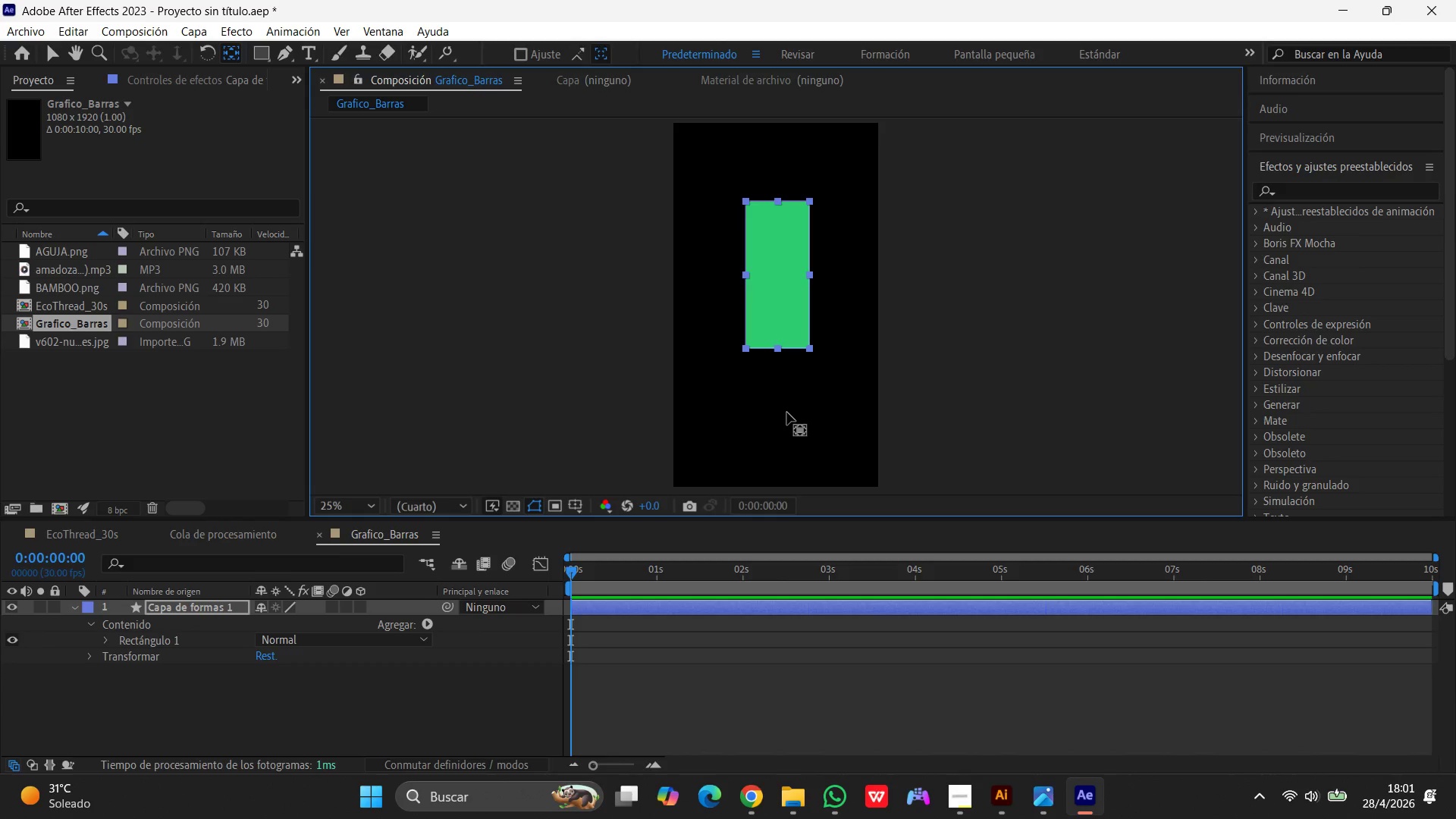 
wait(7.12)
 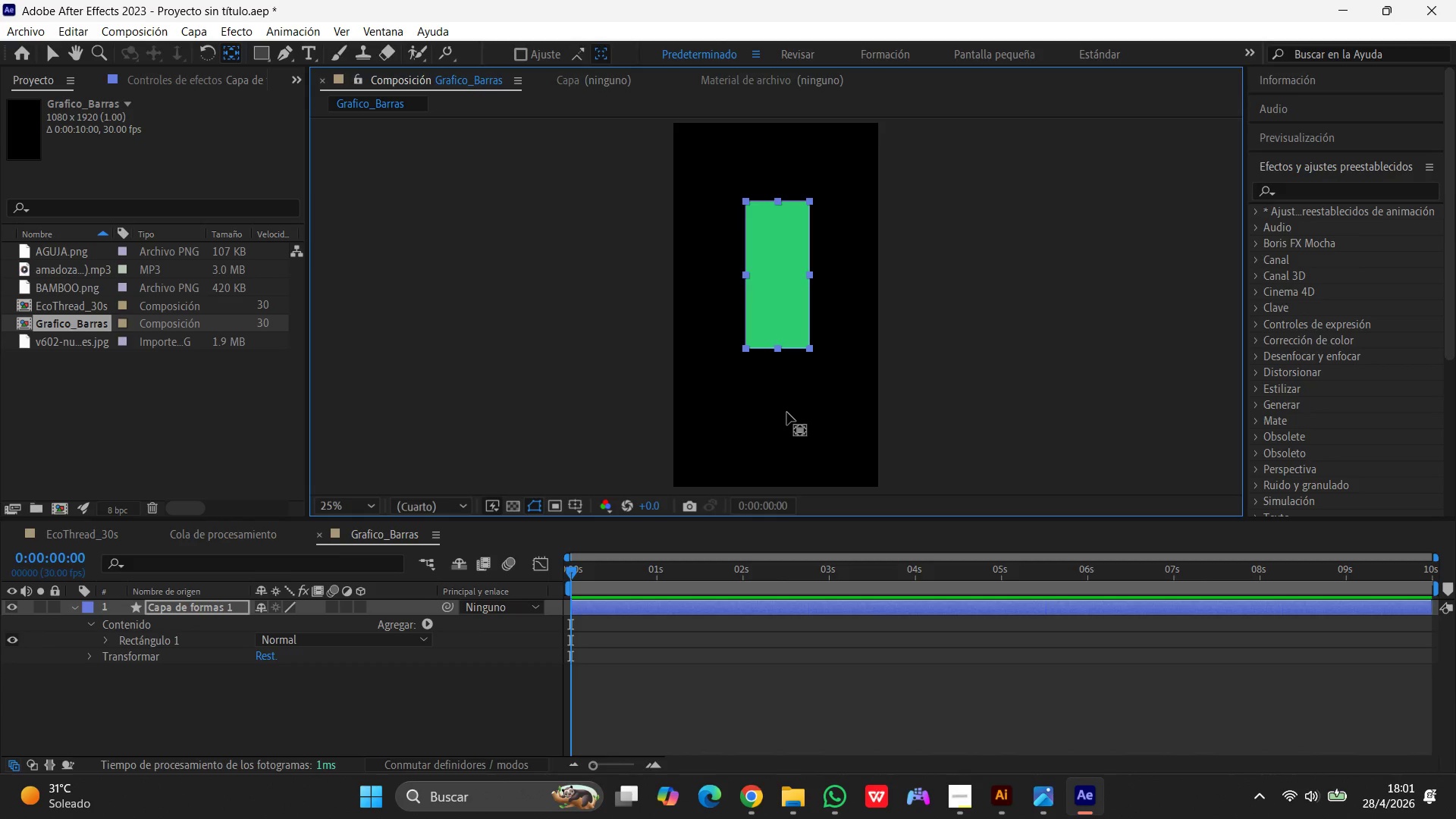 
key(V)
 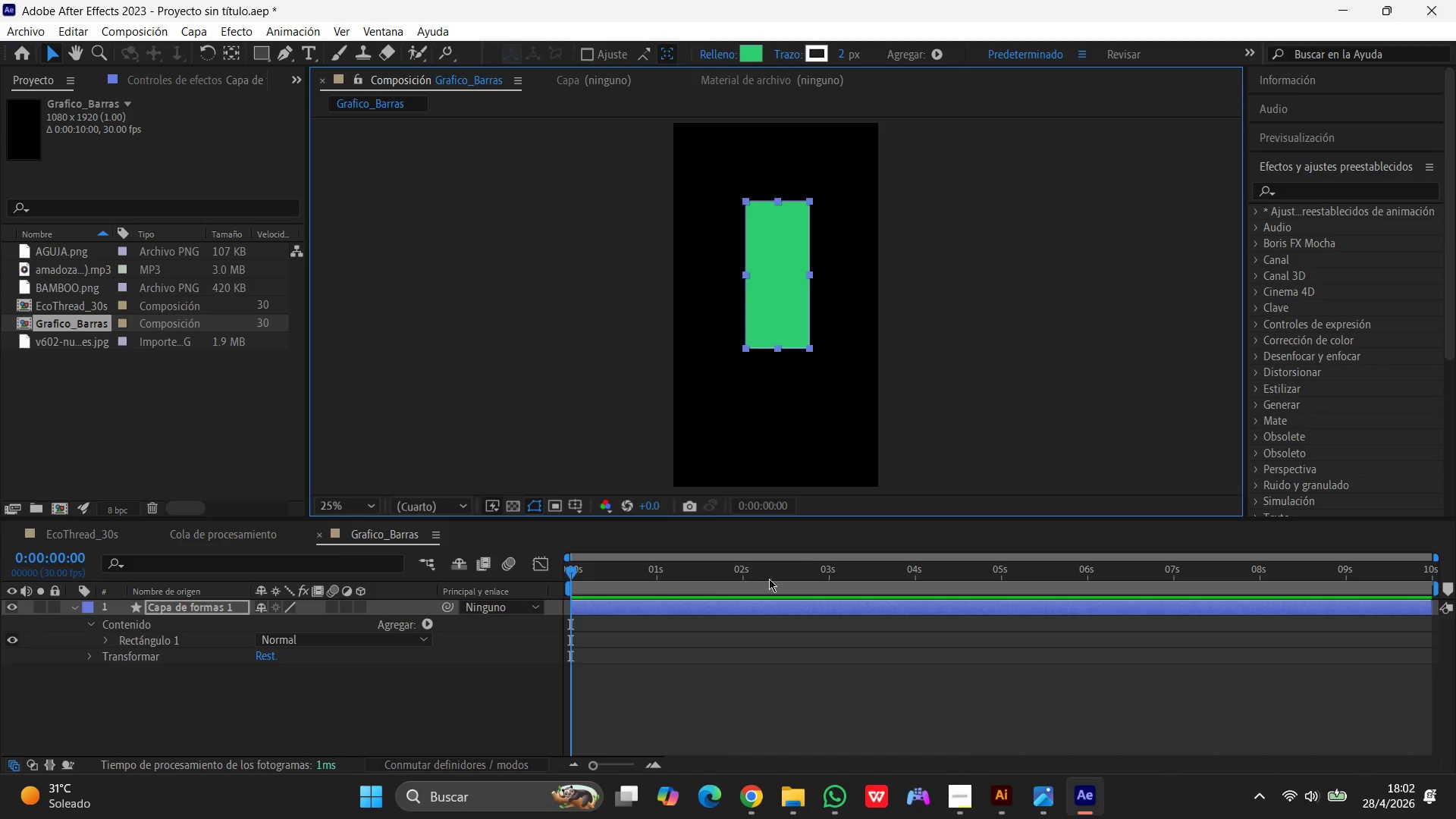 
wait(6.02)
 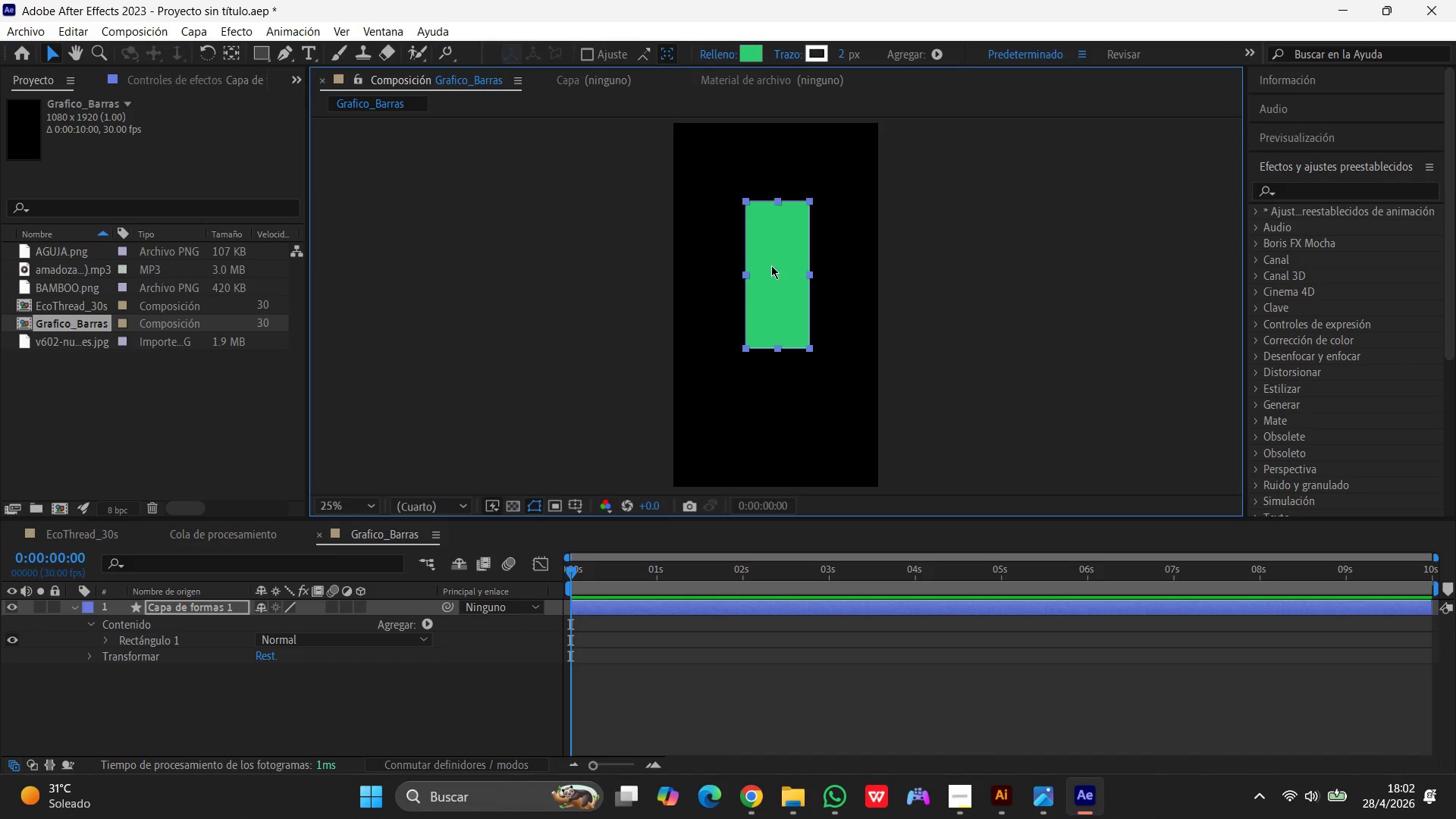 
left_click([1194, 609])
 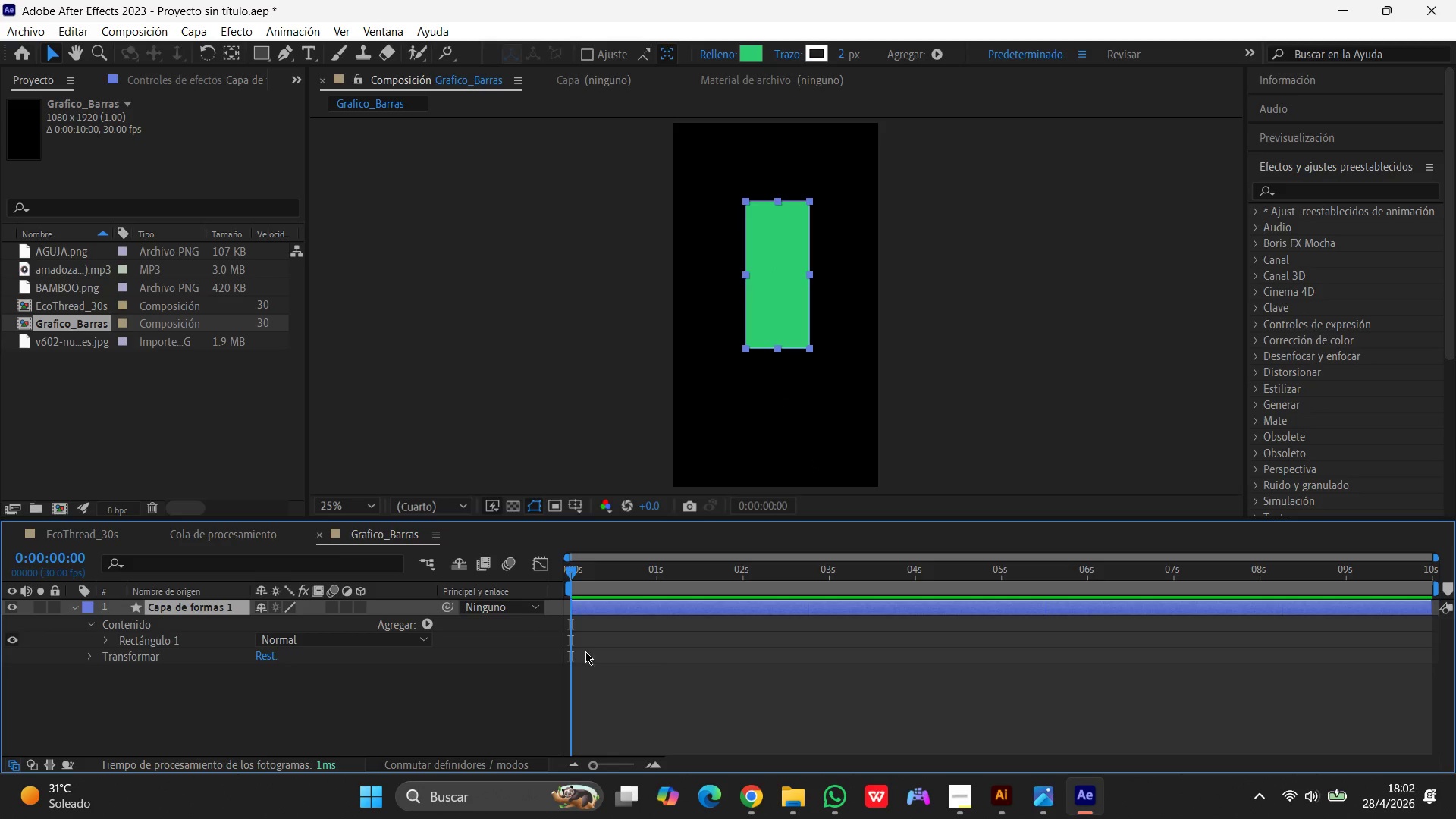 
scroll: coordinate [402, 632], scroll_direction: up, amount: 2.0
 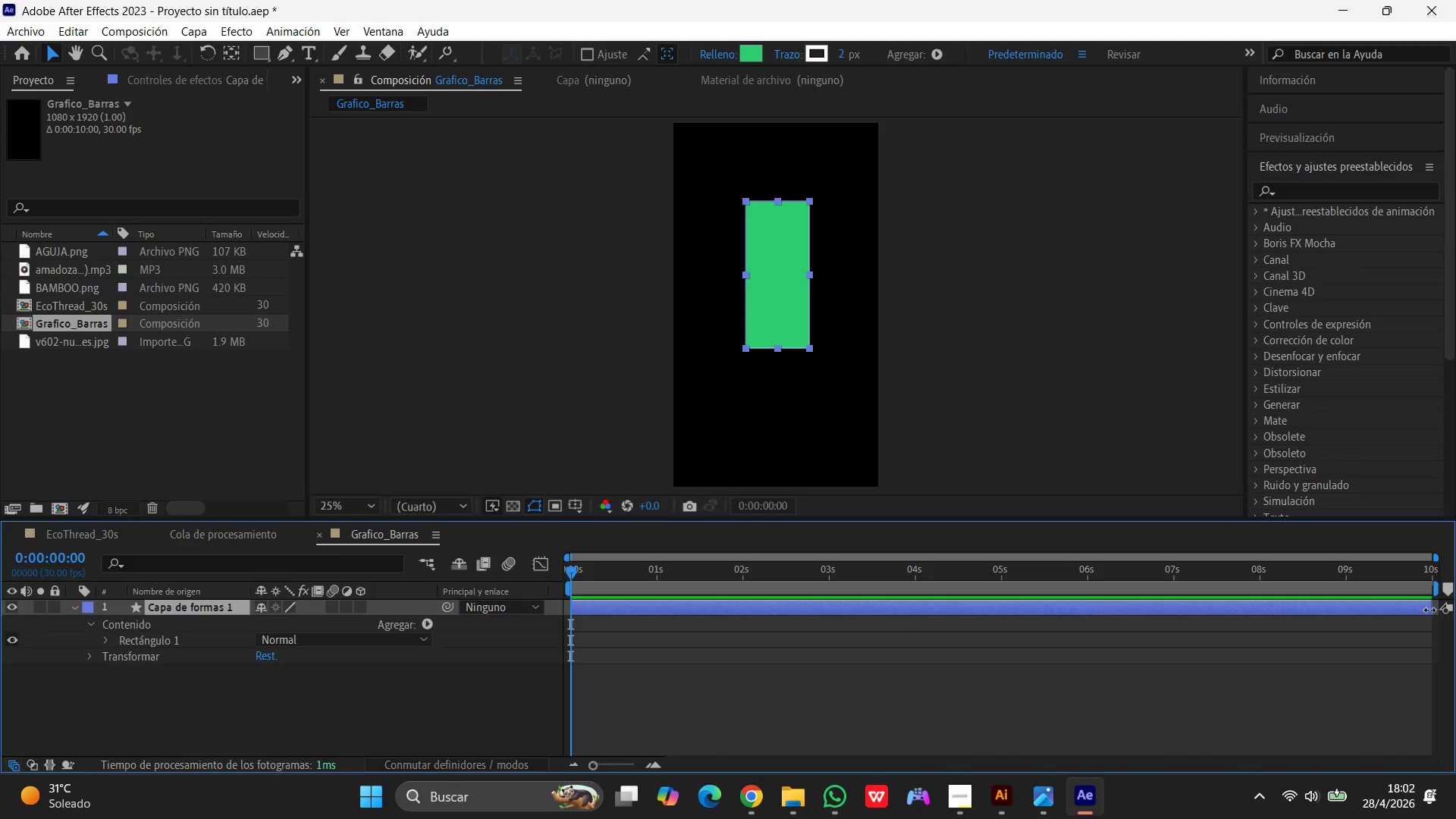 
left_click_drag(start_coordinate=[1429, 608], to_coordinate=[767, 625])
 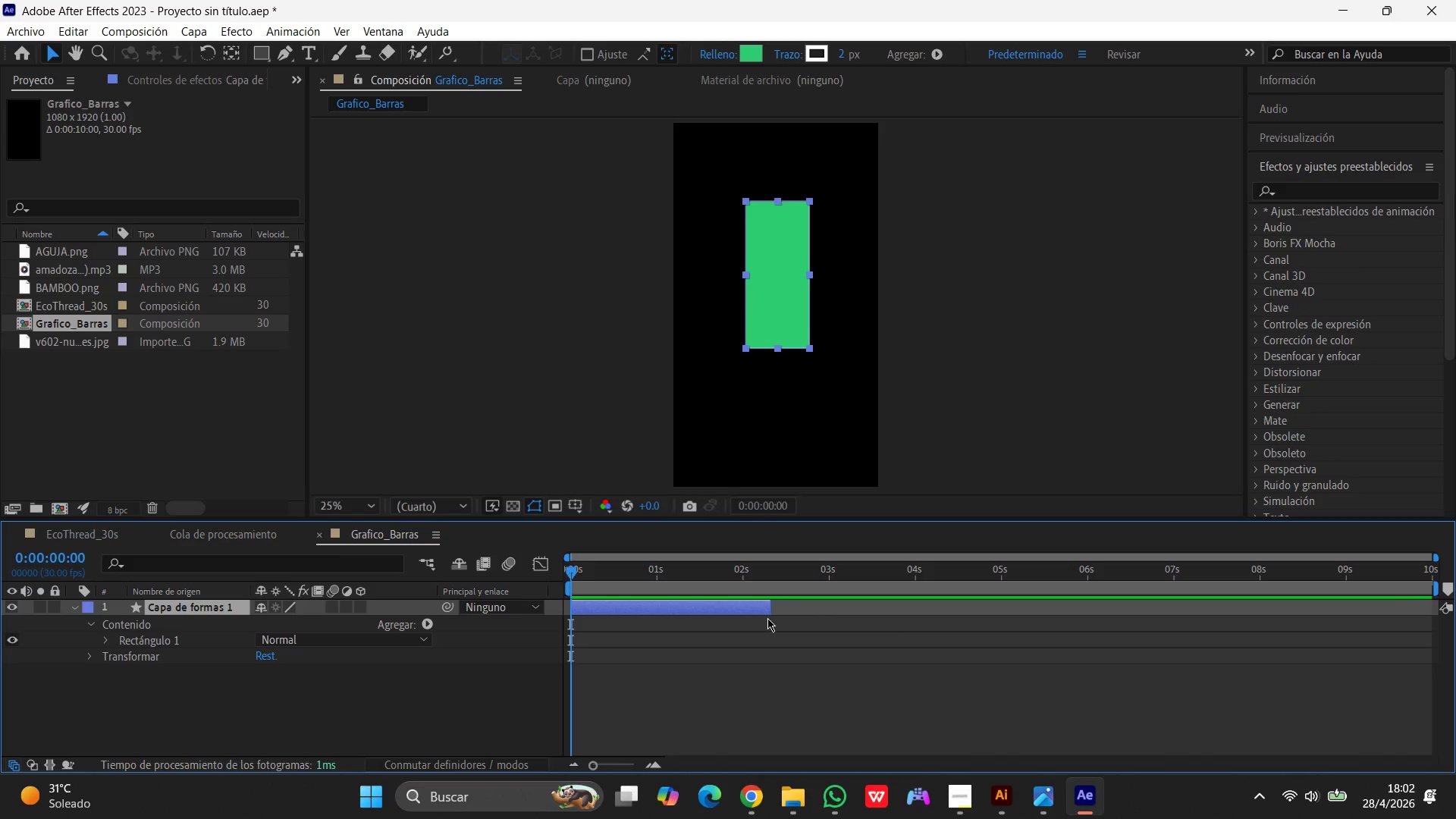 
left_click_drag(start_coordinate=[769, 607], to_coordinate=[570, 618])
 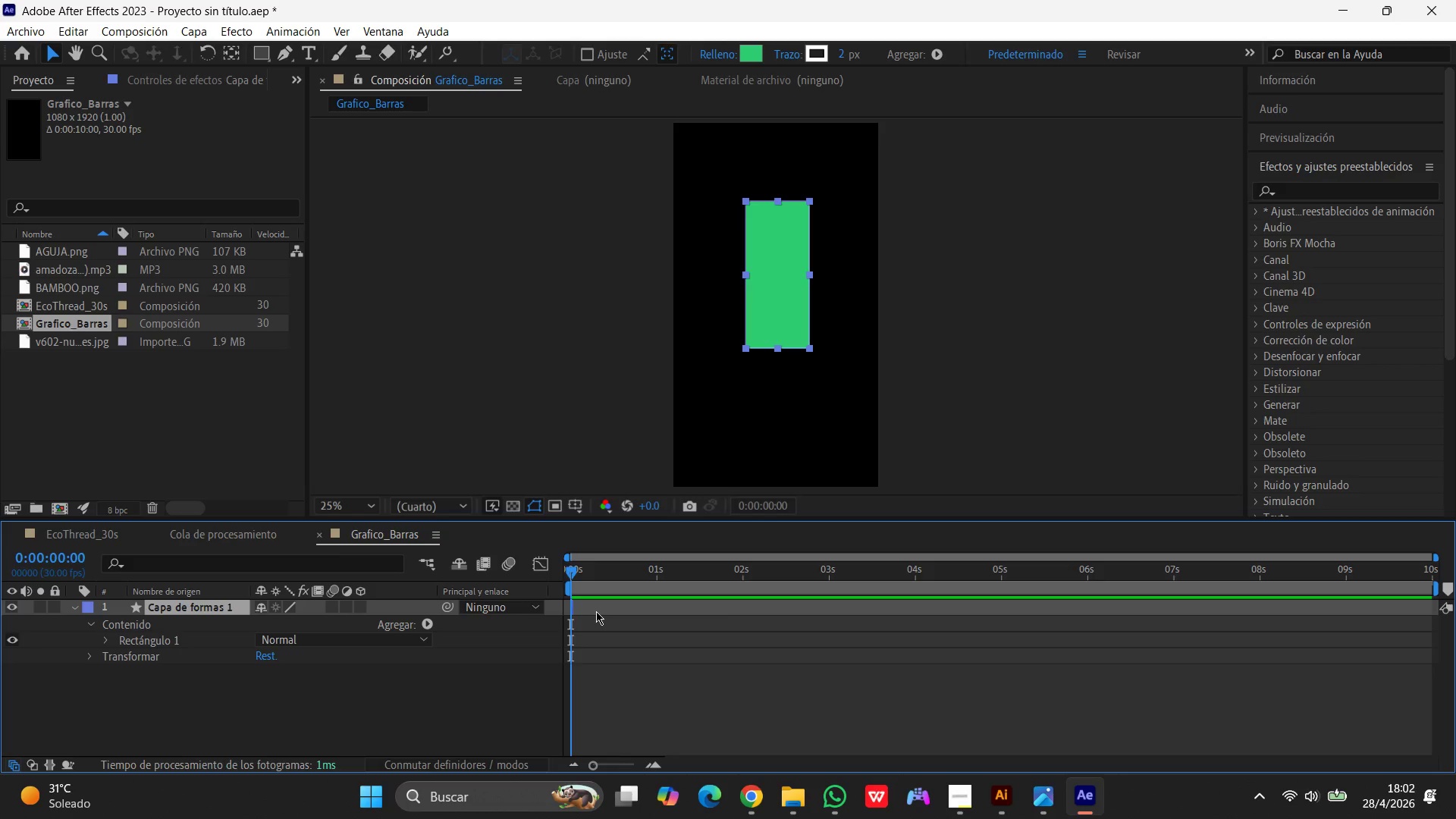 
wait(22.8)
 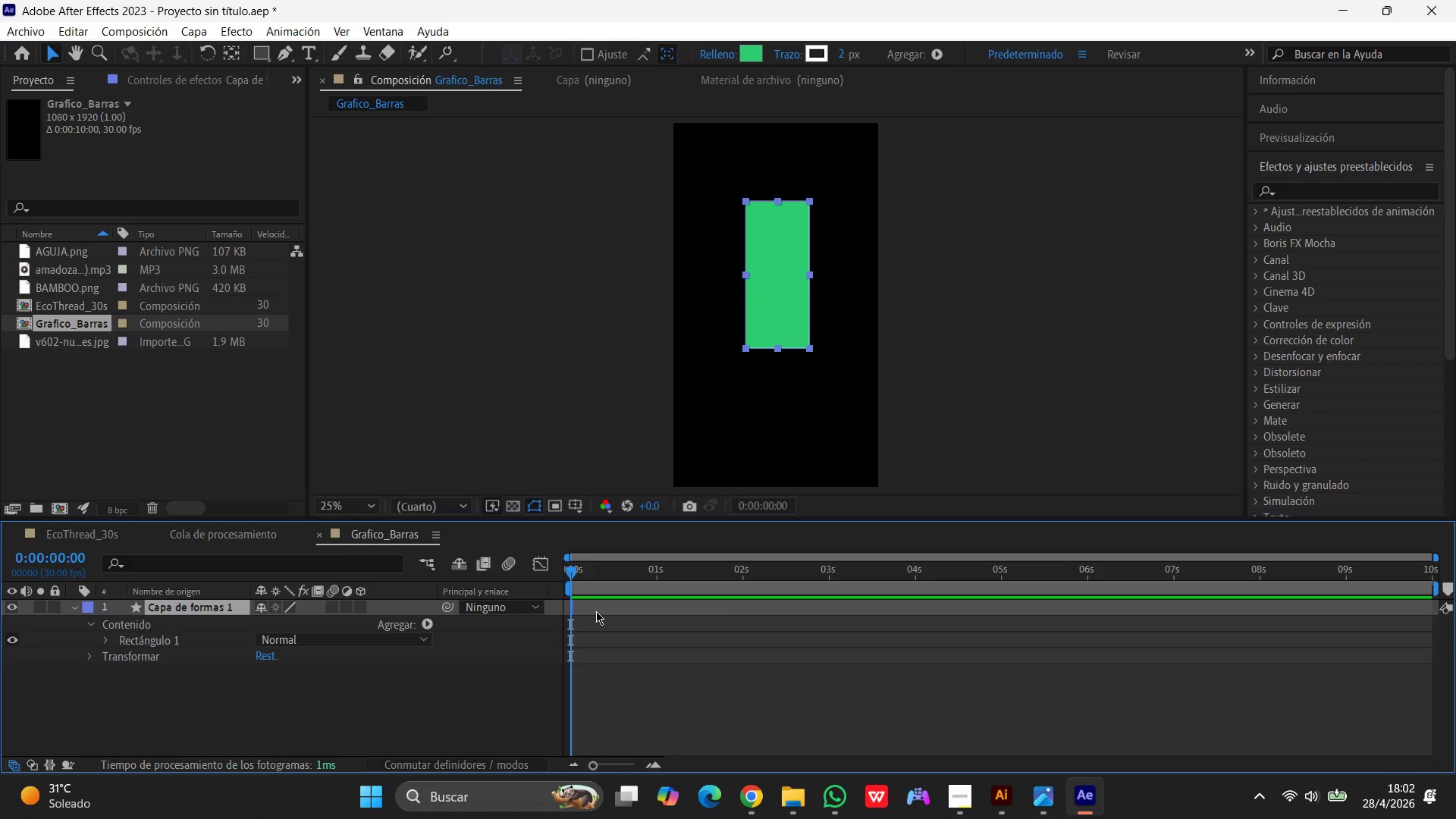 
key(Control+Z)
 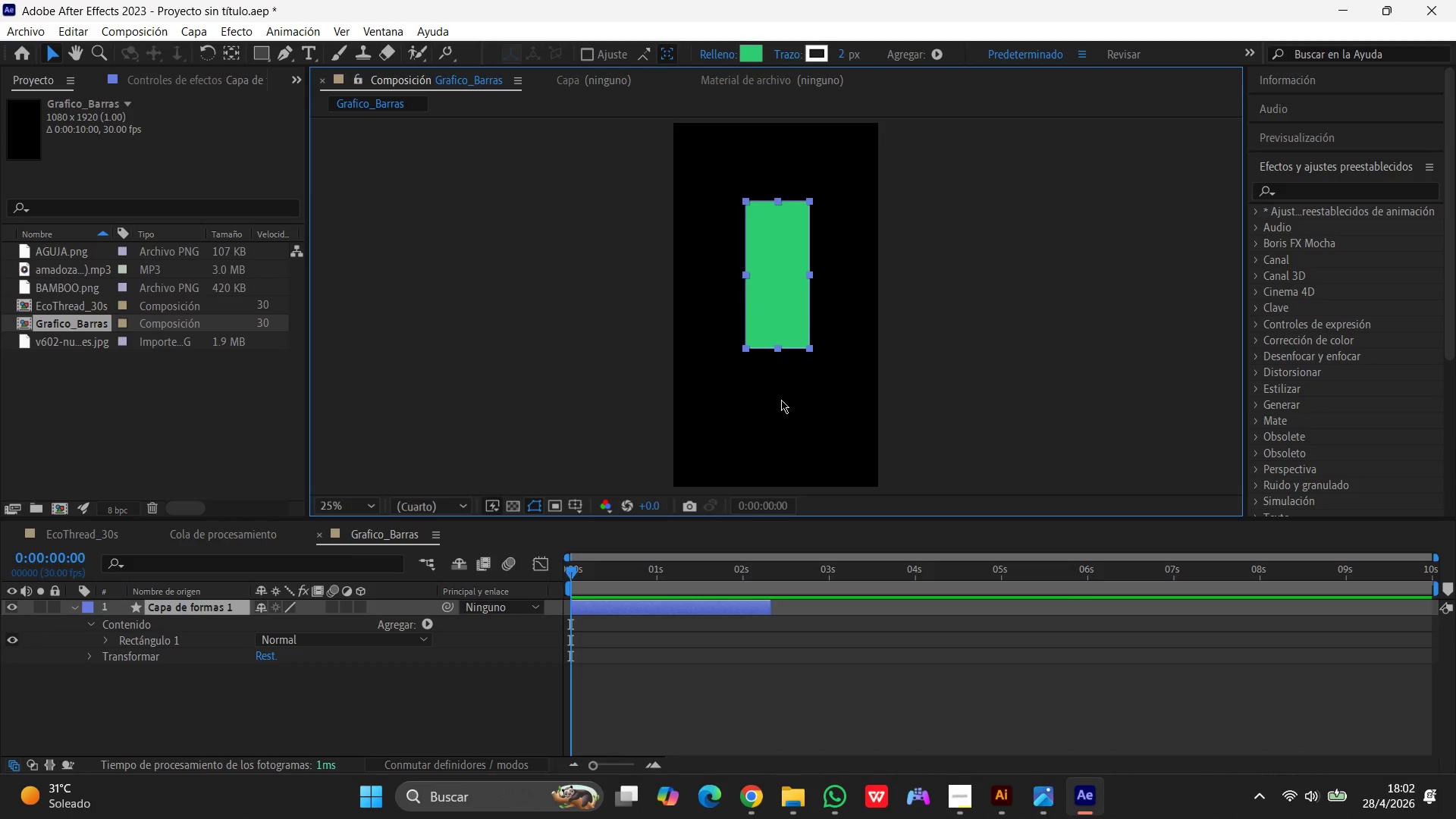 
left_click([678, 612])
 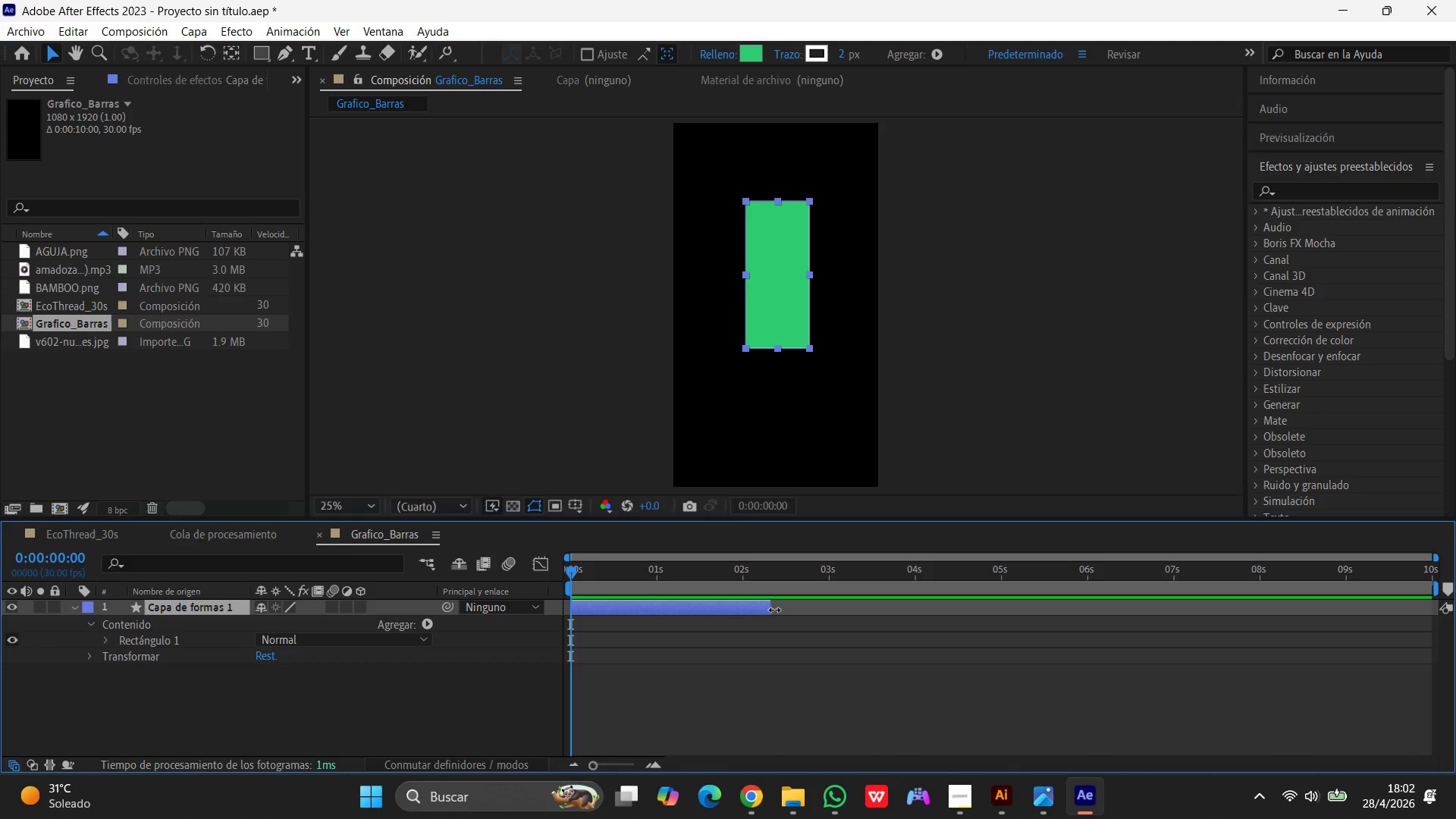 
left_click_drag(start_coordinate=[774, 610], to_coordinate=[560, 621])
 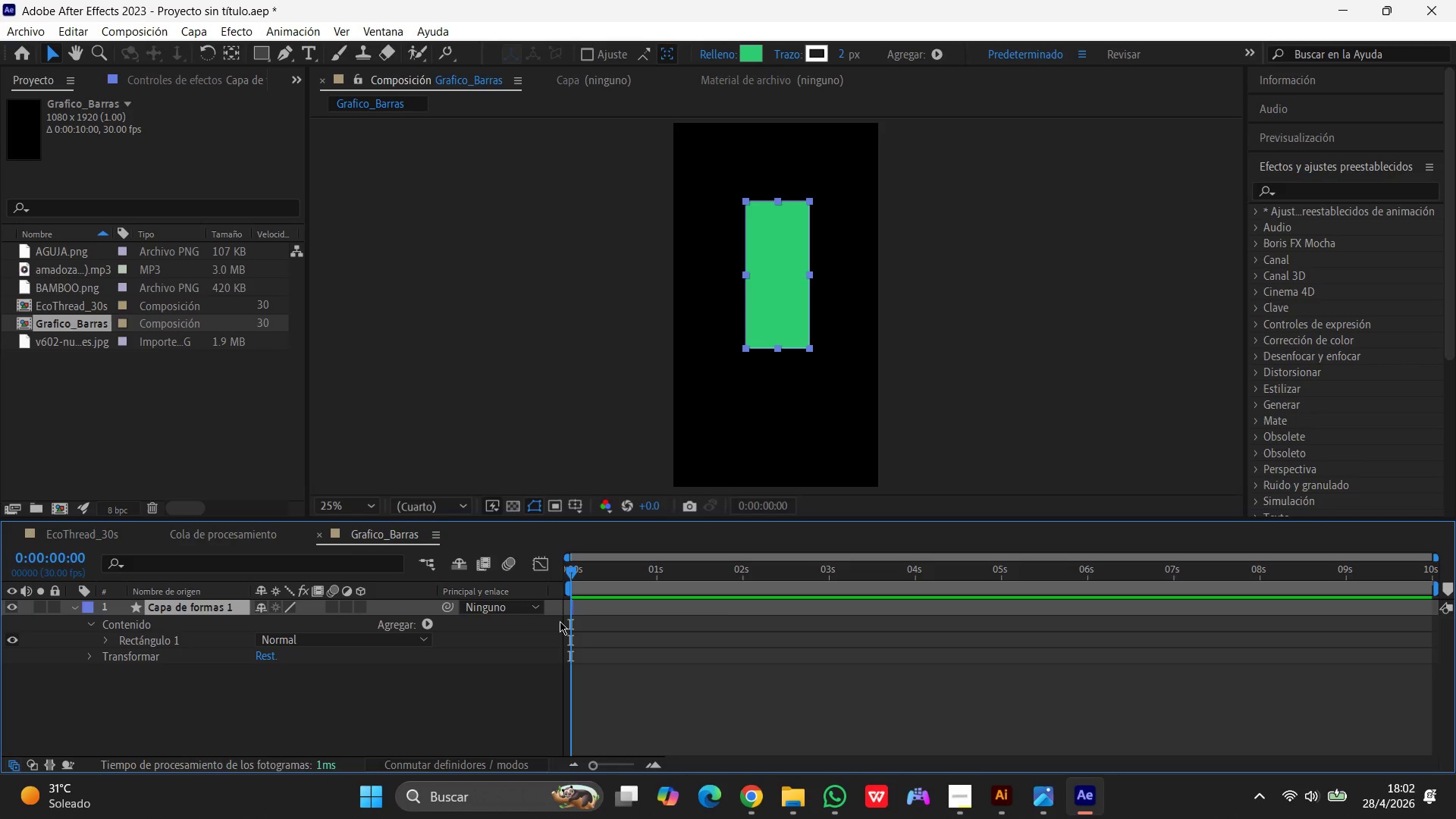 
wait(13.84)
 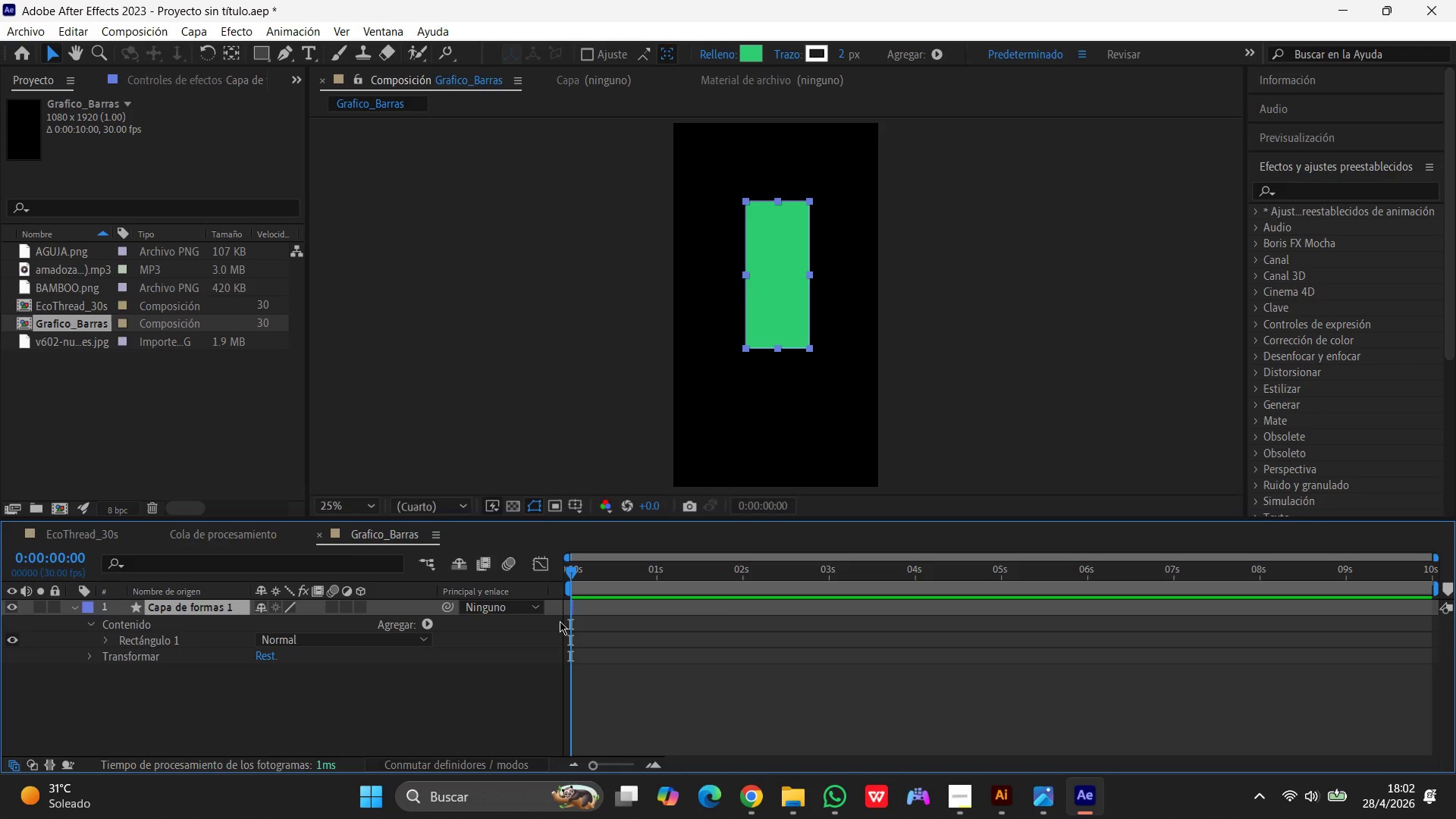 
left_click([407, 604])
 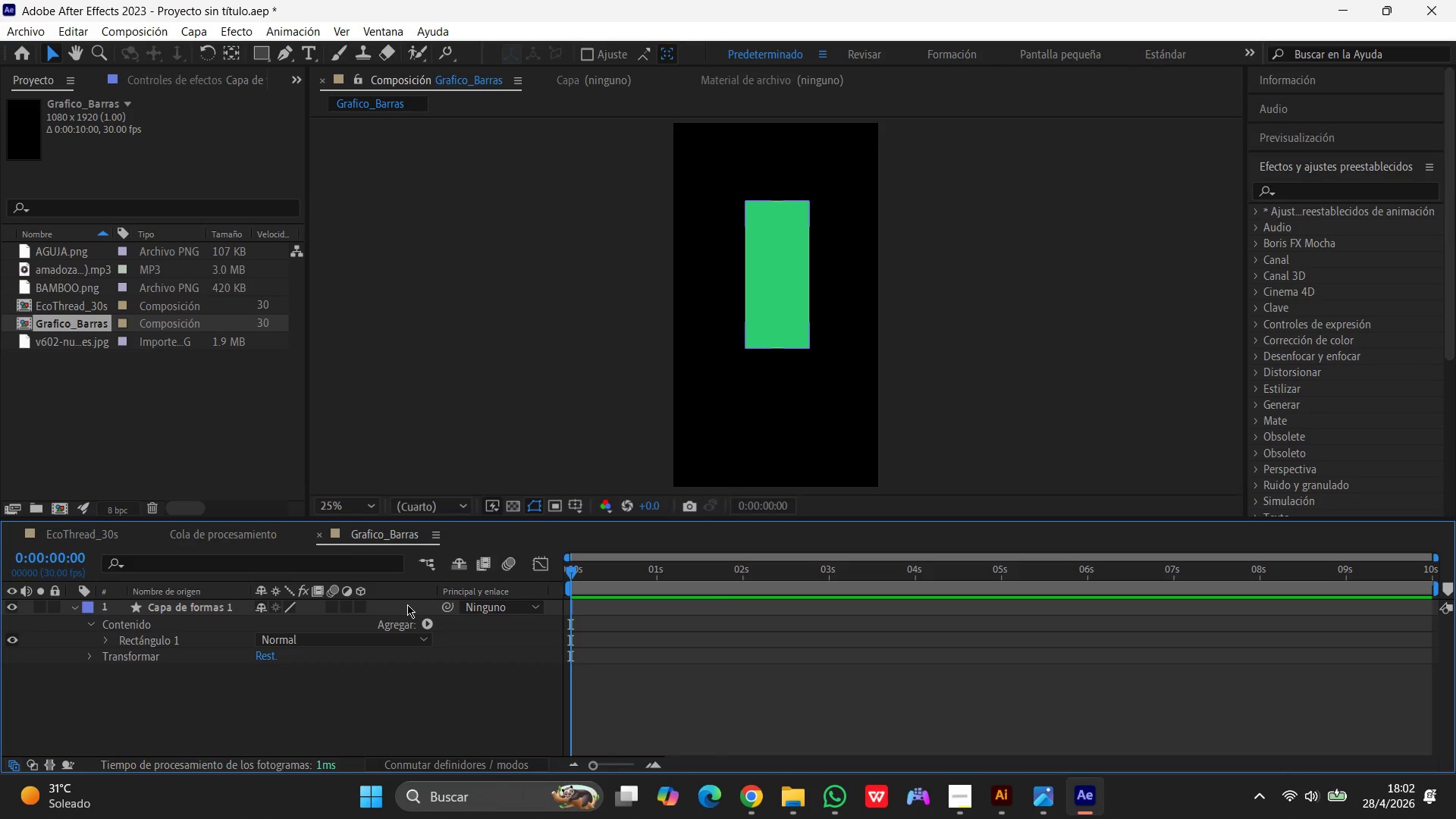 
left_click([407, 604])
 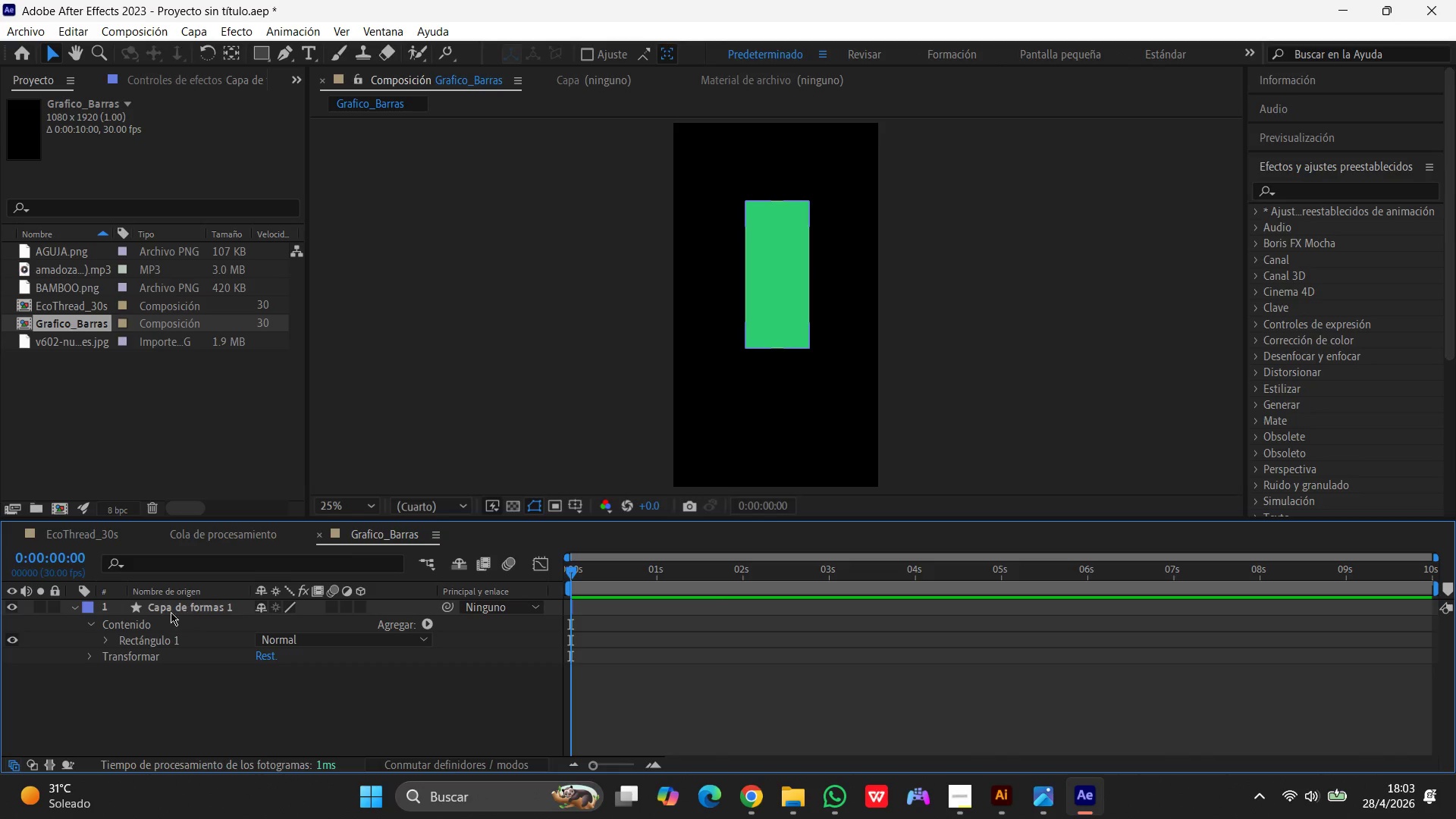 
left_click([180, 607])
 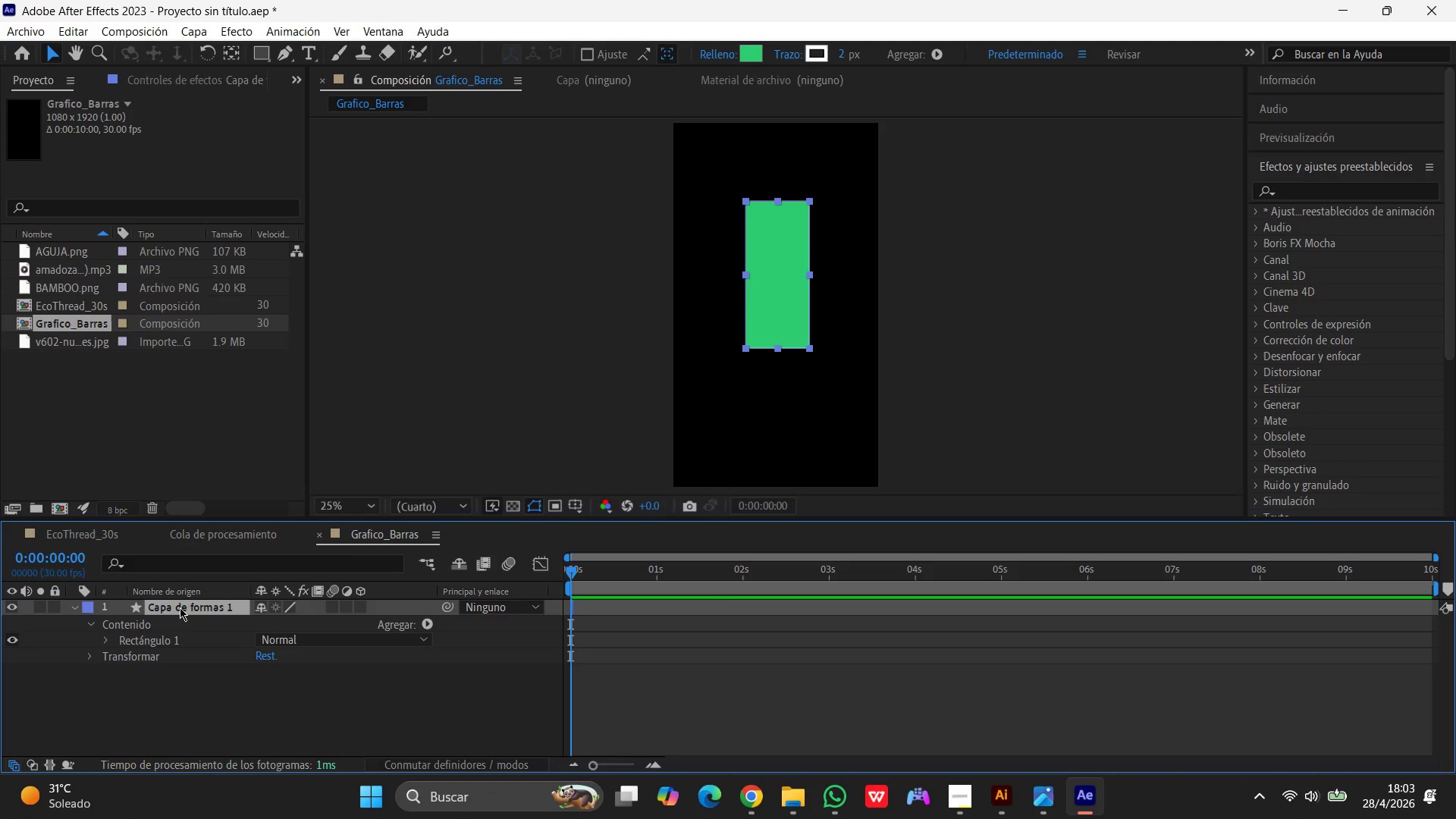 
key(S)
 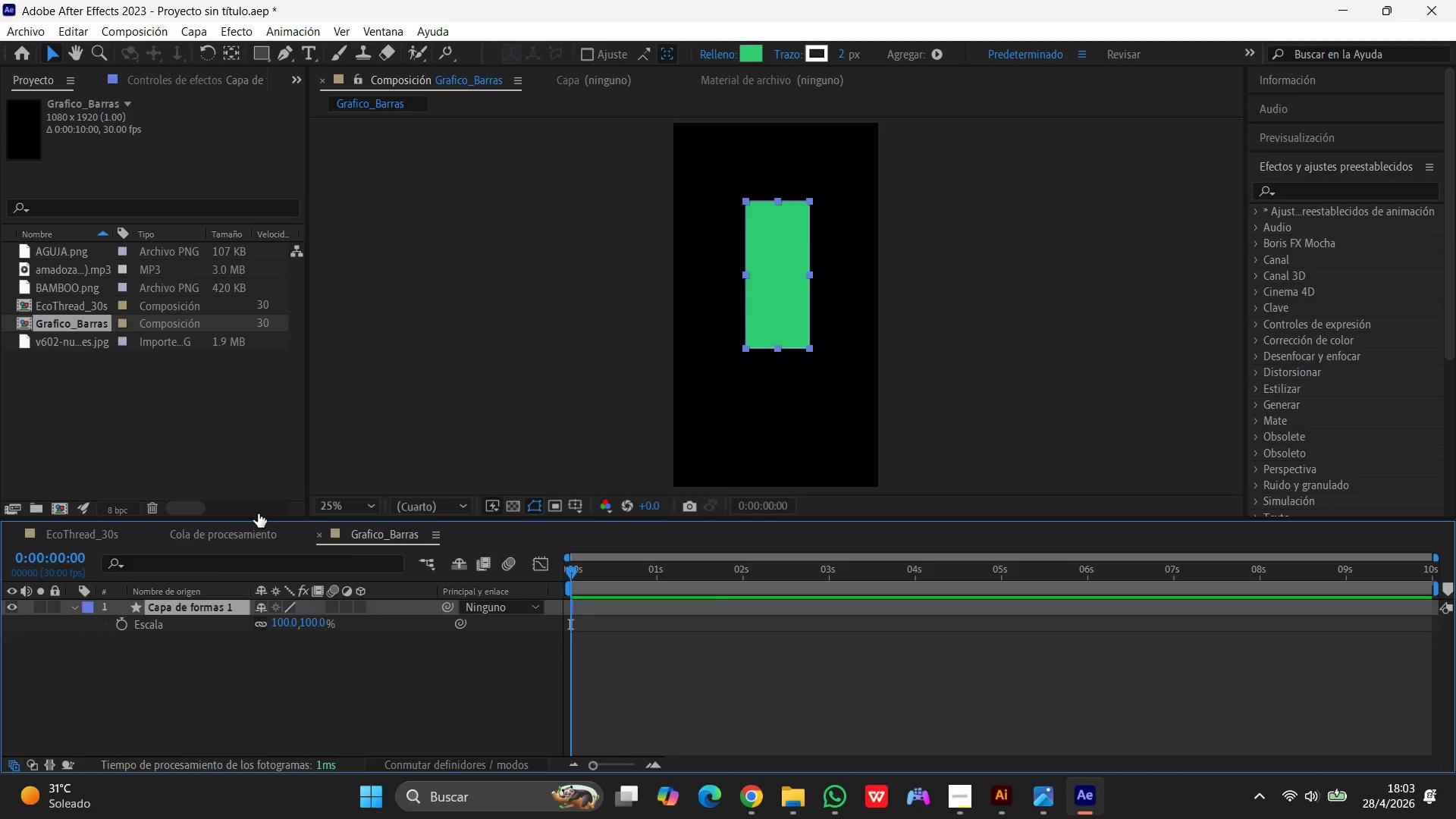 
wait(6.59)
 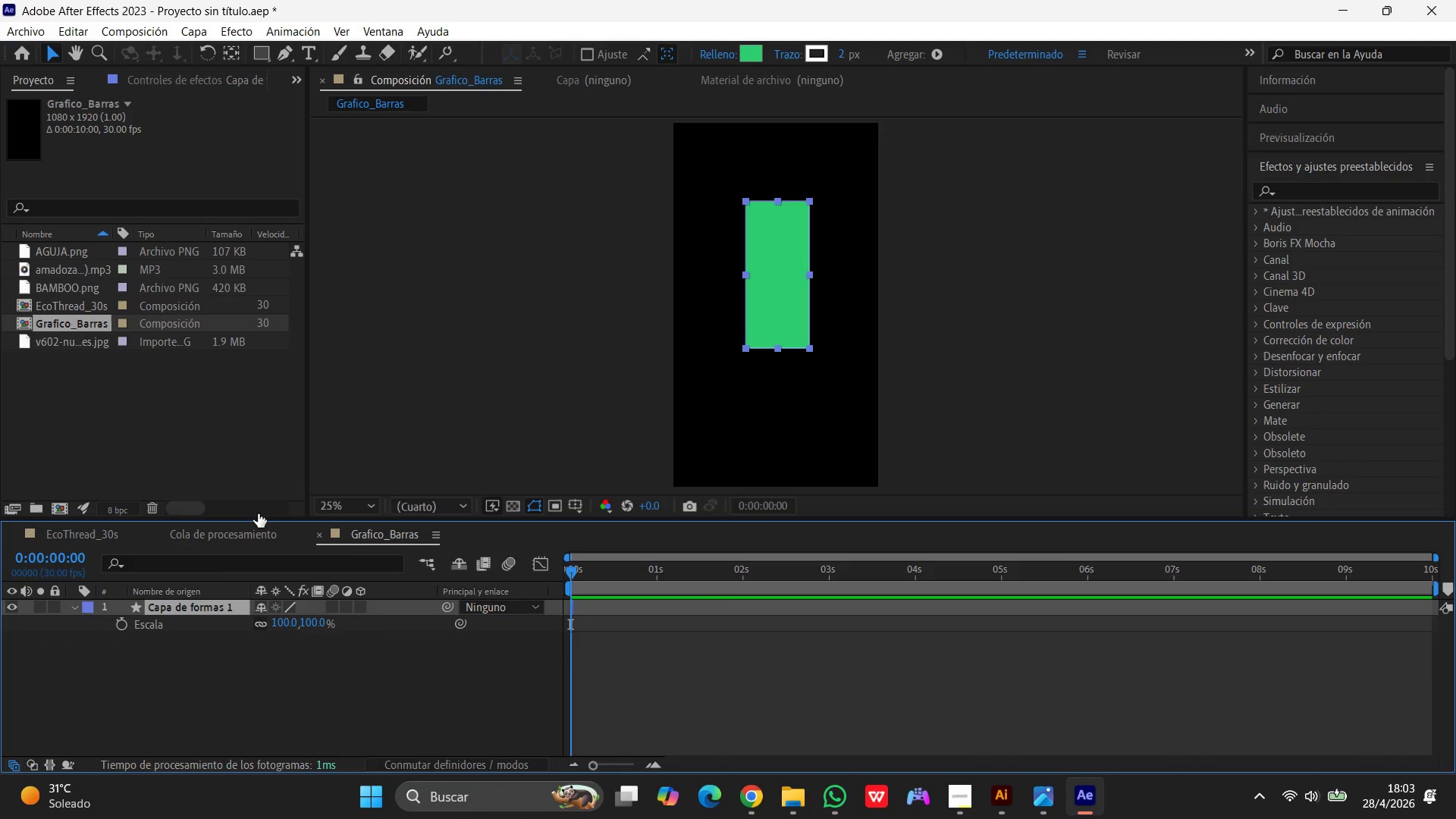 
left_click([125, 625])
 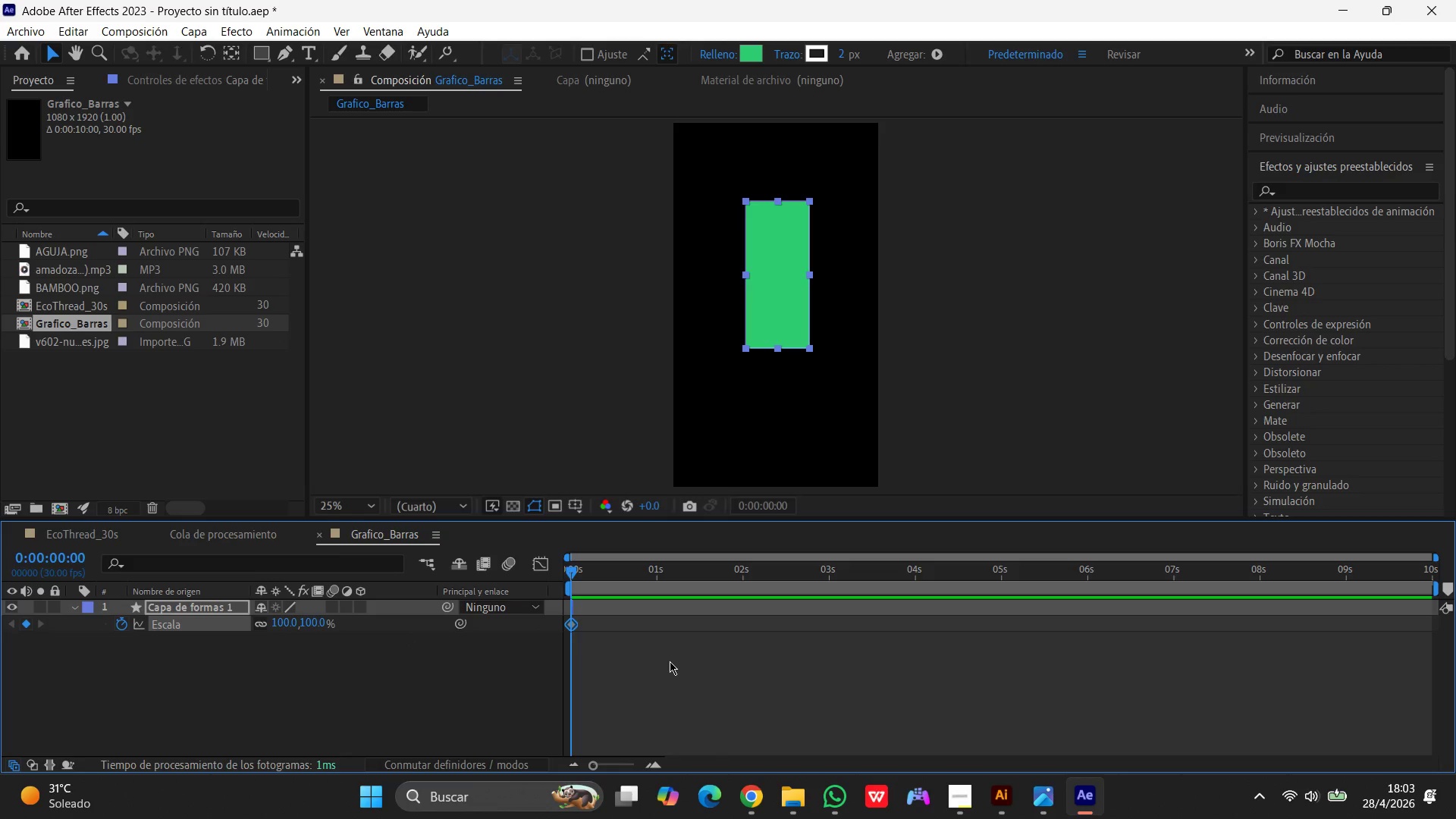 
wait(6.92)
 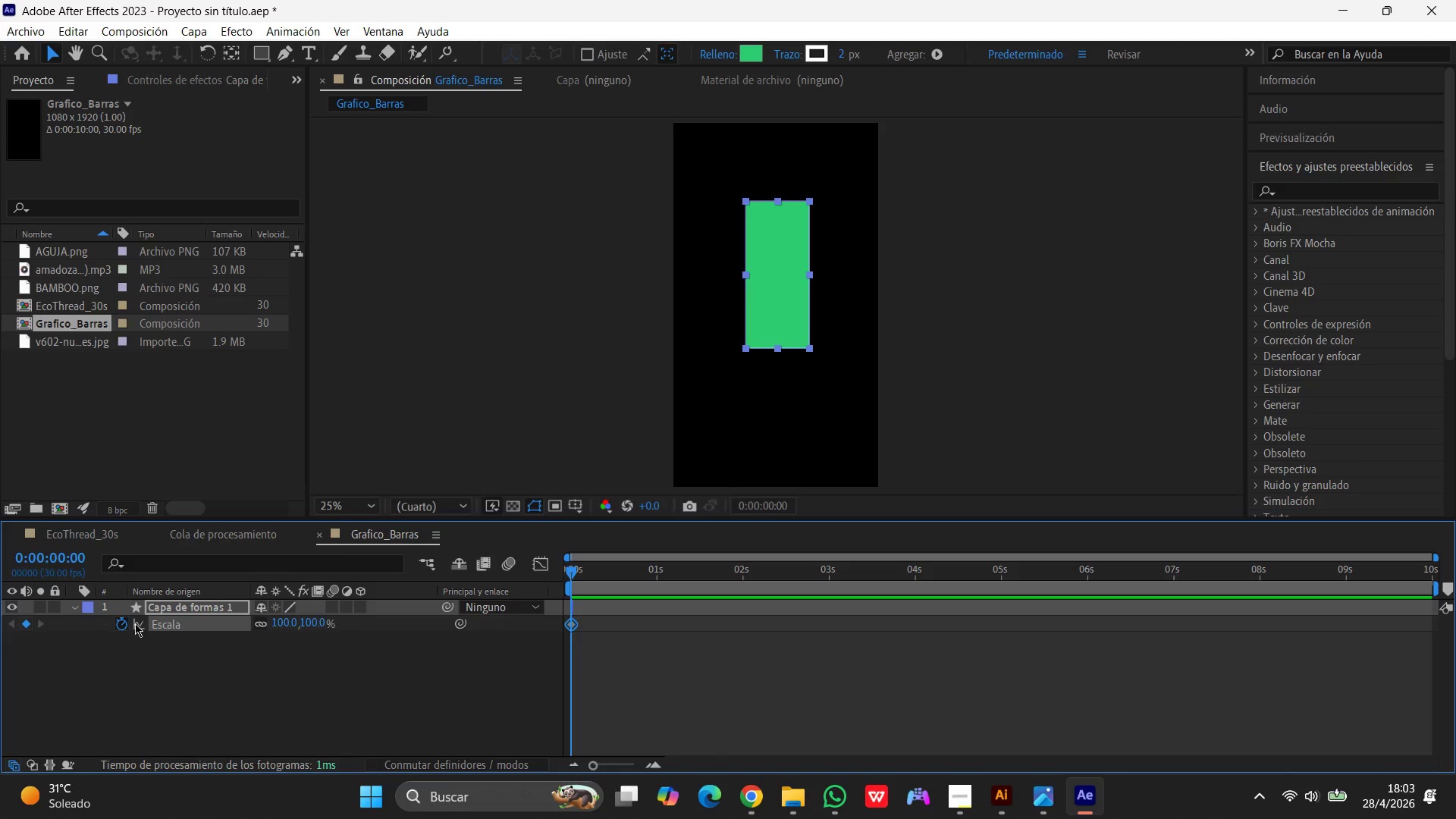 
left_click([287, 619])
 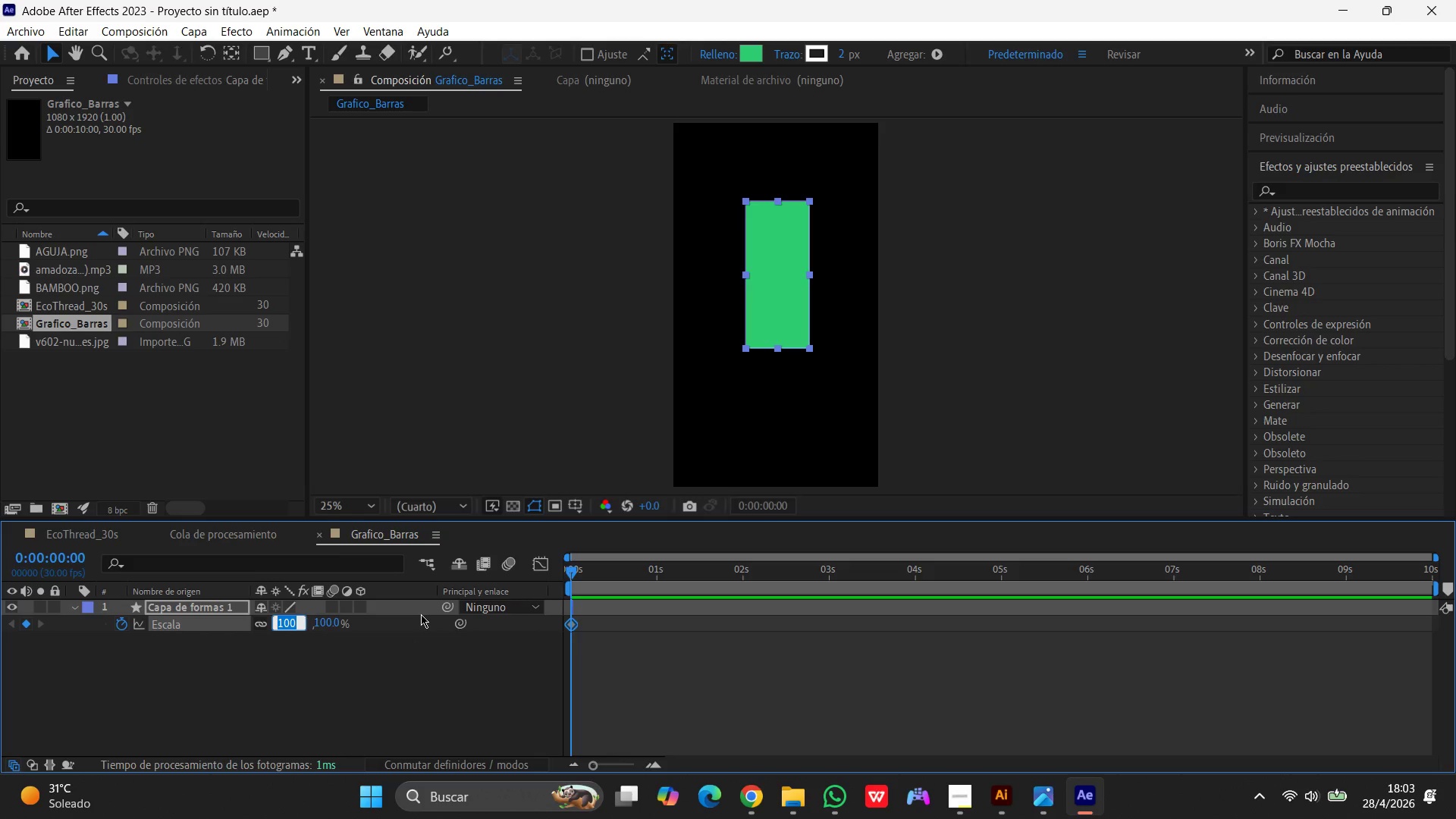 
key(Numpad1)
 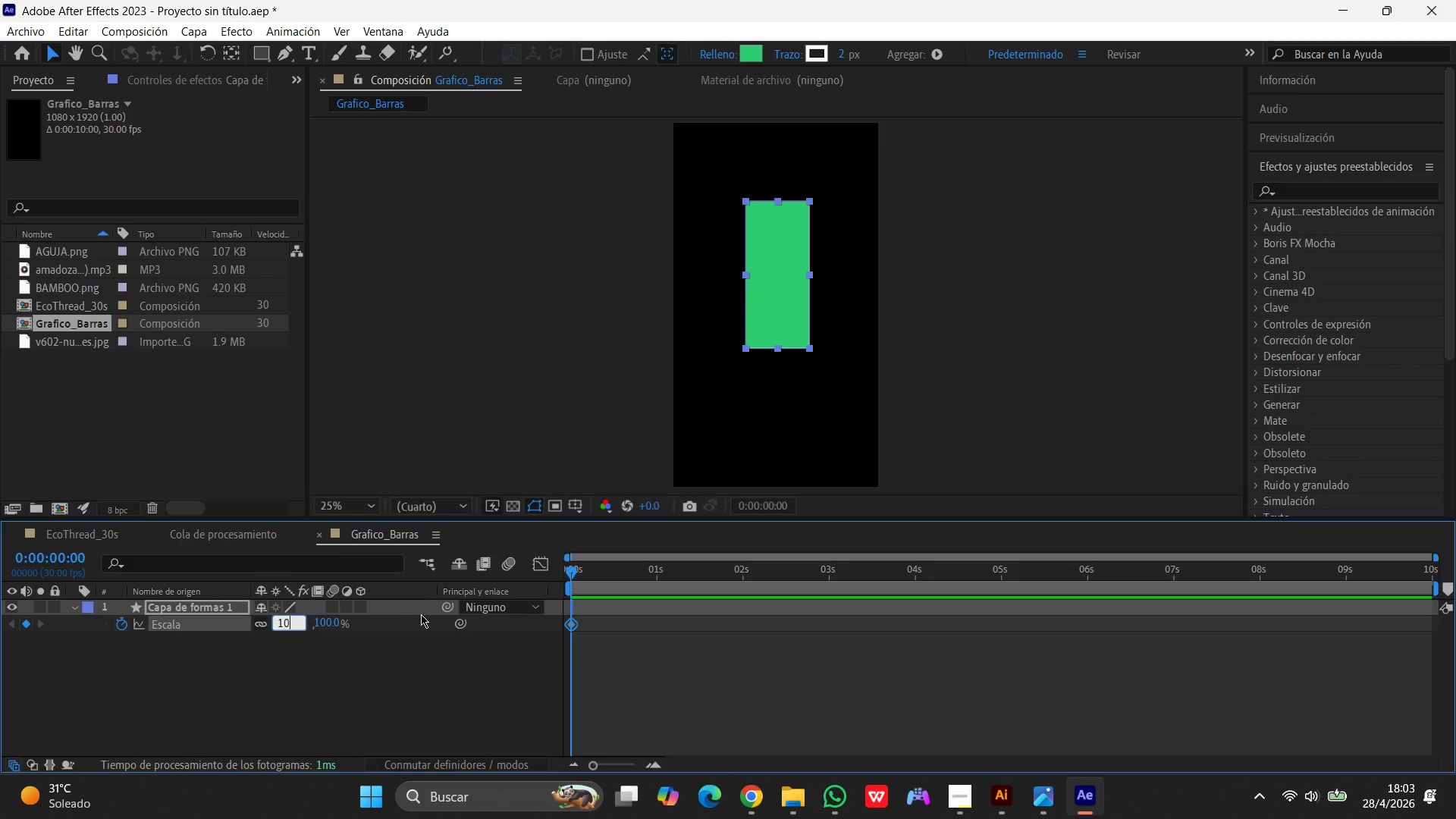 
key(Numpad0)
 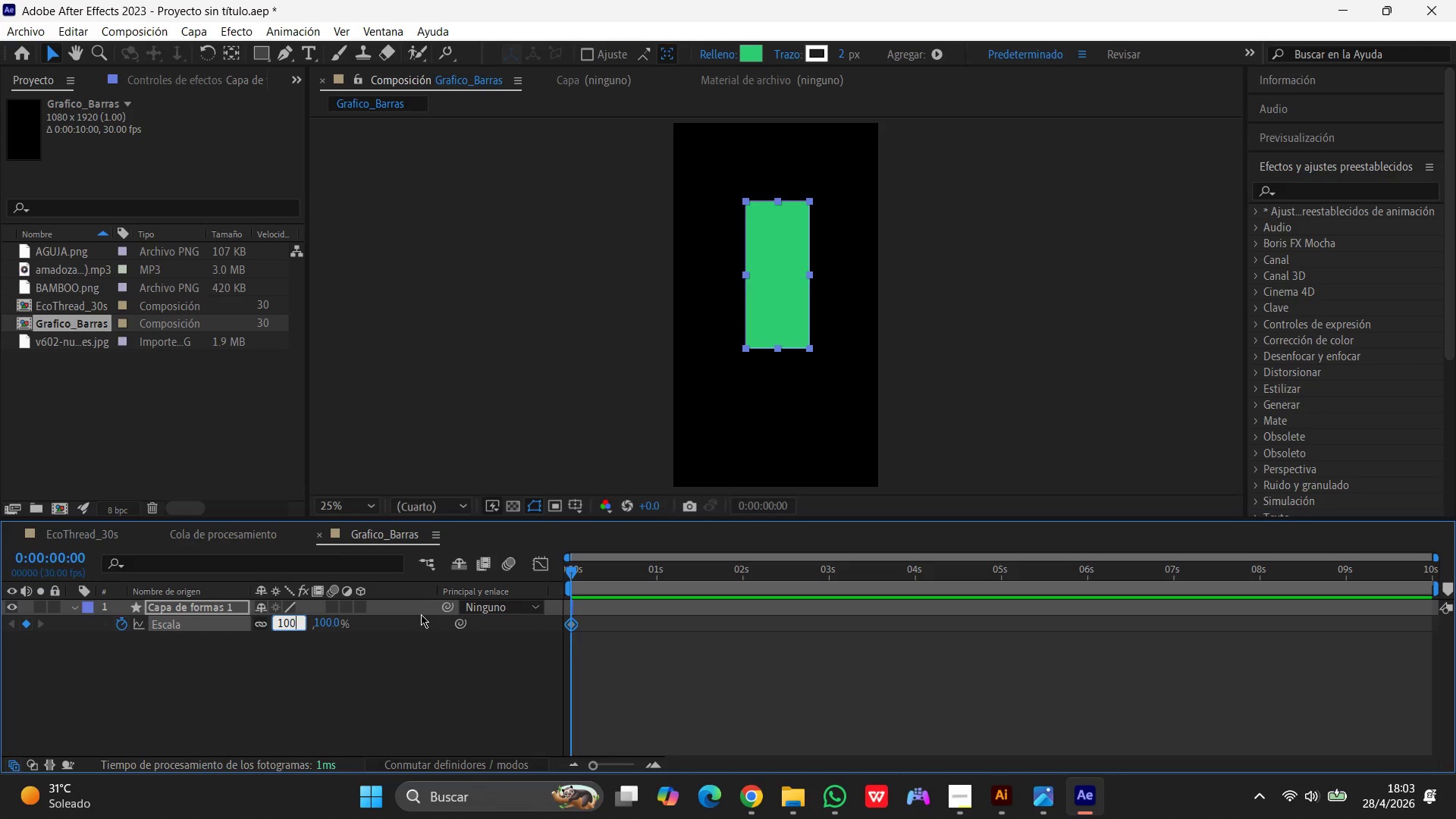 
key(Numpad0)
 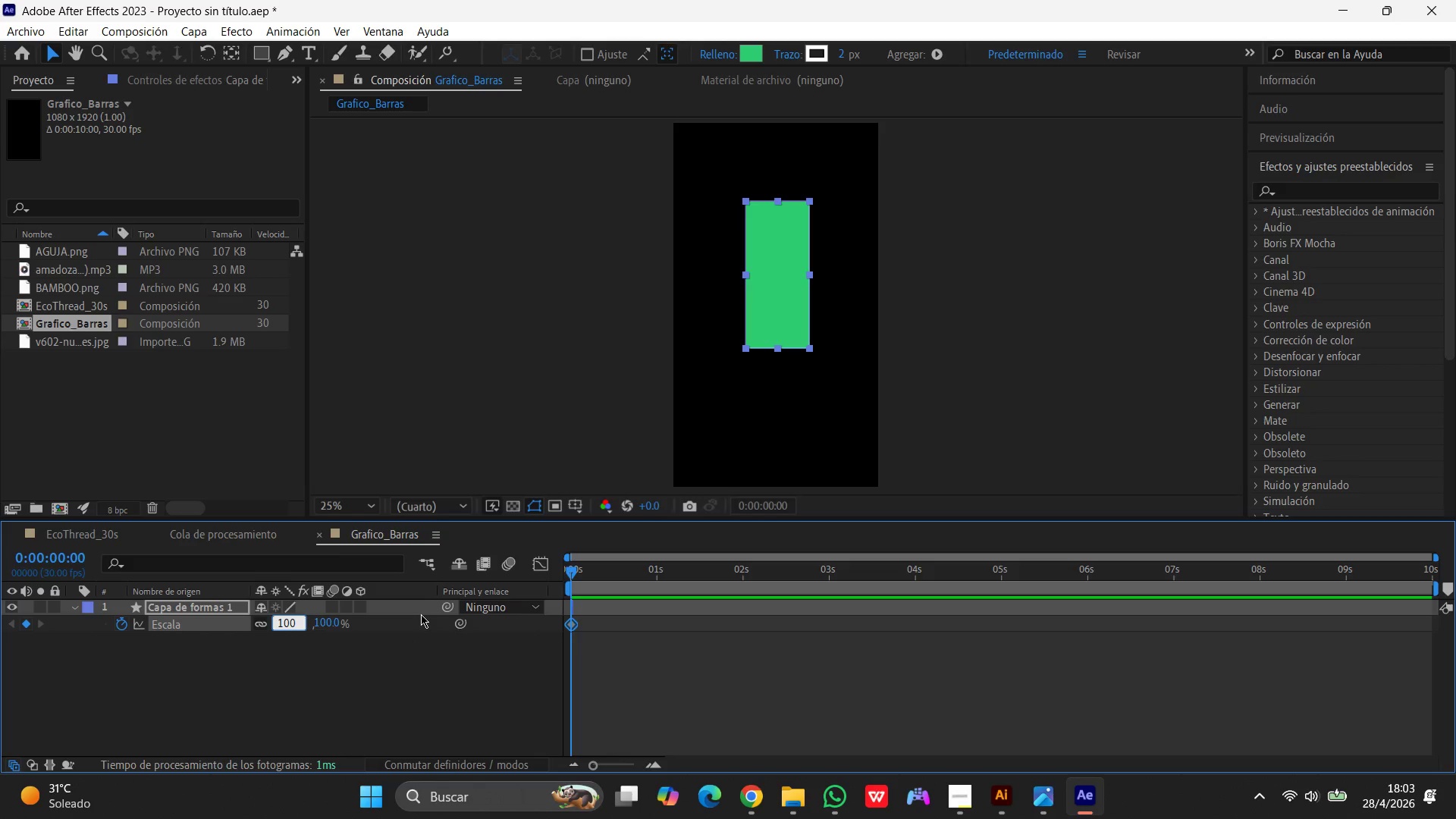 
key(Enter)
 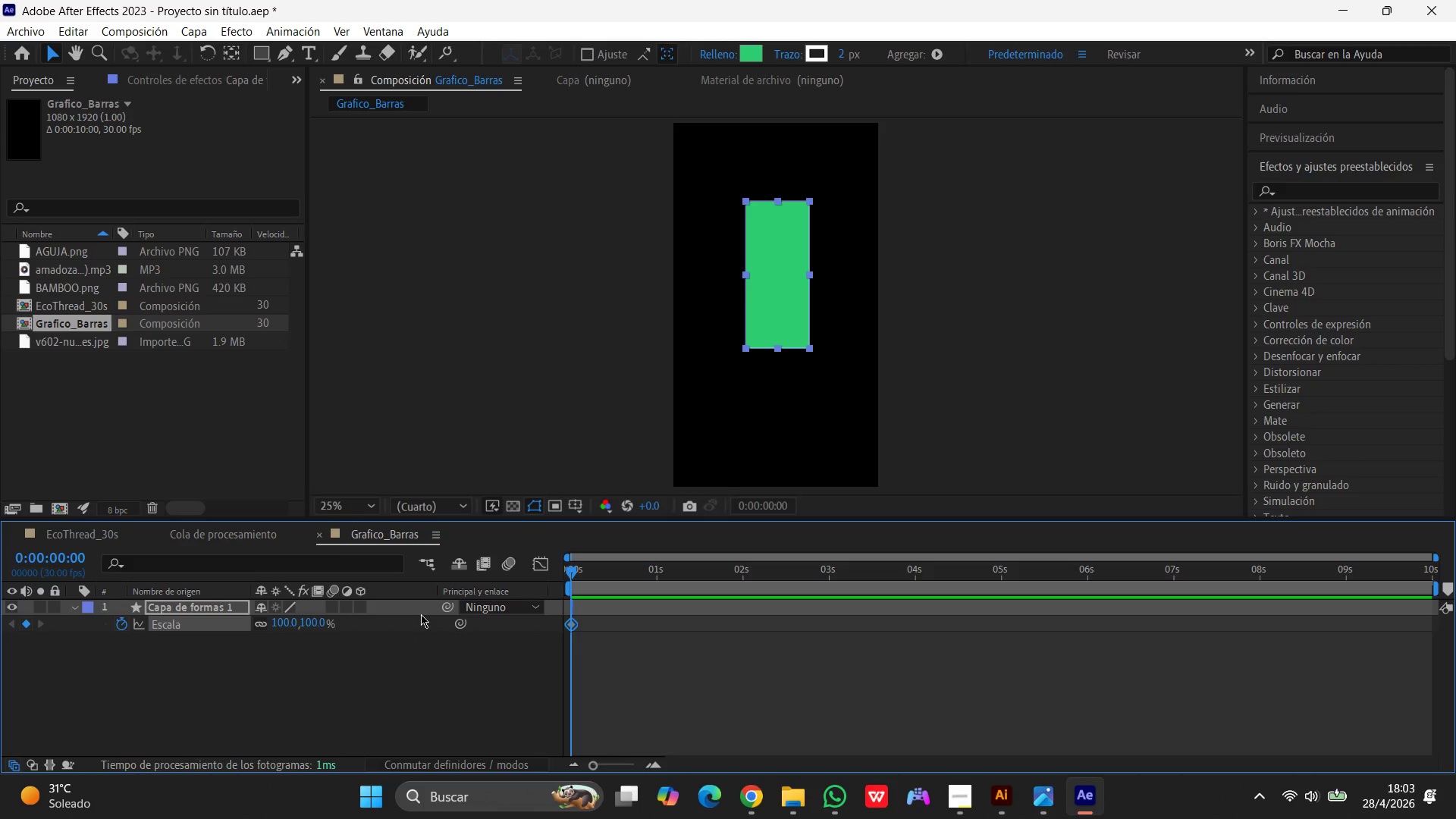 
wait(9.06)
 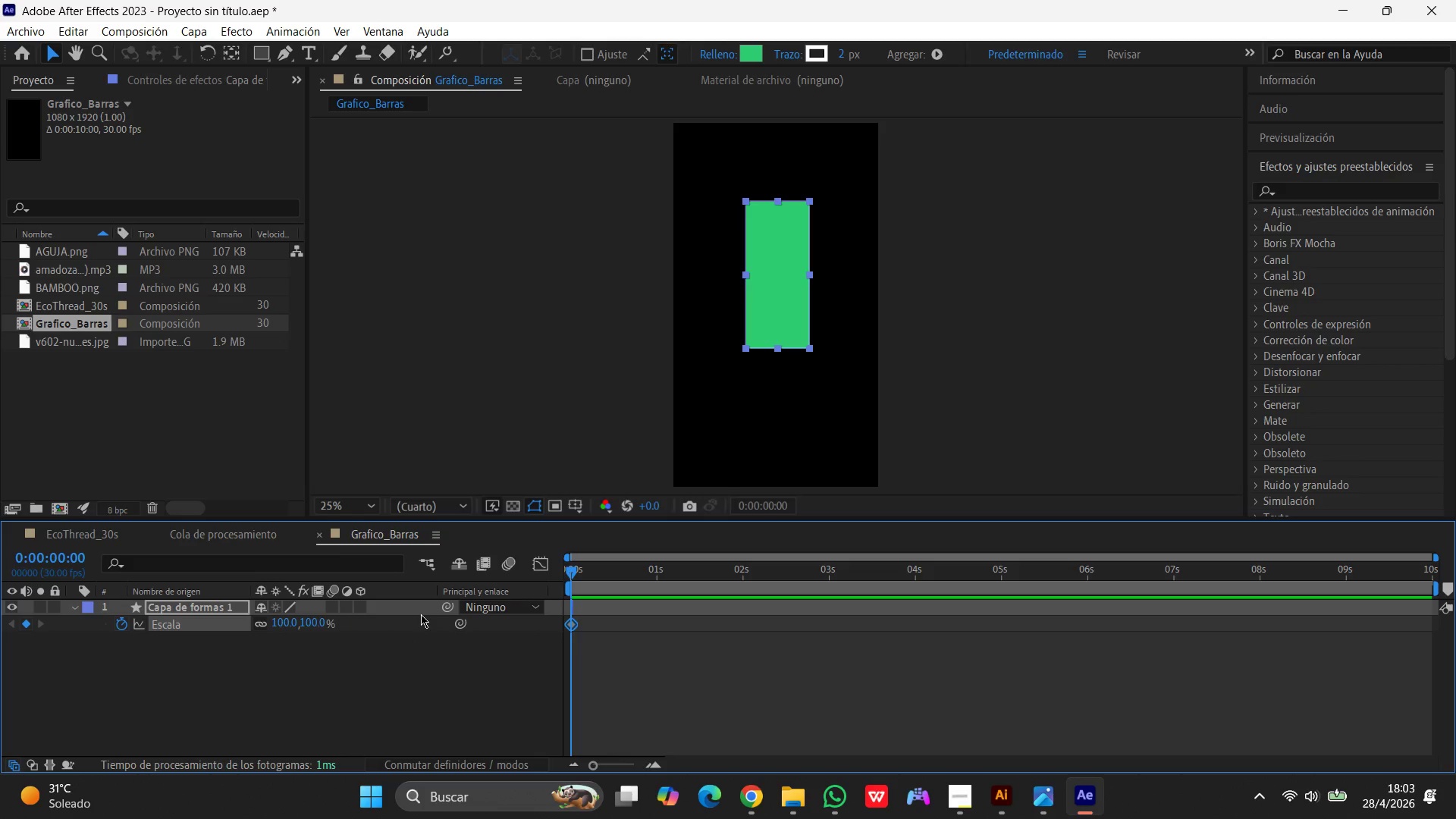 
left_click_drag(start_coordinate=[570, 607], to_coordinate=[620, 610])
 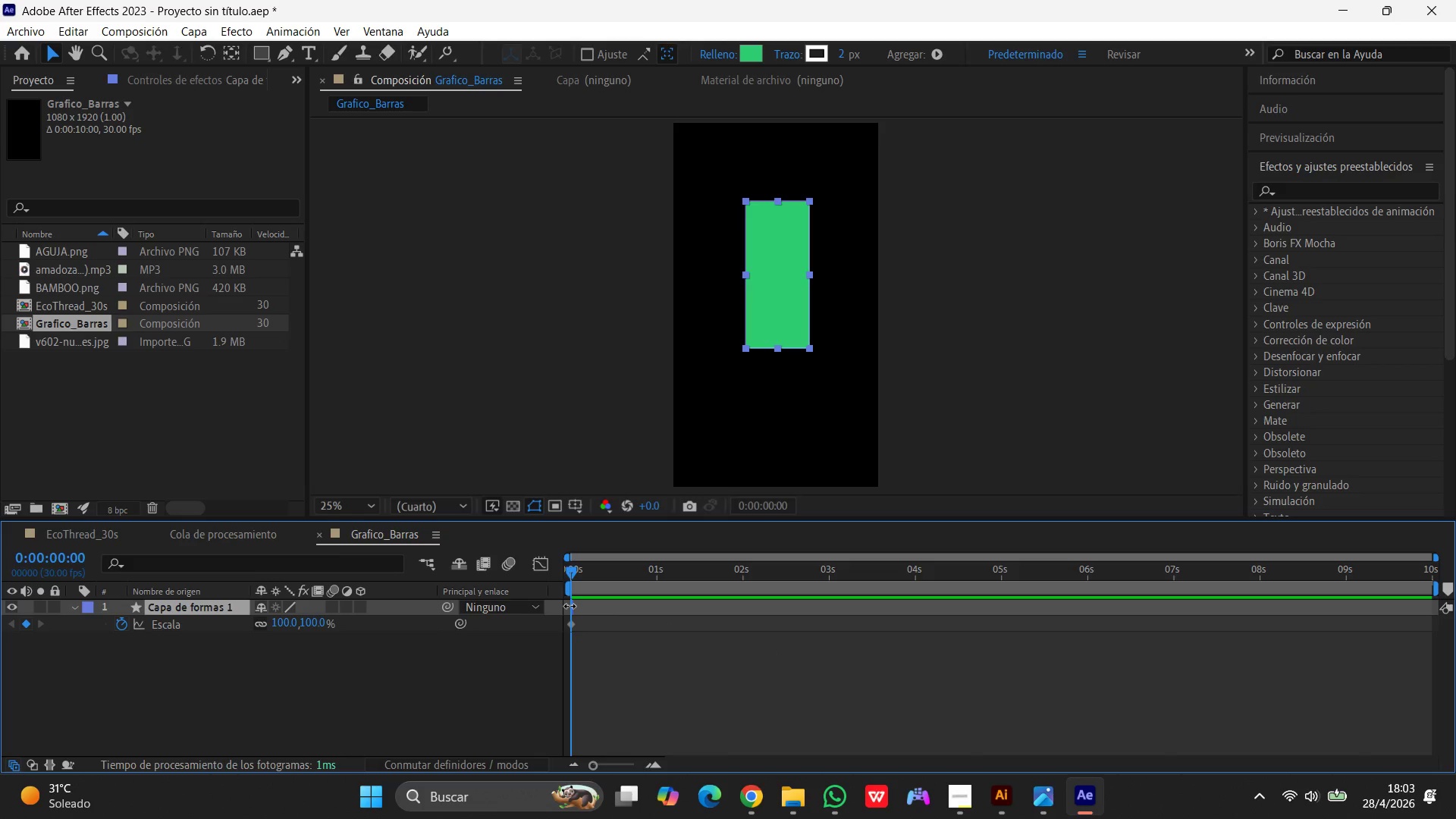 
left_click_drag(start_coordinate=[570, 606], to_coordinate=[592, 610])
 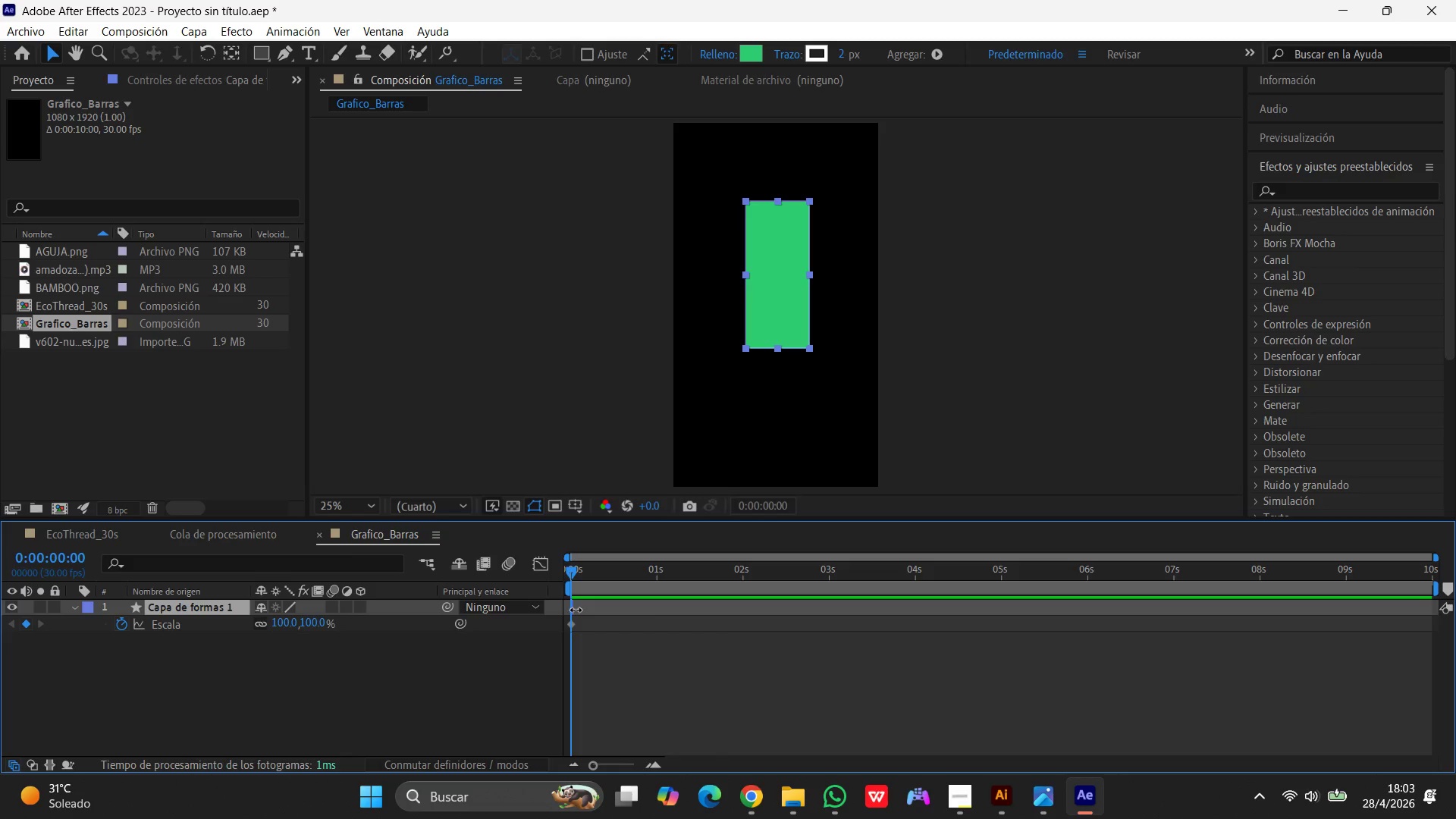 
left_click_drag(start_coordinate=[576, 610], to_coordinate=[749, 610])
 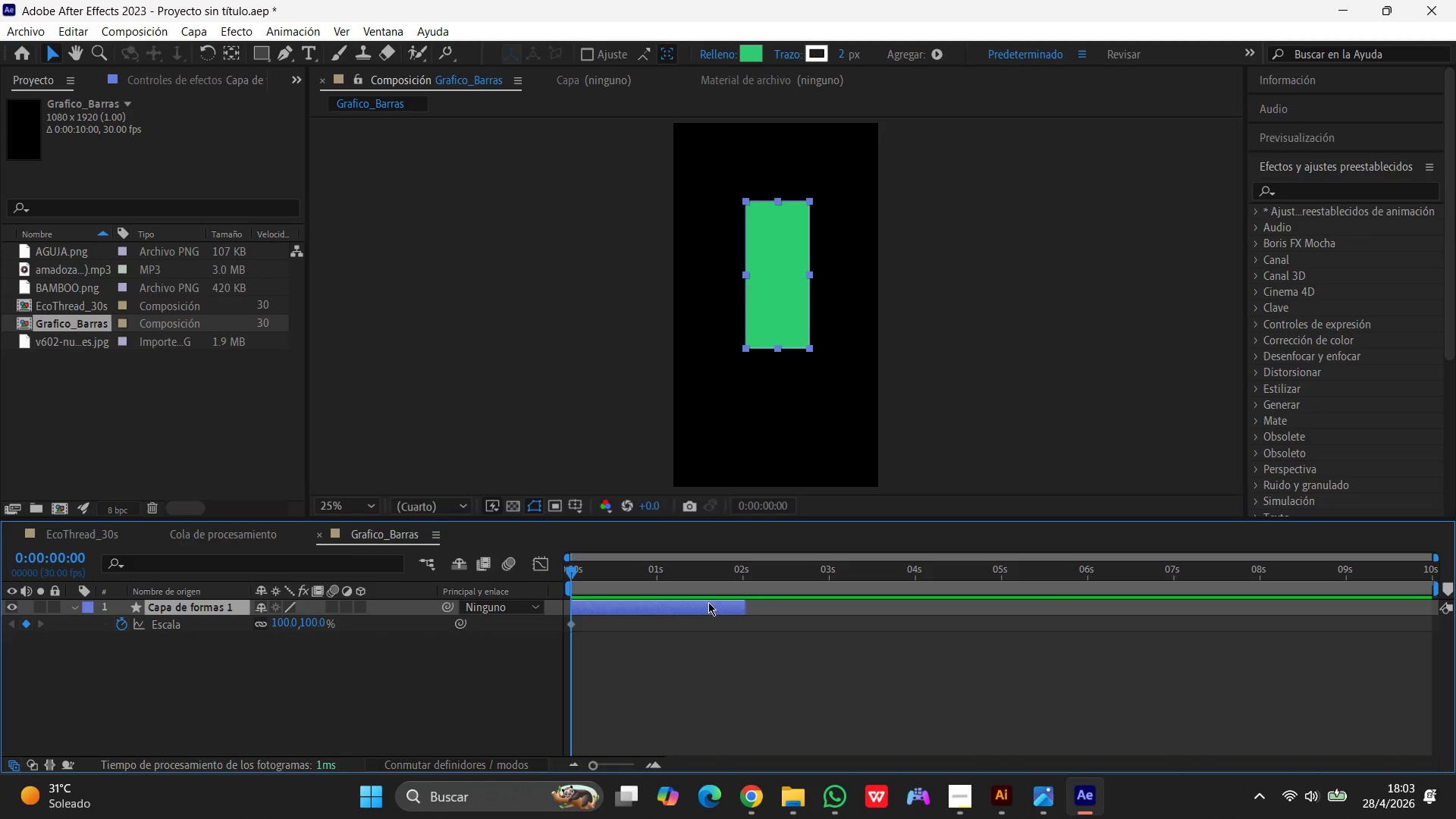 
wait(5.62)
 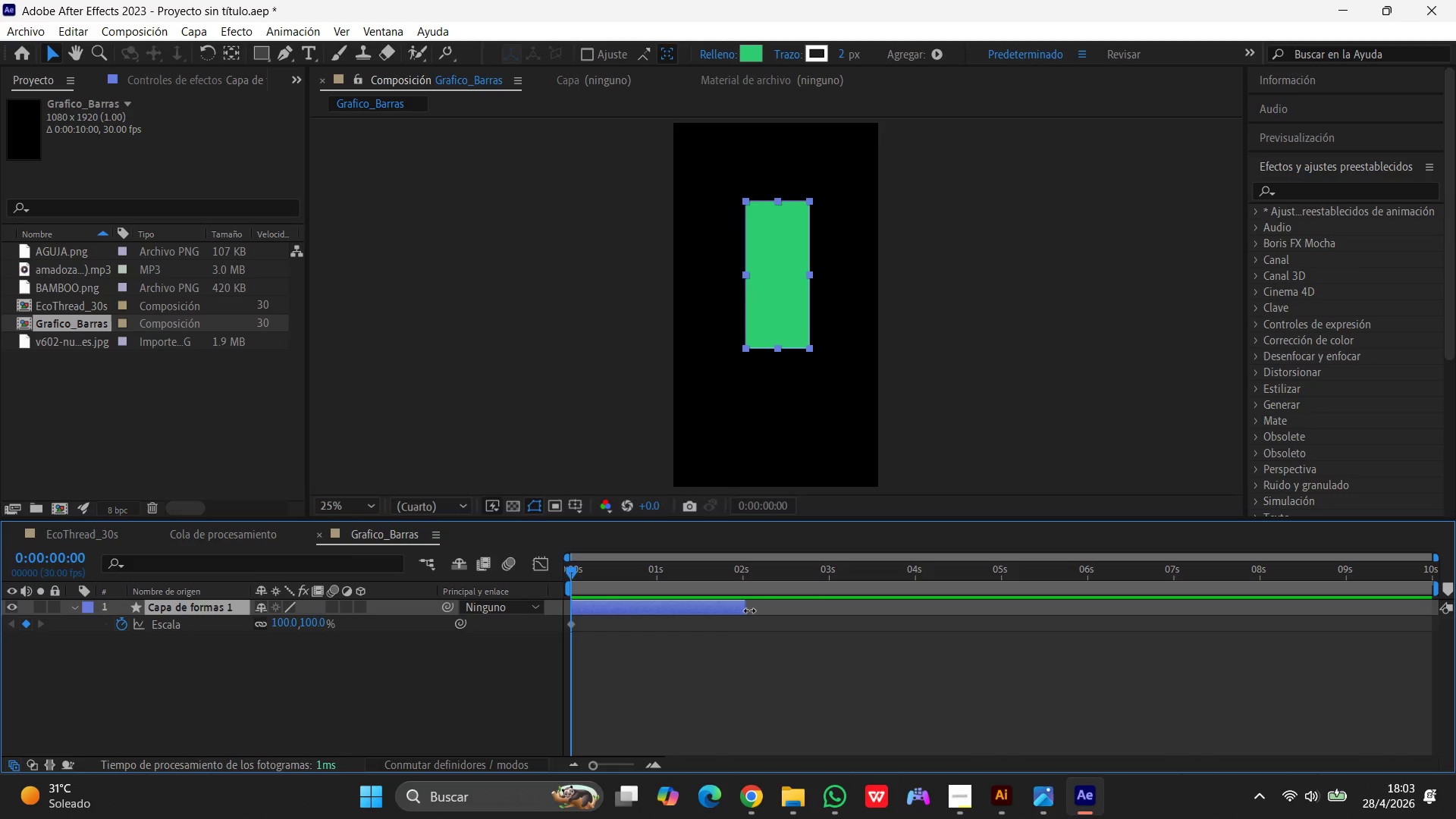 
left_click([295, 624])
 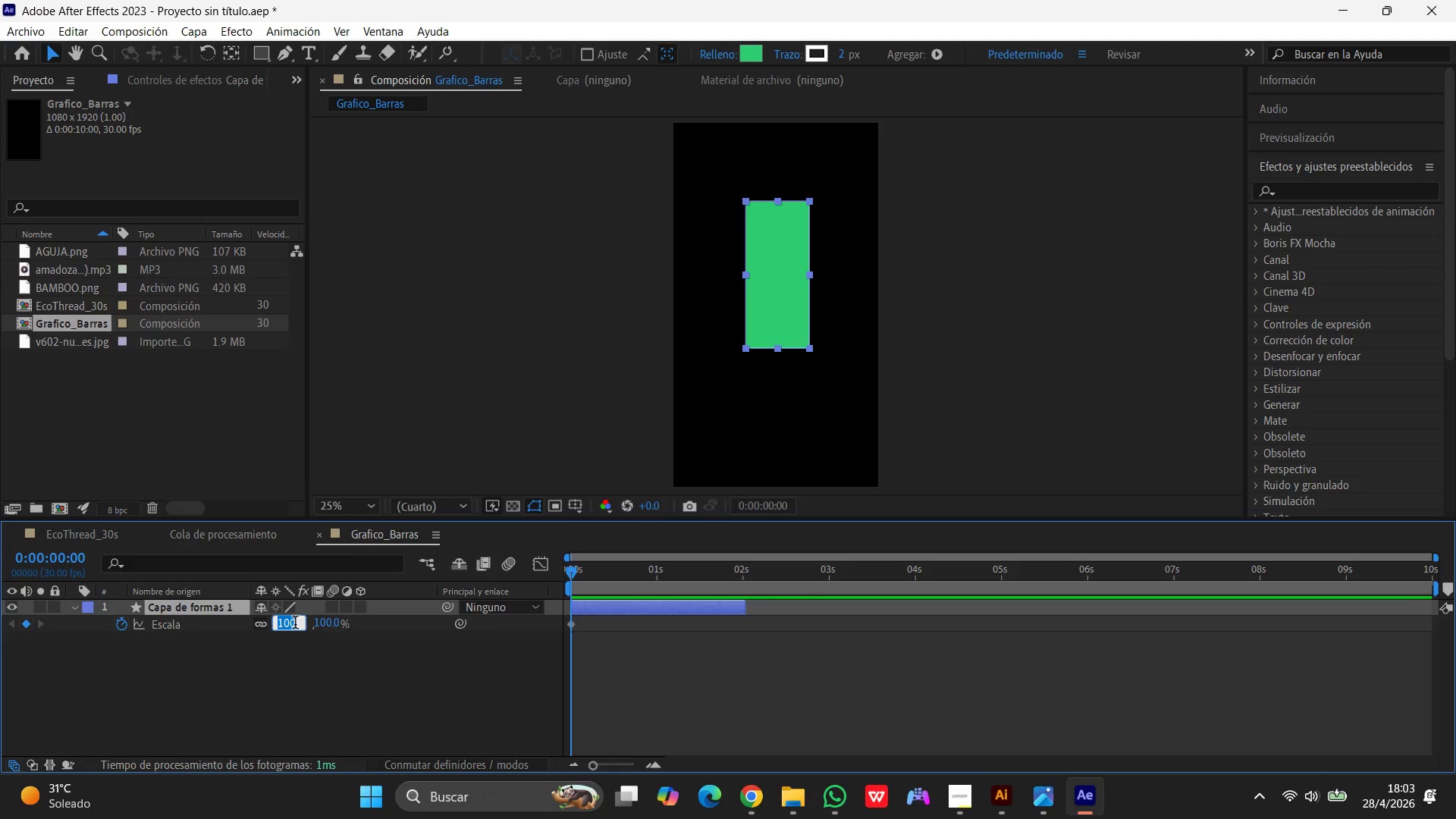 
key(Numpad1)
 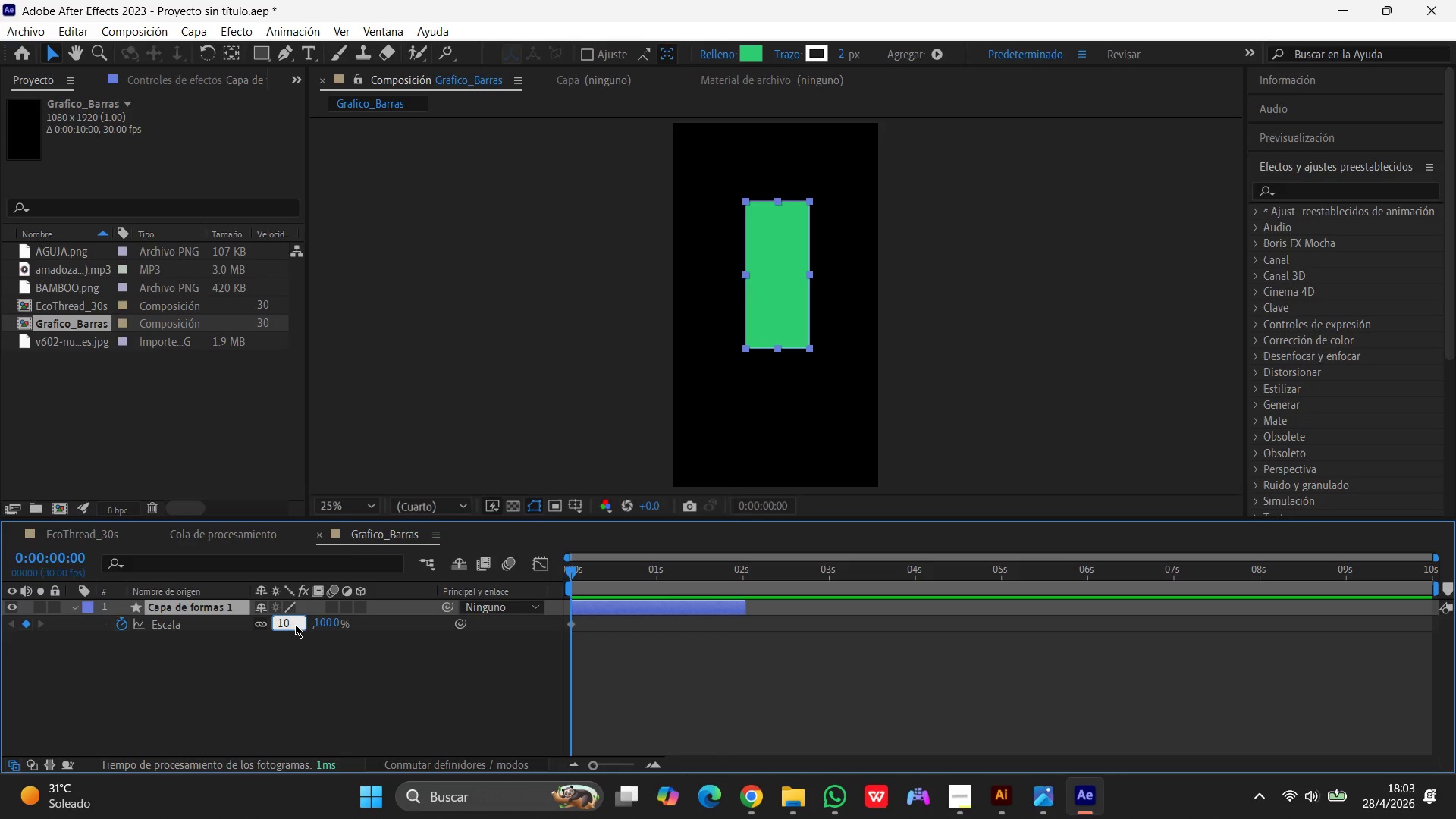 
key(Numpad0)
 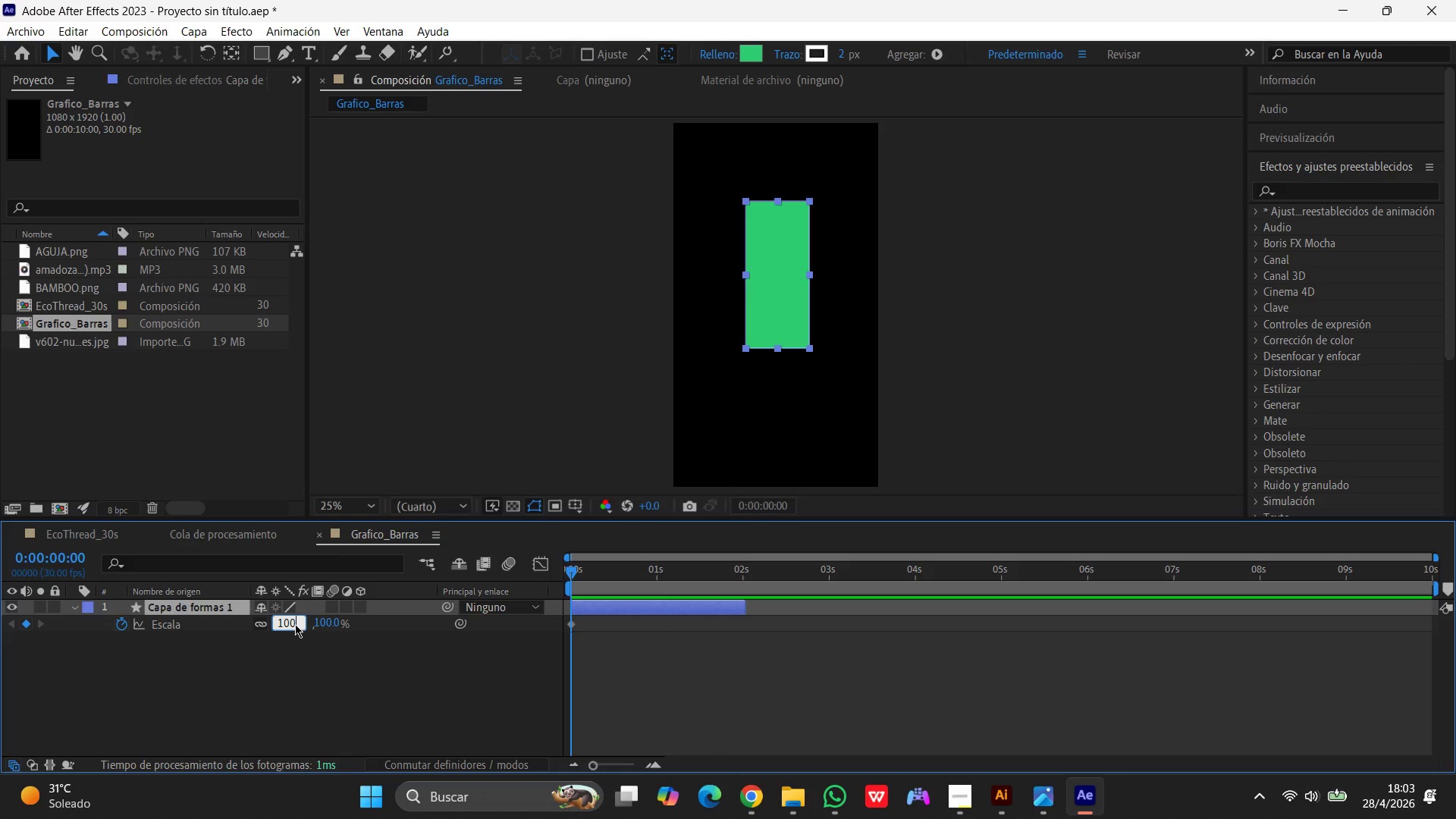 
key(Numpad0)
 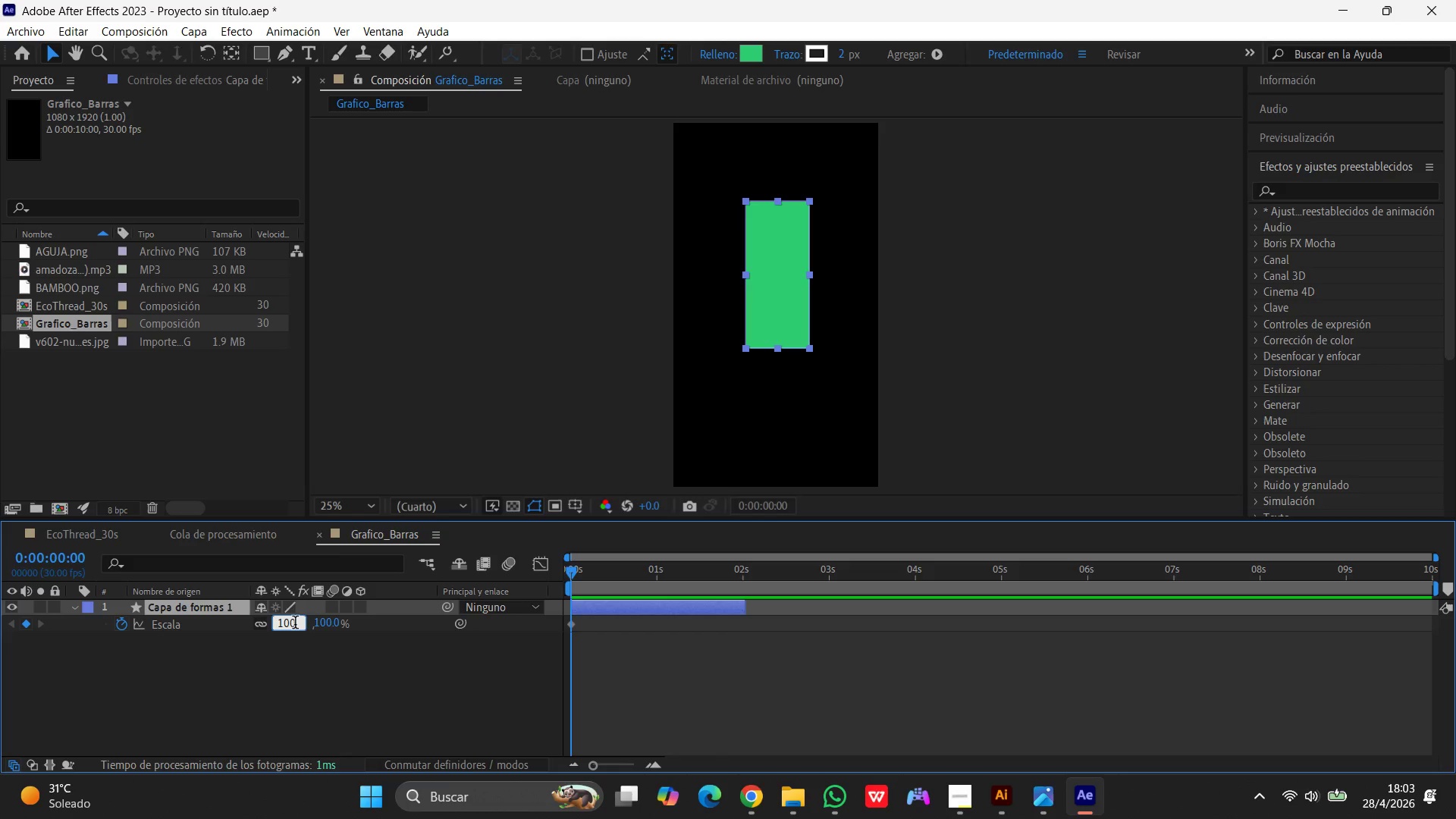 
key(Shift+ShiftRight)
 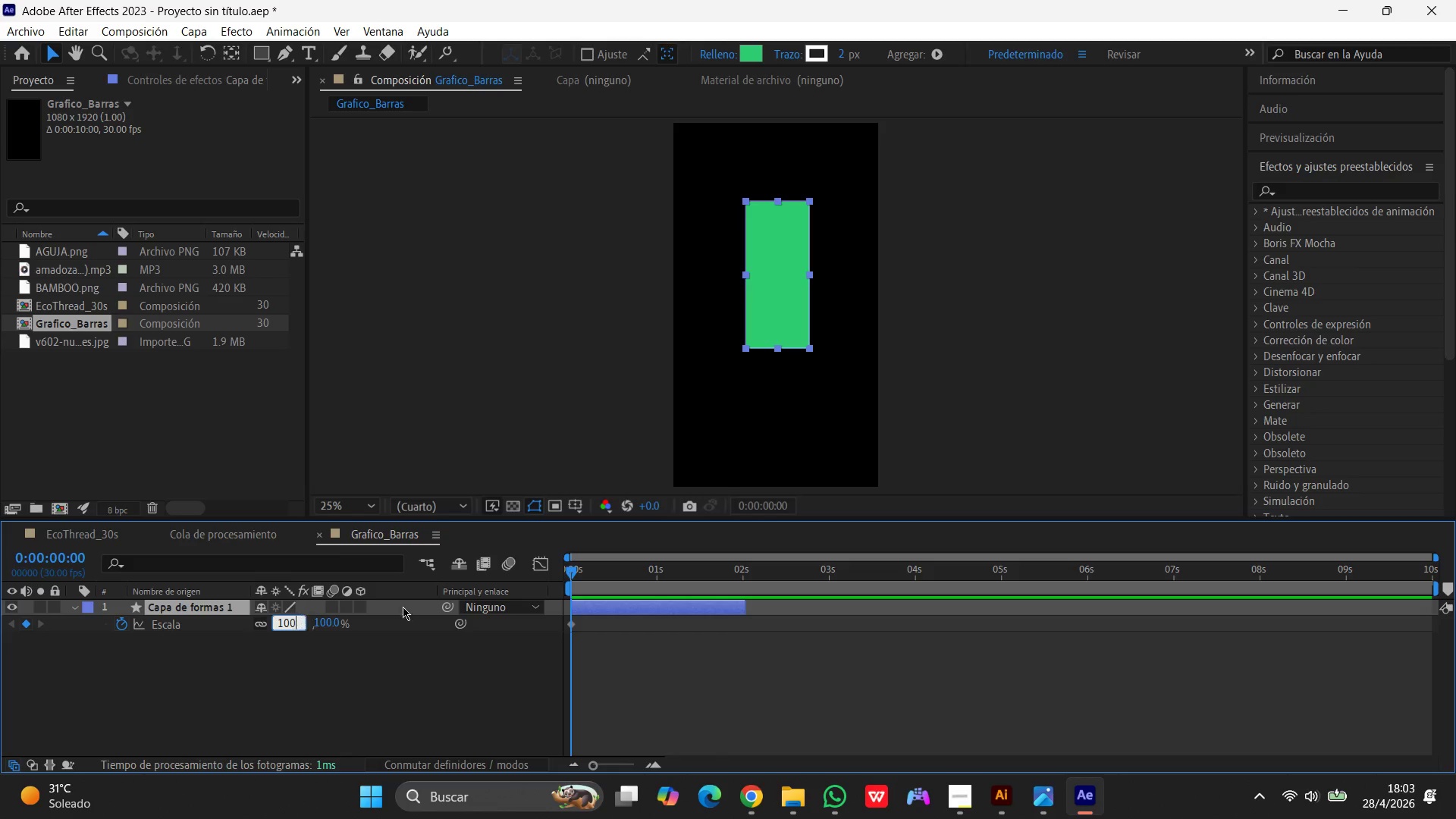 
left_click([667, 678])
 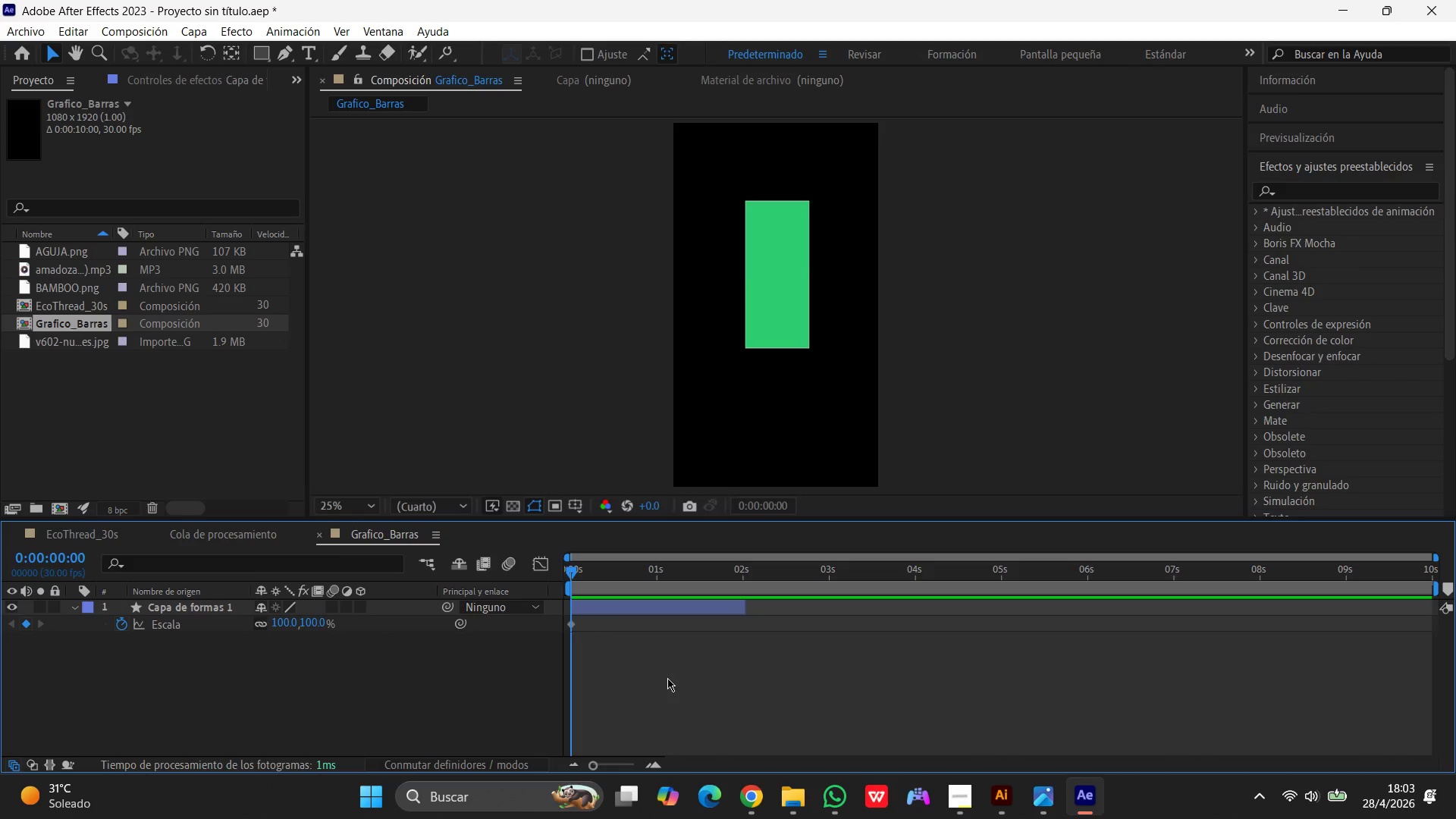 
wait(7.98)
 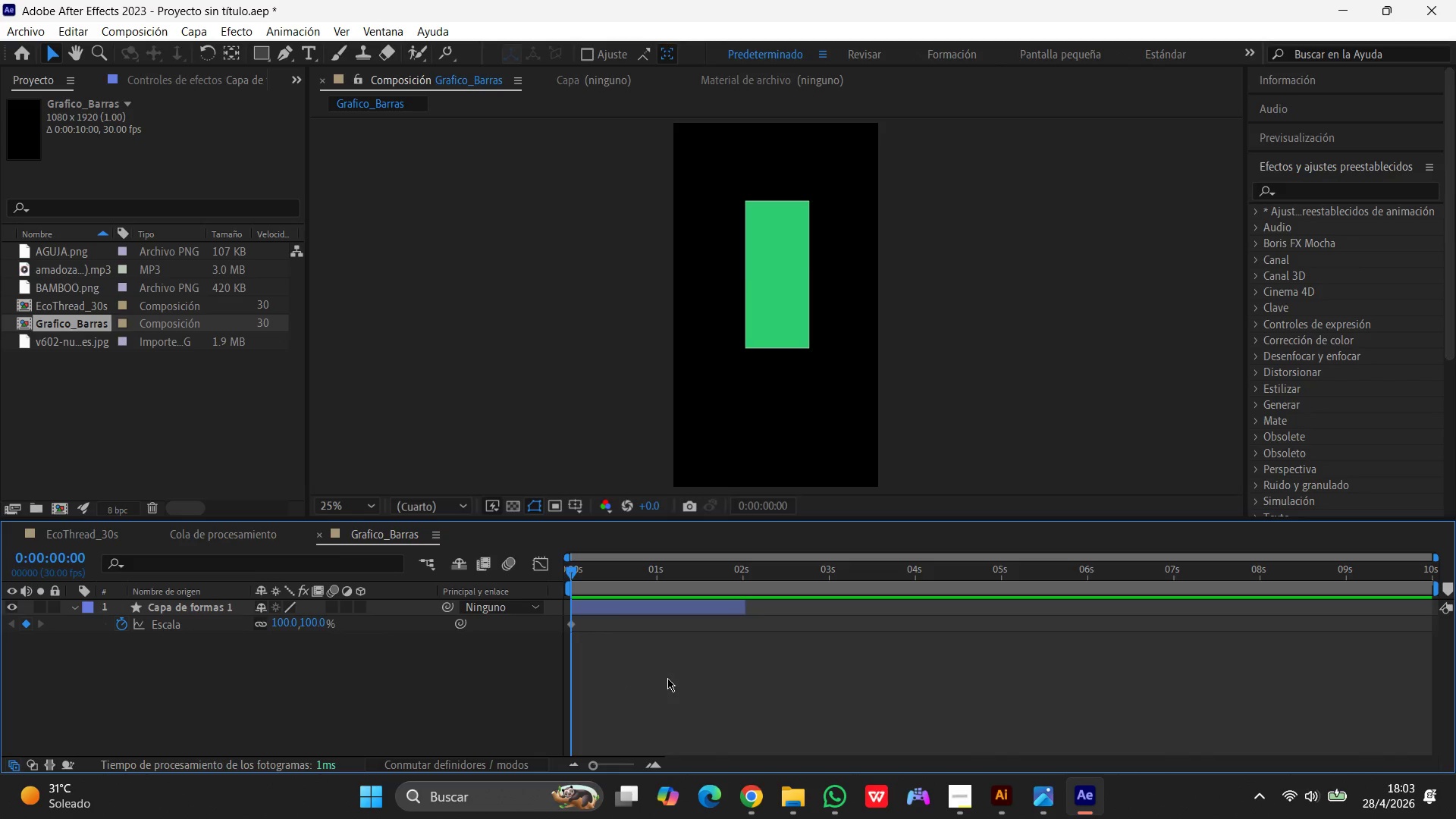 
left_click_drag(start_coordinate=[569, 569], to_coordinate=[741, 572])
 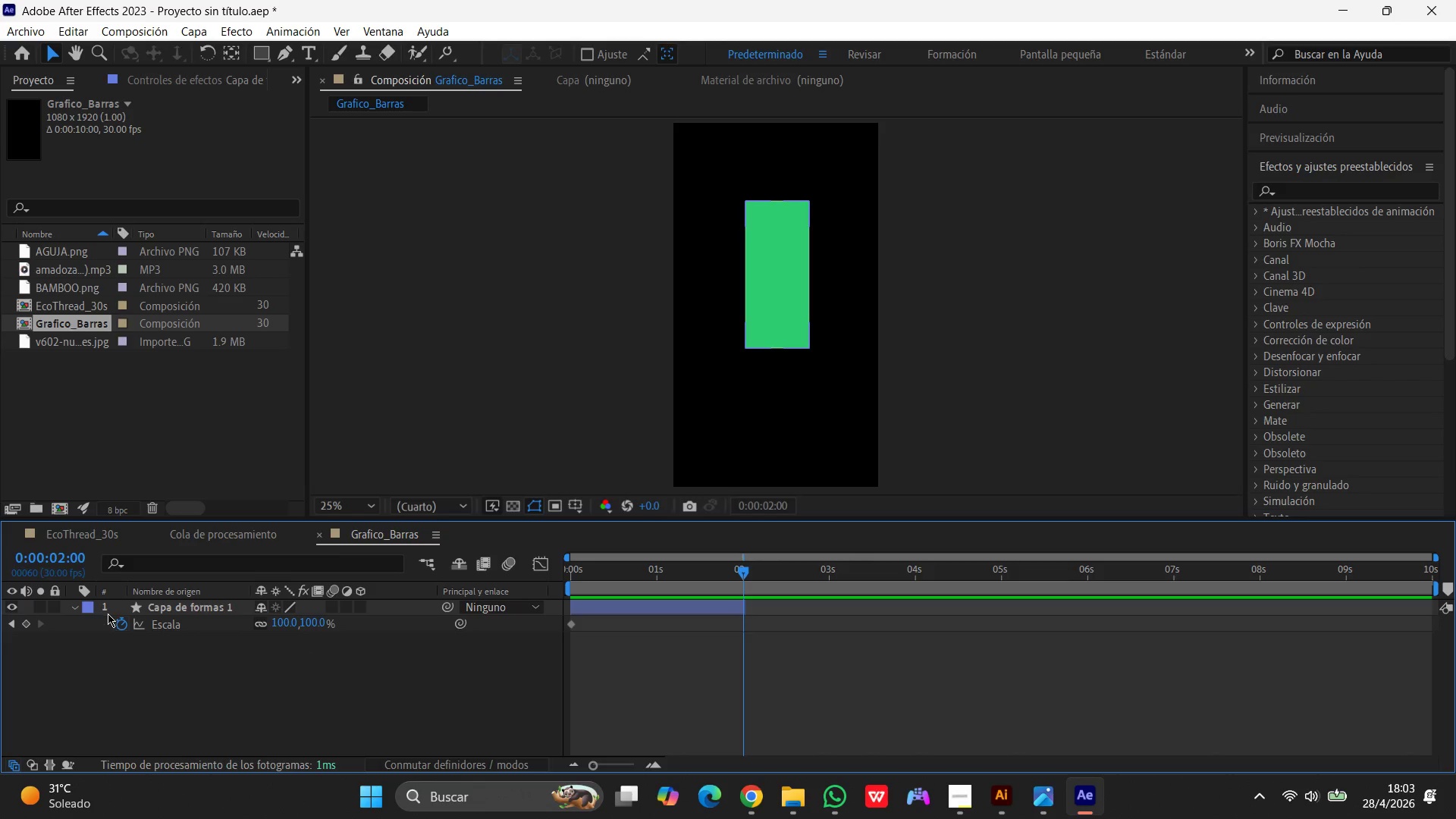 
left_click([118, 623])
 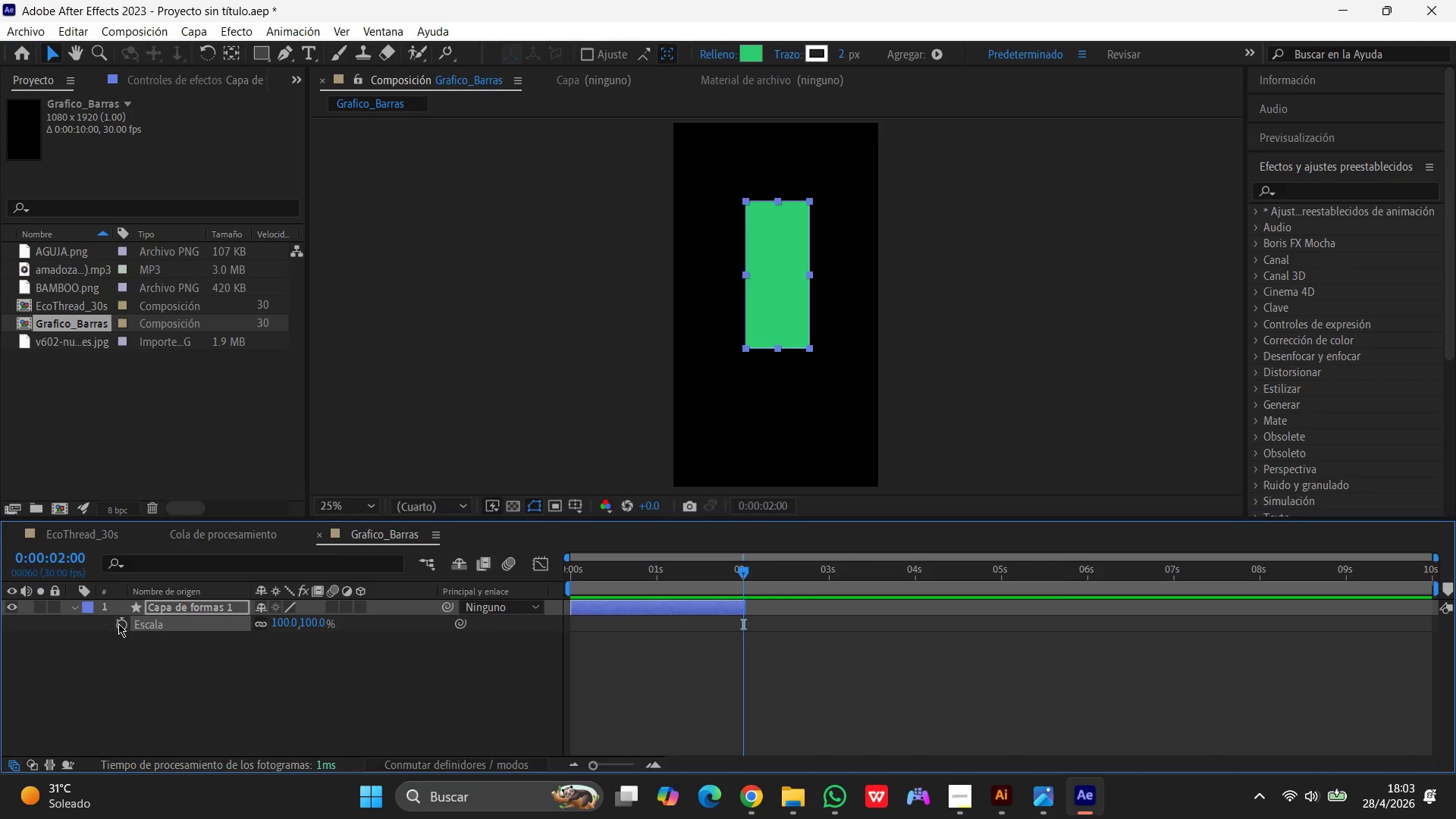 
left_click([118, 623])
 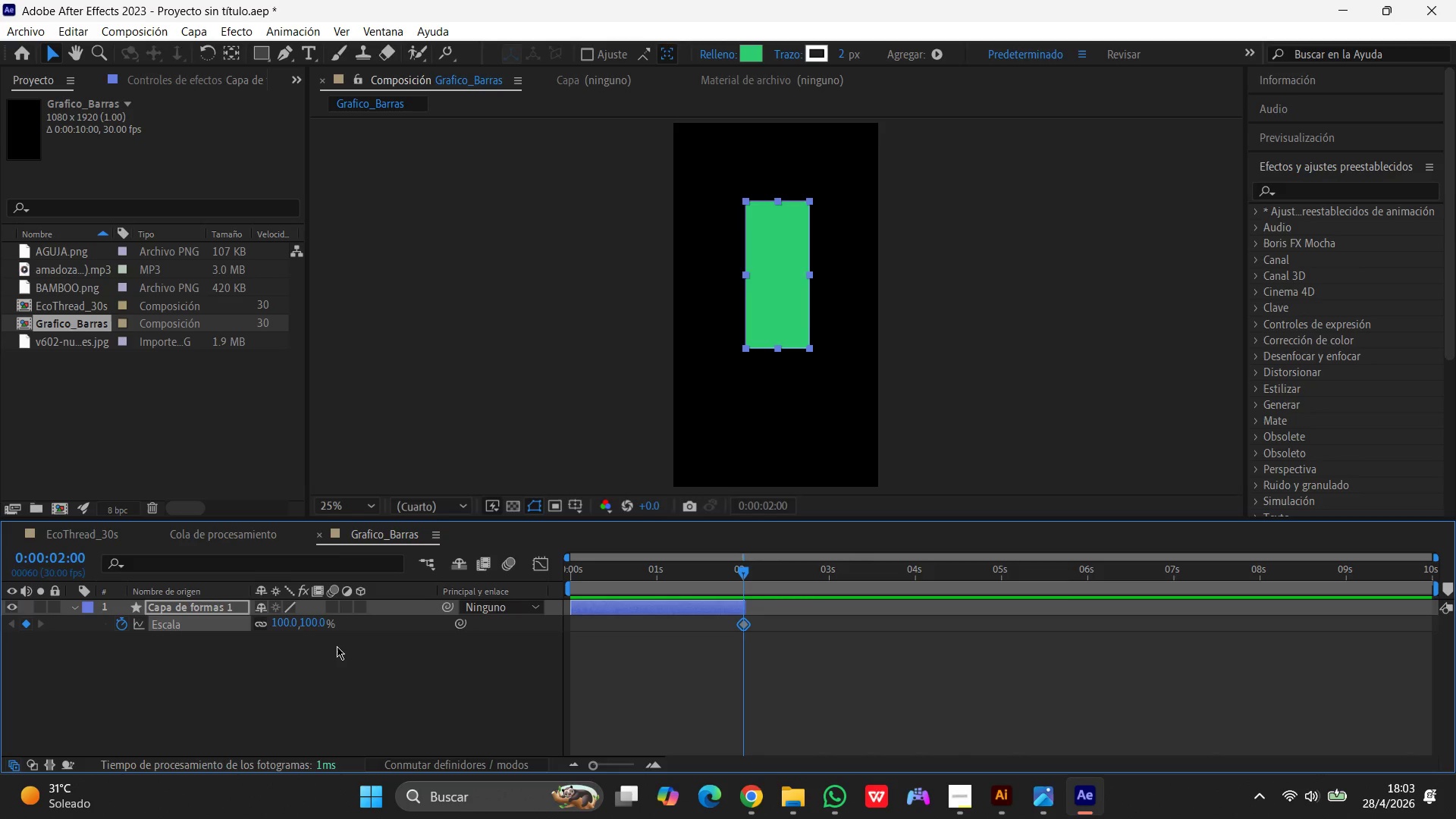 
left_click([280, 623])
 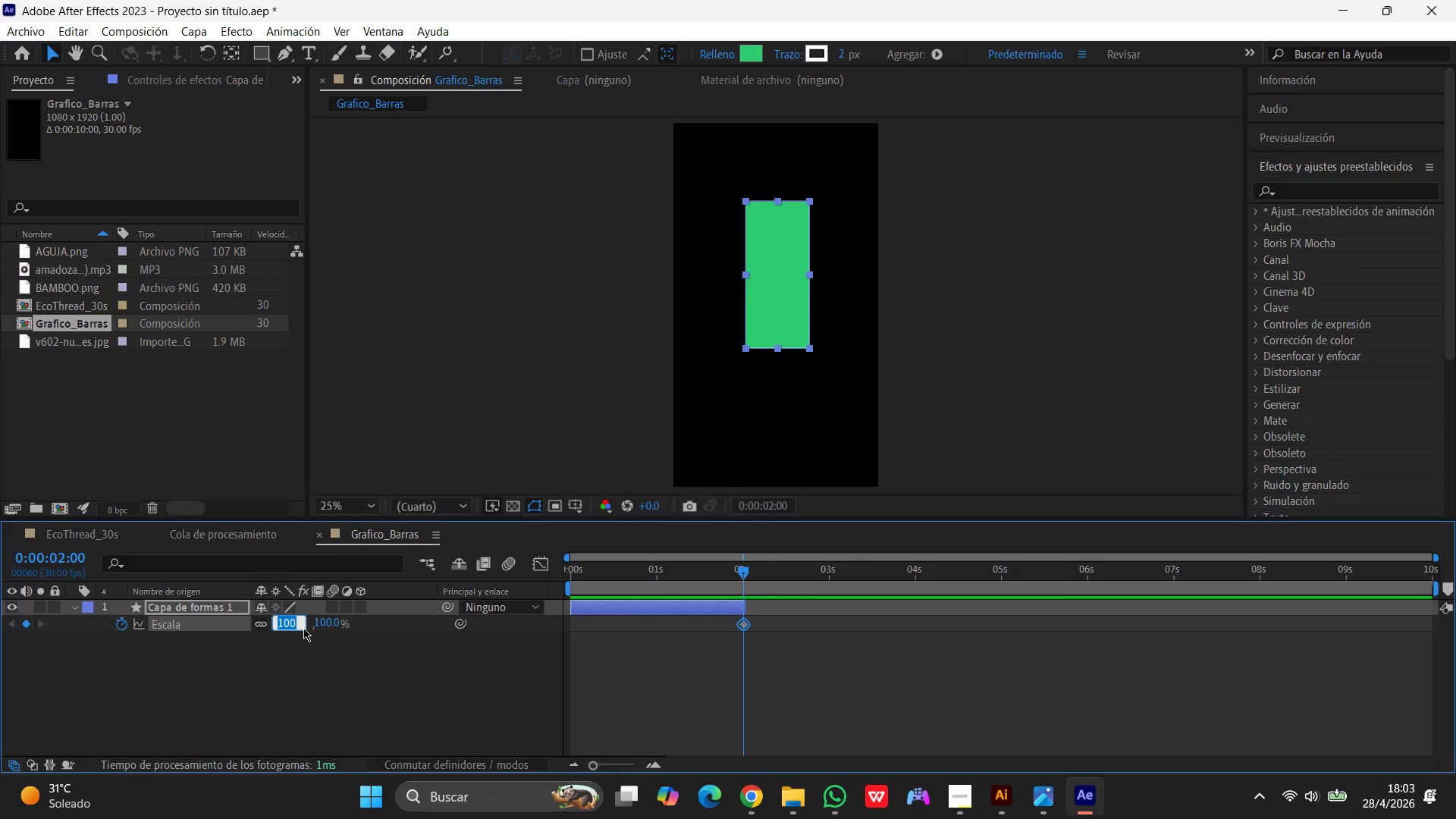 
key(Numpad1)
 